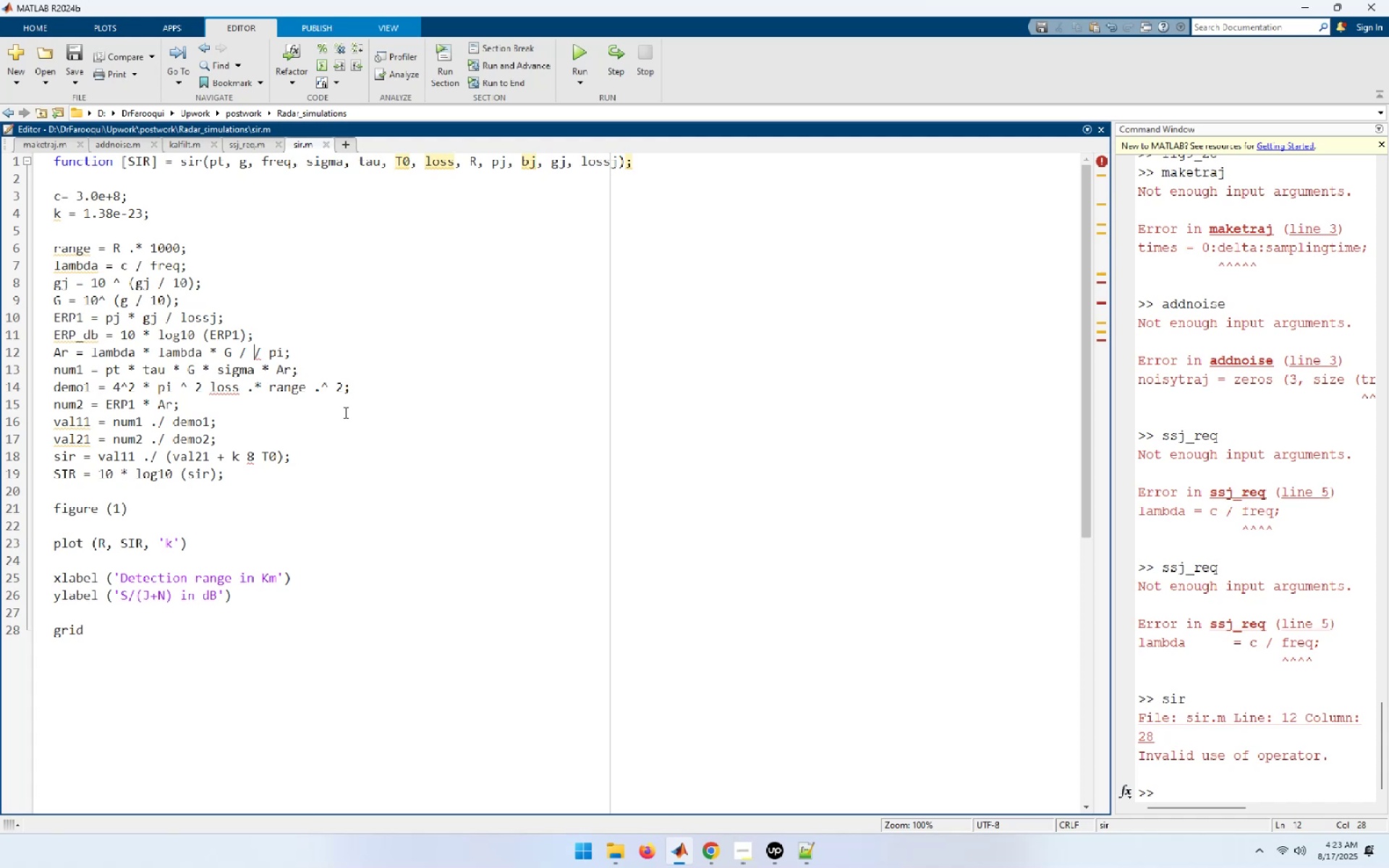 
key(Delete)
 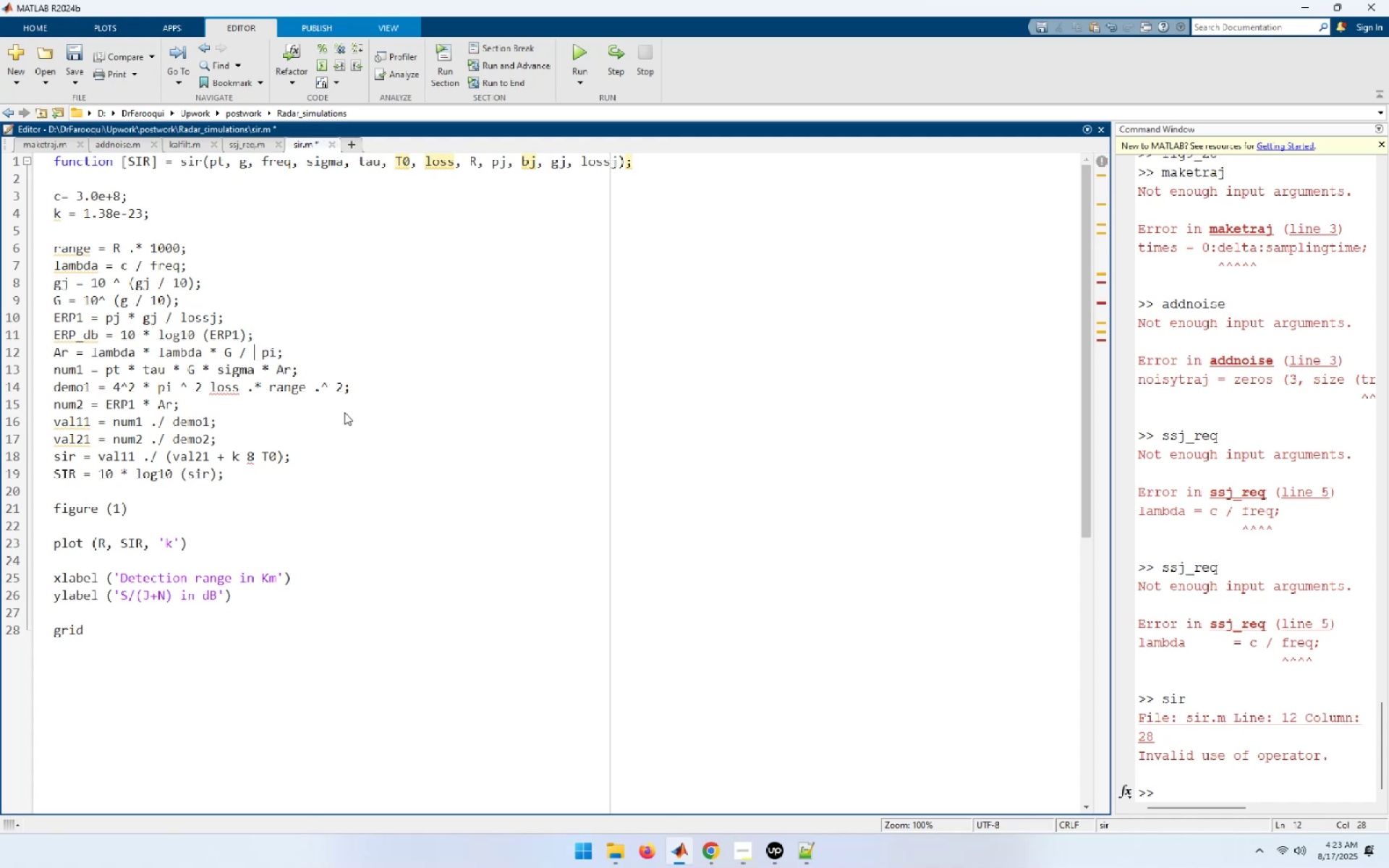 
key(Delete)
 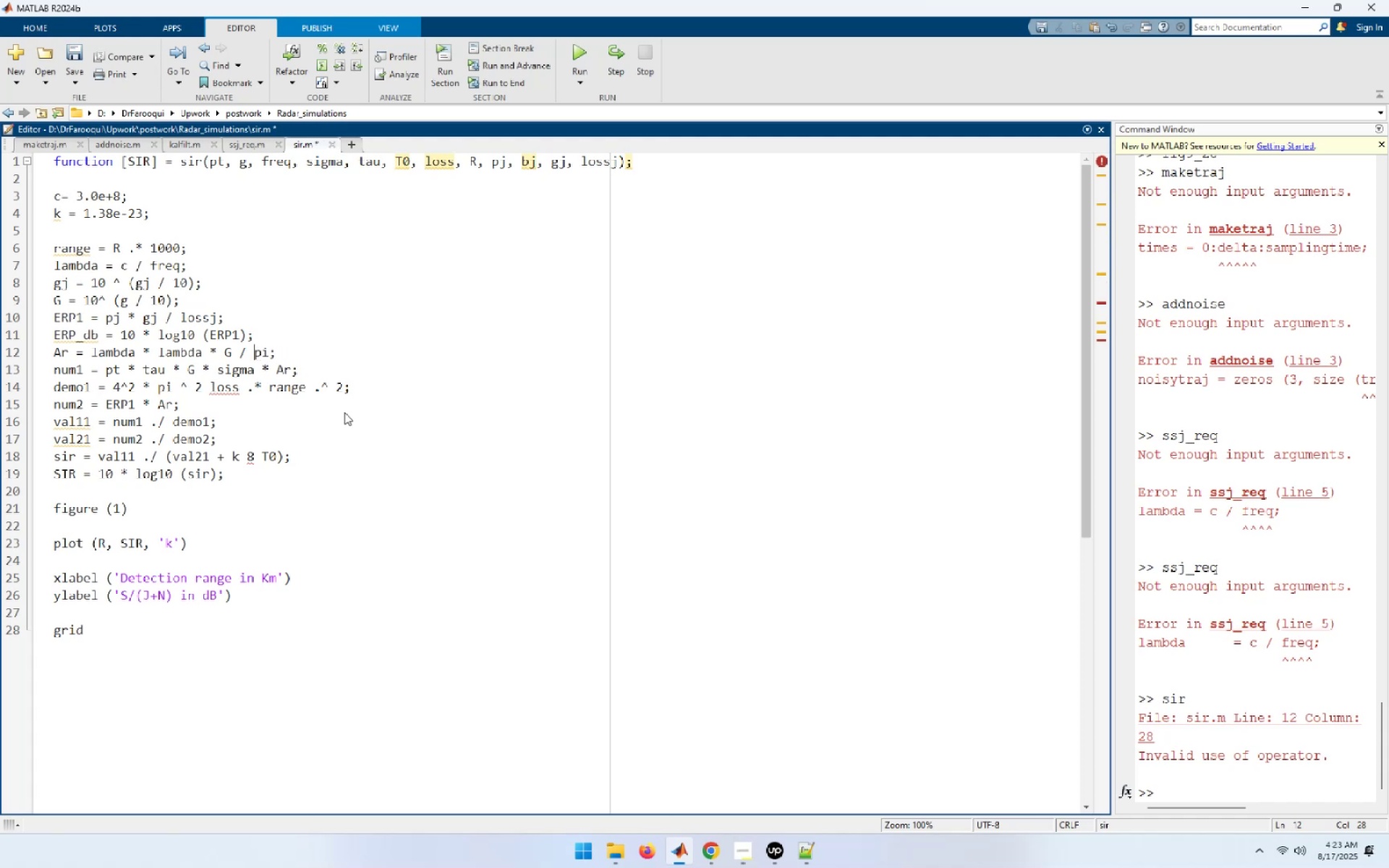 
wait(10.1)
 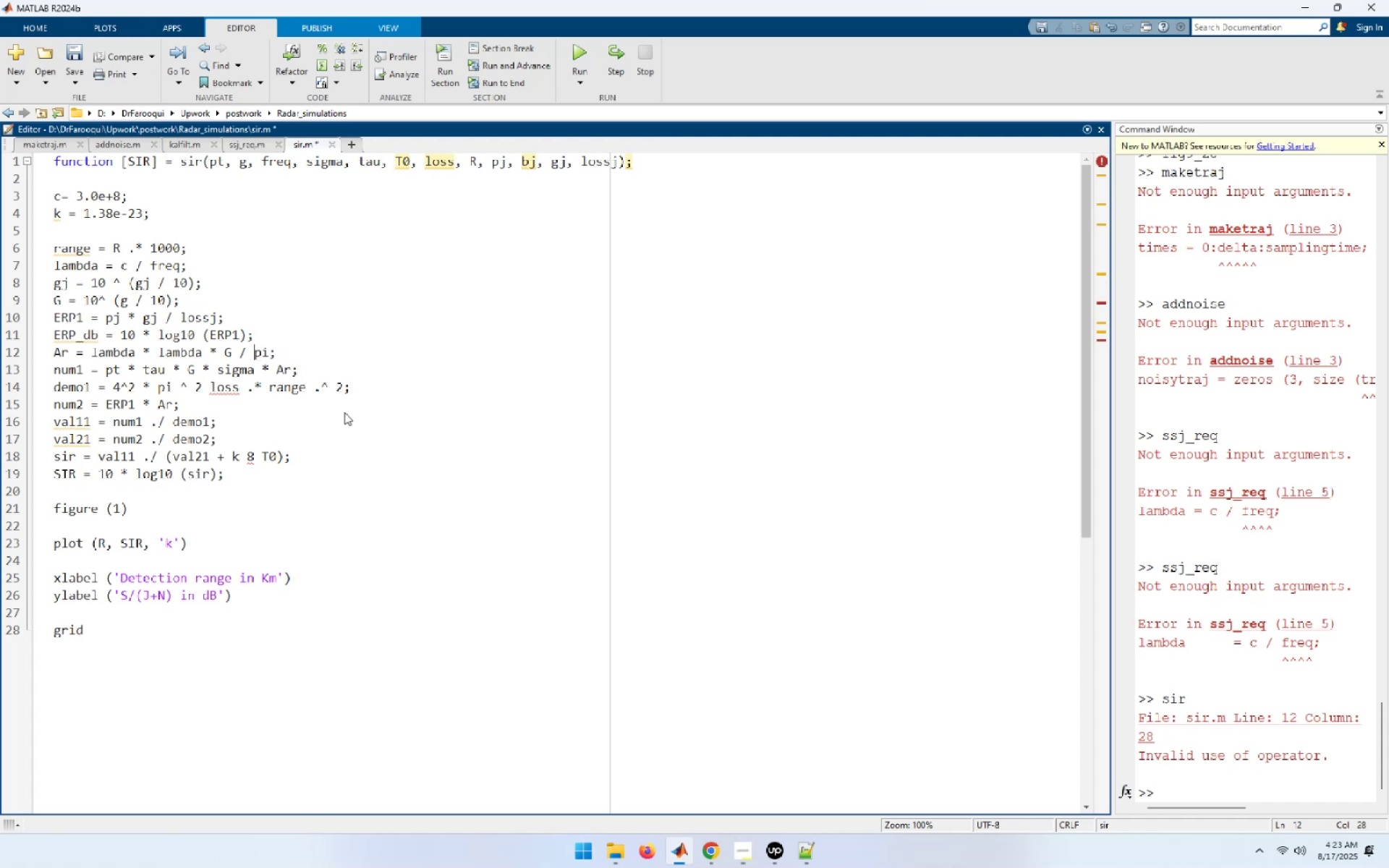 
key(Numpad4)
 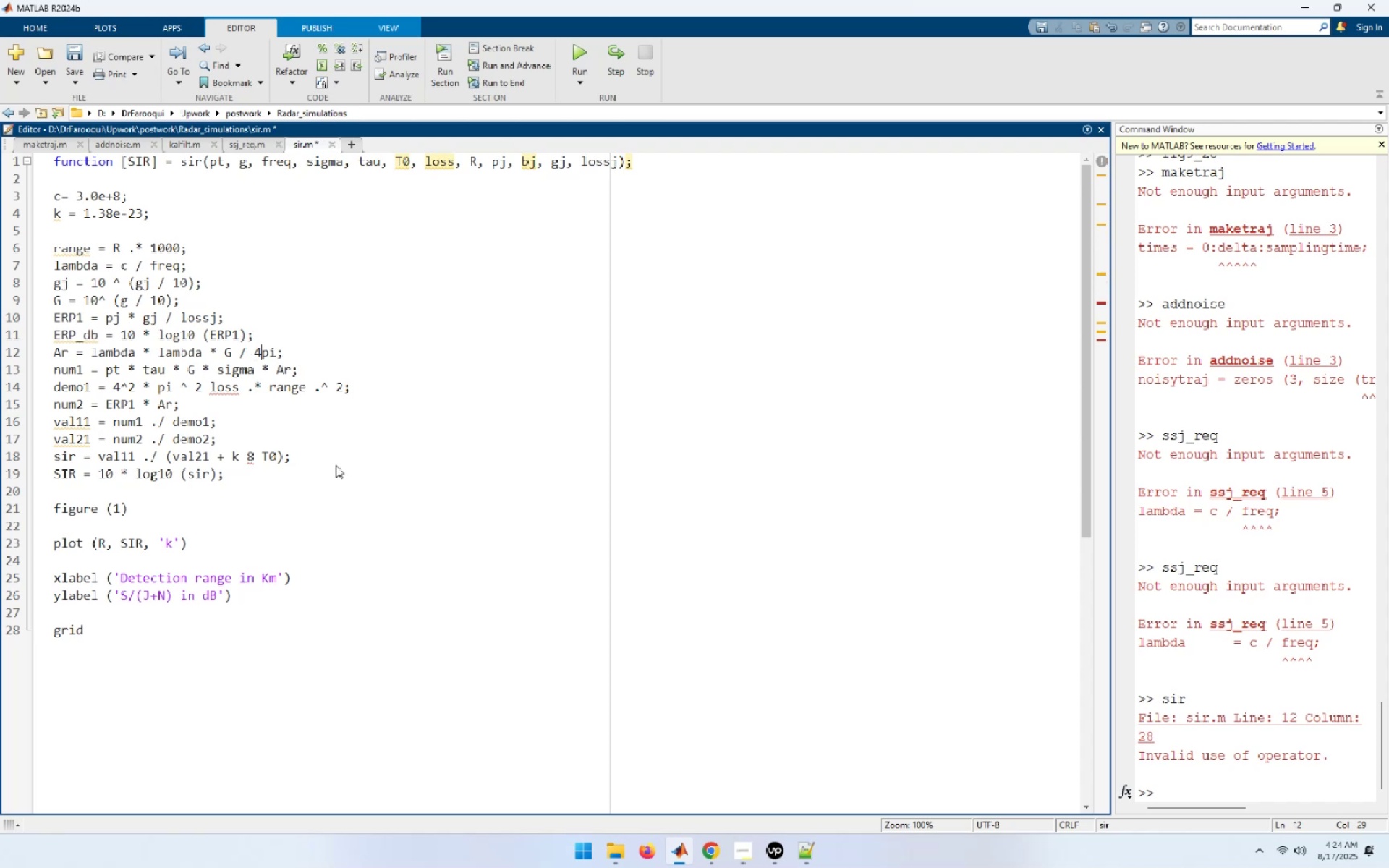 
key(Space)
 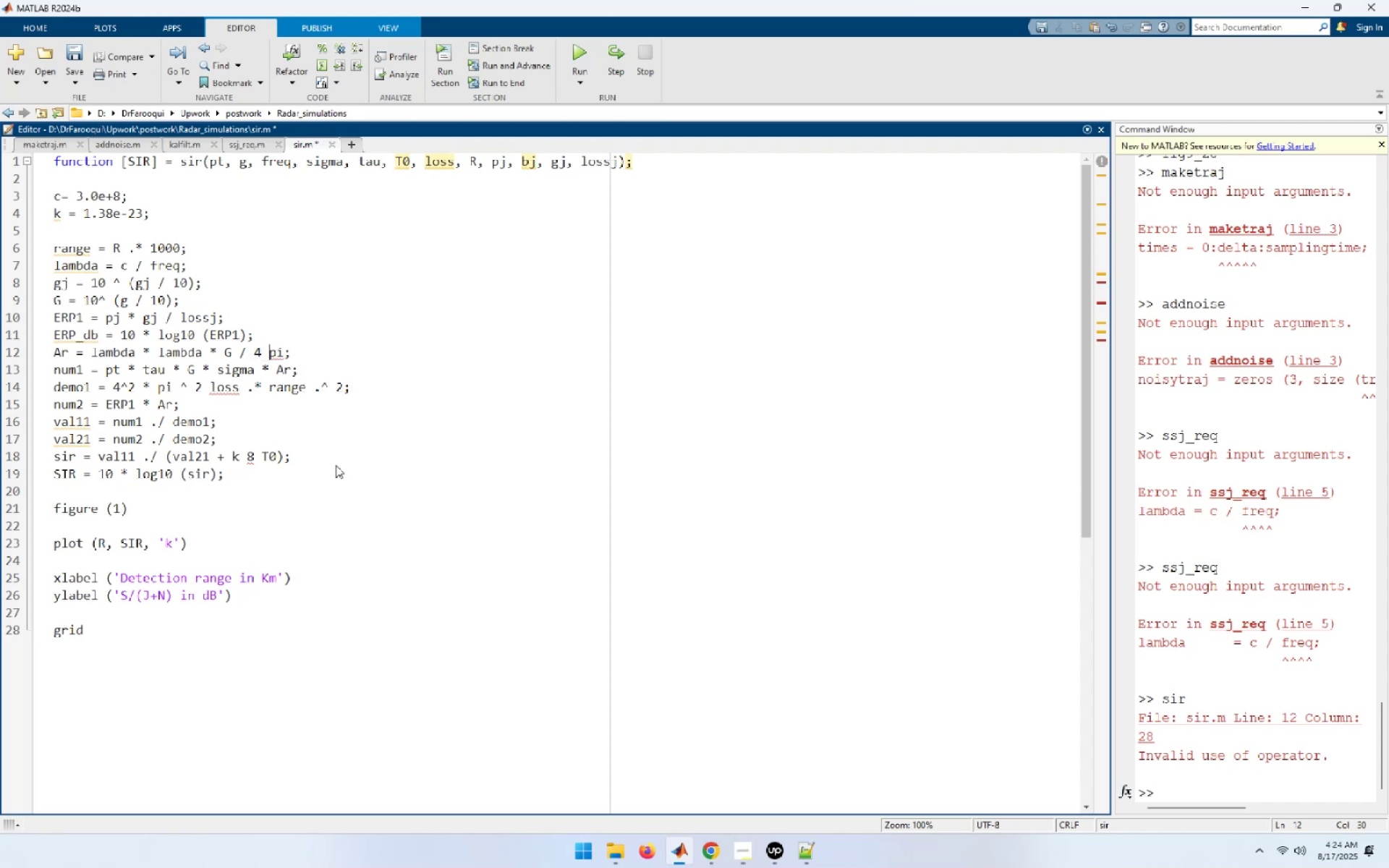 
key(NumpadDivide)
 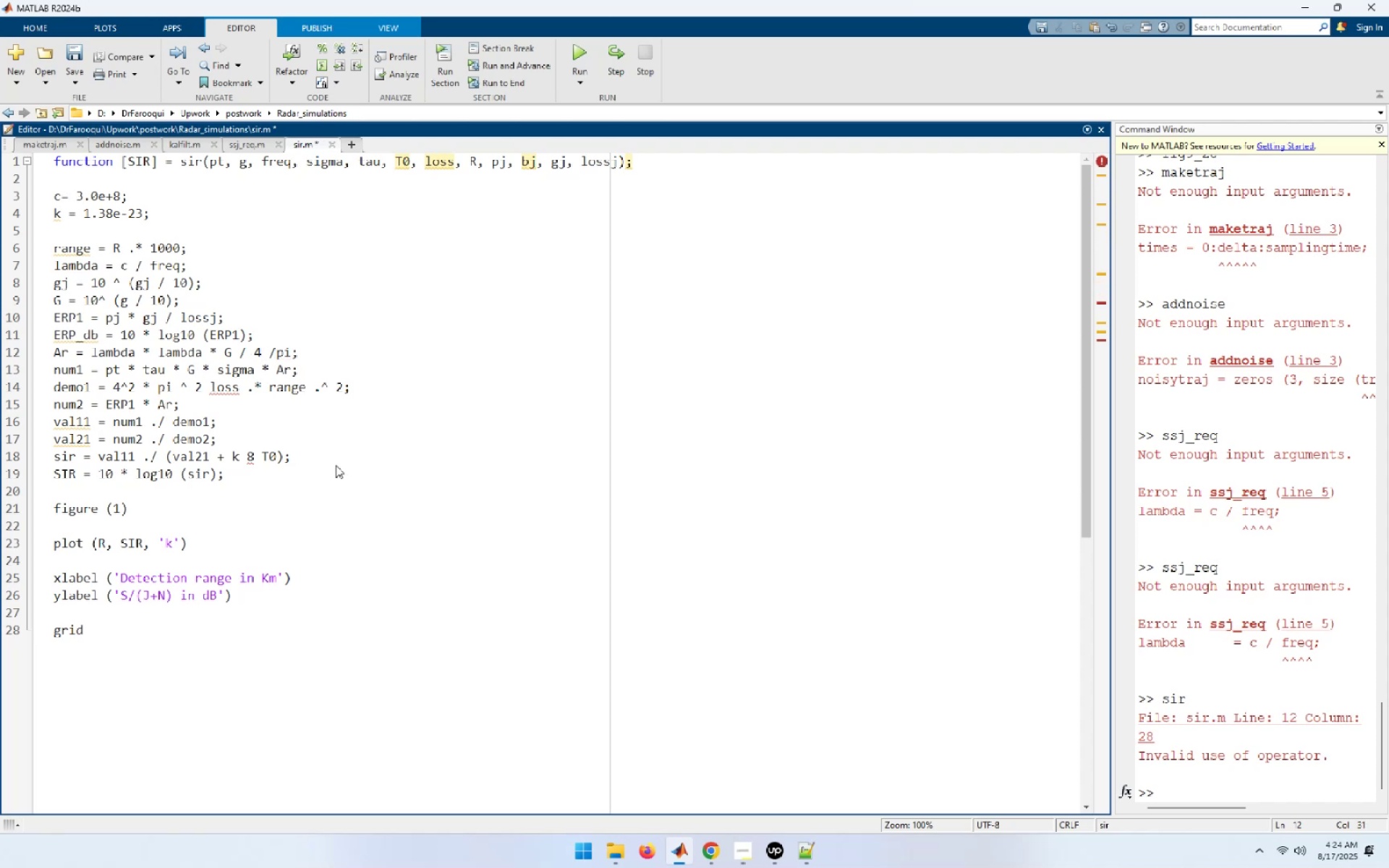 
key(Space)
 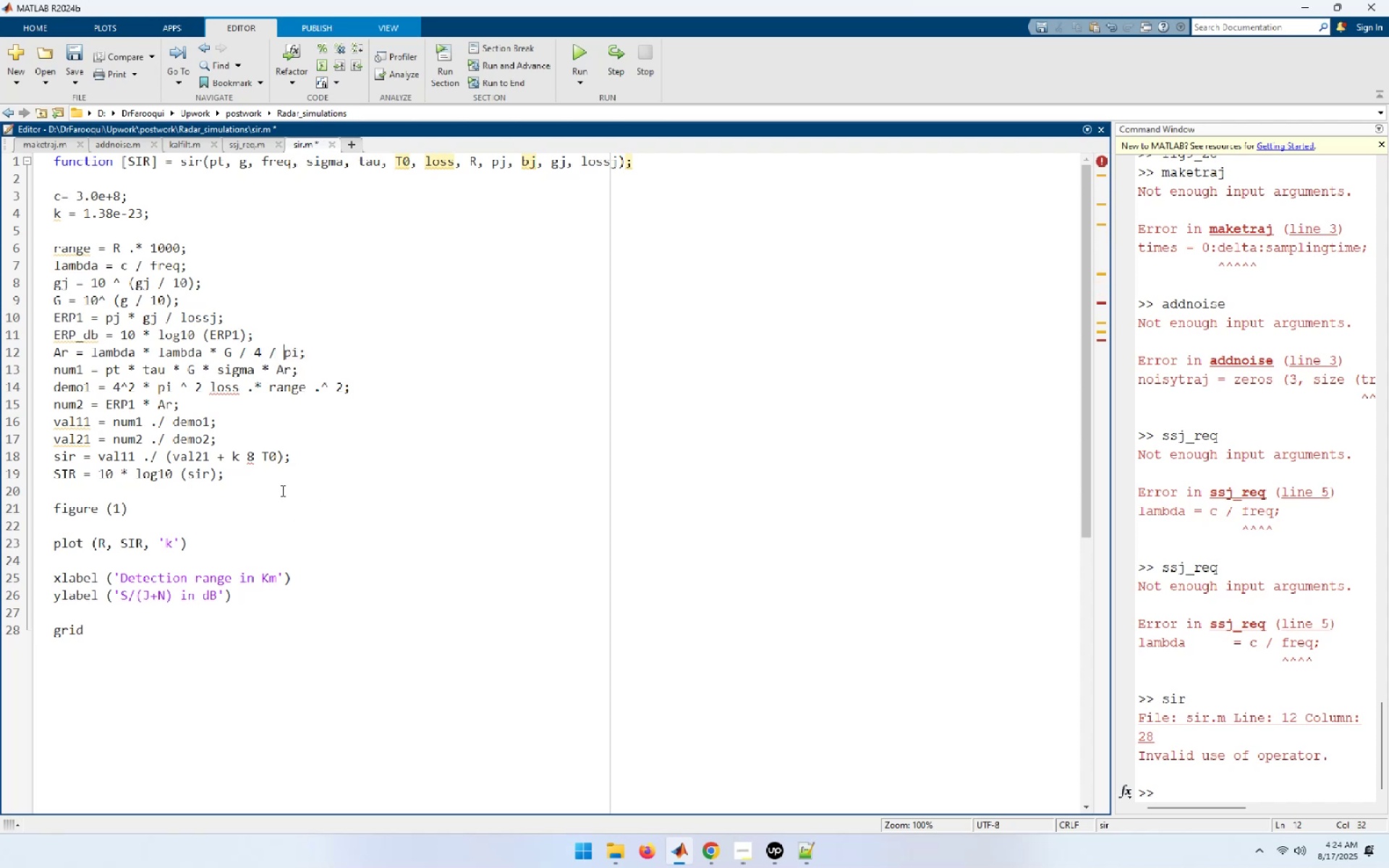 
left_click([210, 391])
 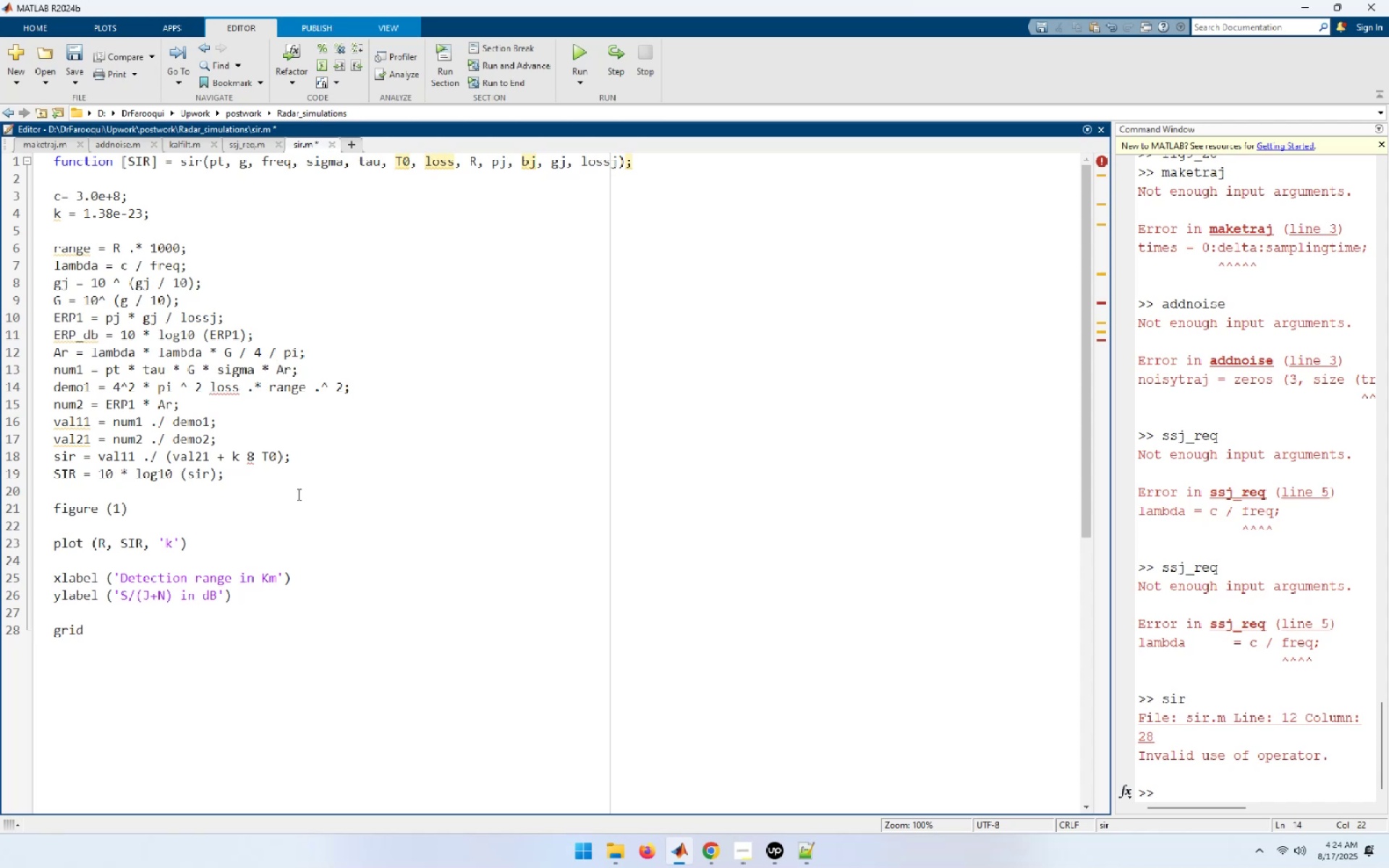 
key(NumpadMultiply)
 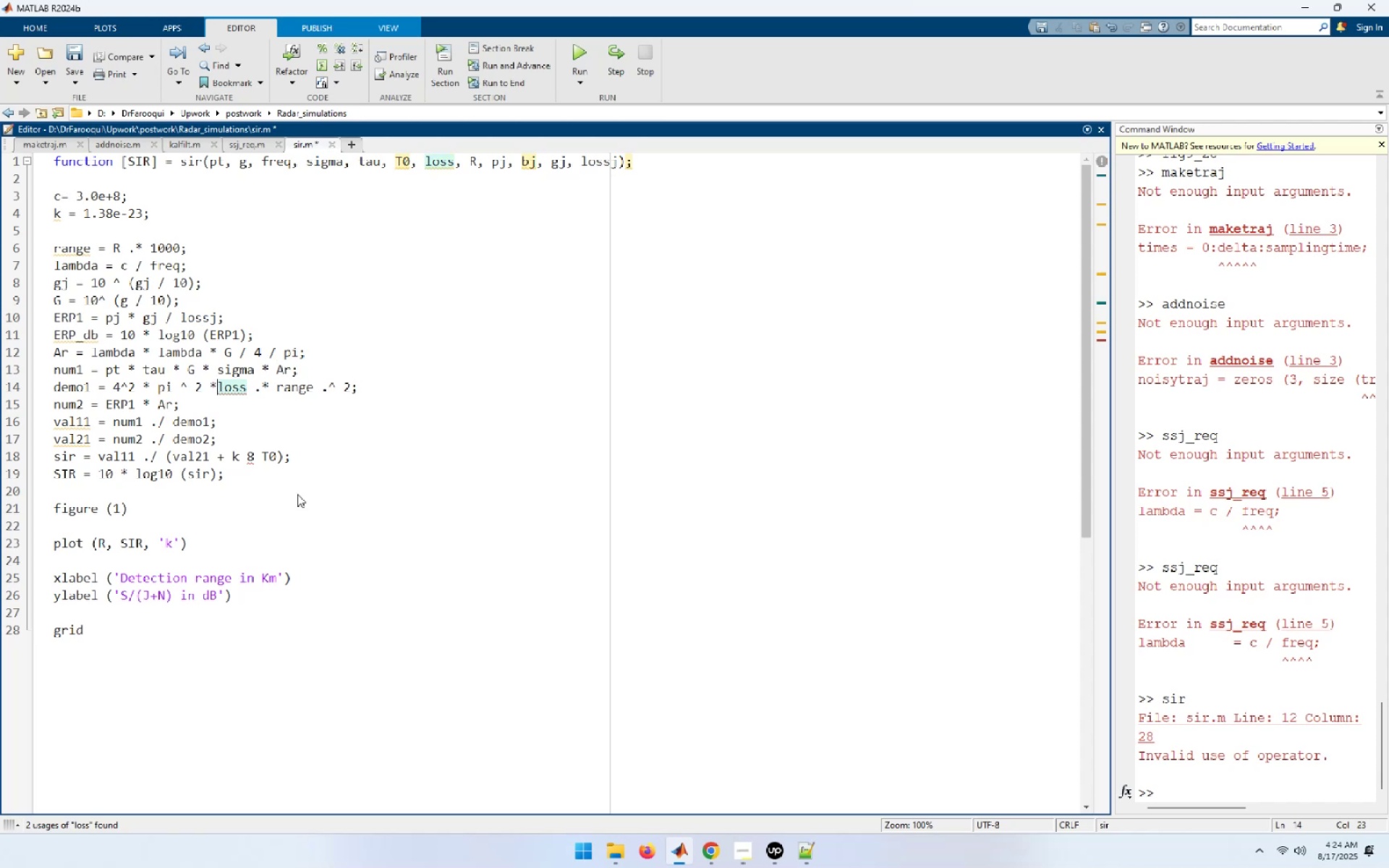 
key(Space)
 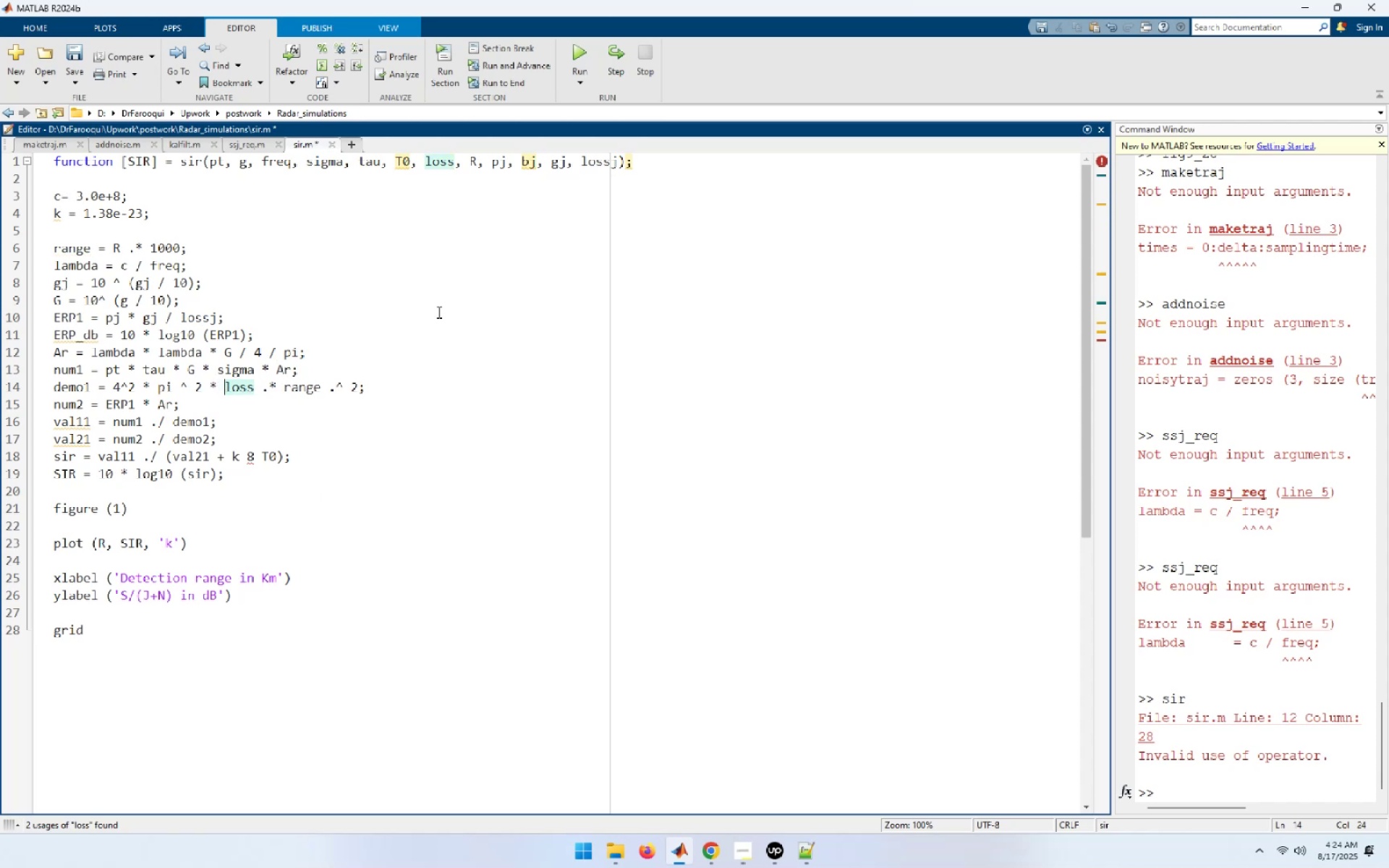 
left_click([584, 39])
 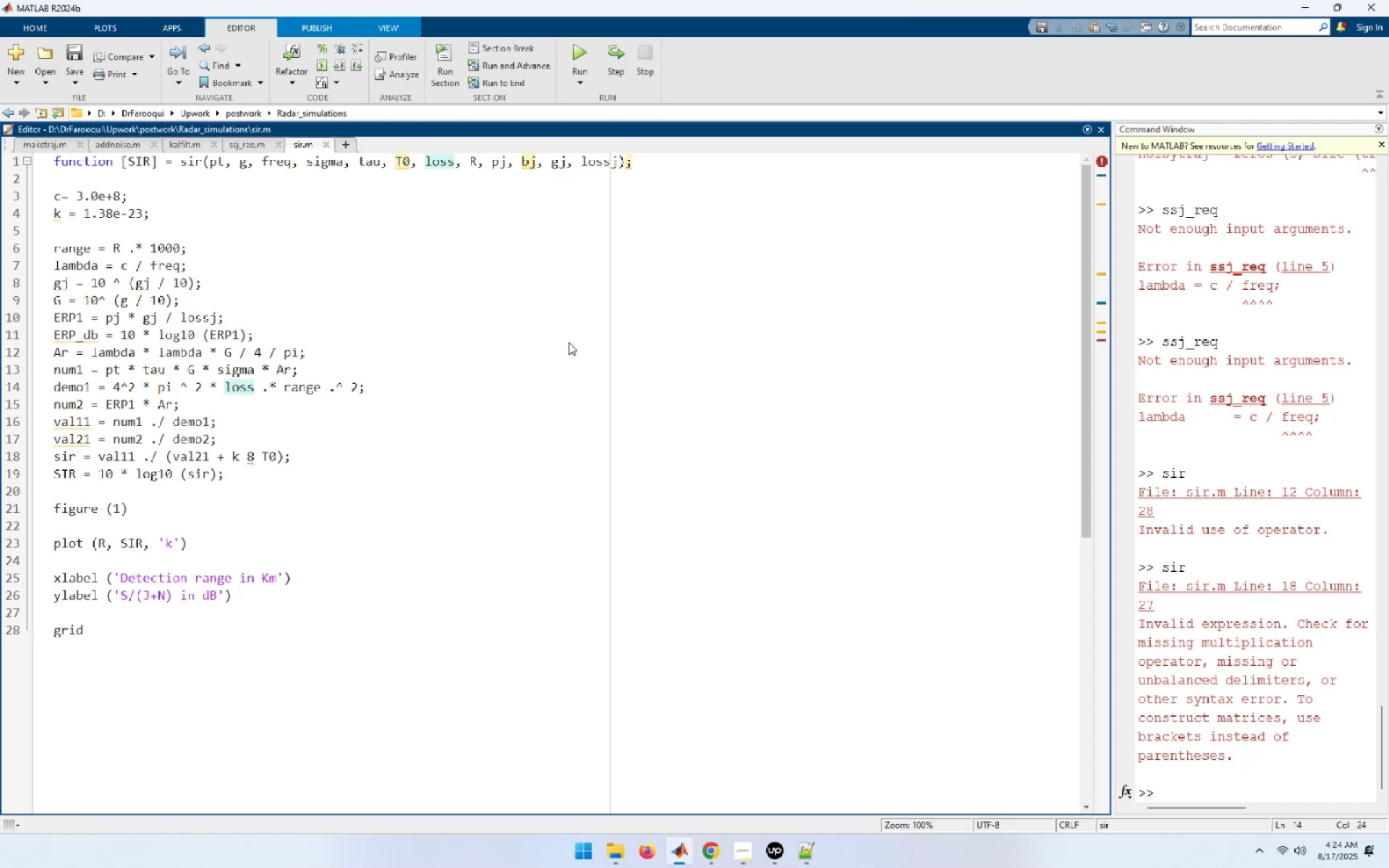 
wait(13.46)
 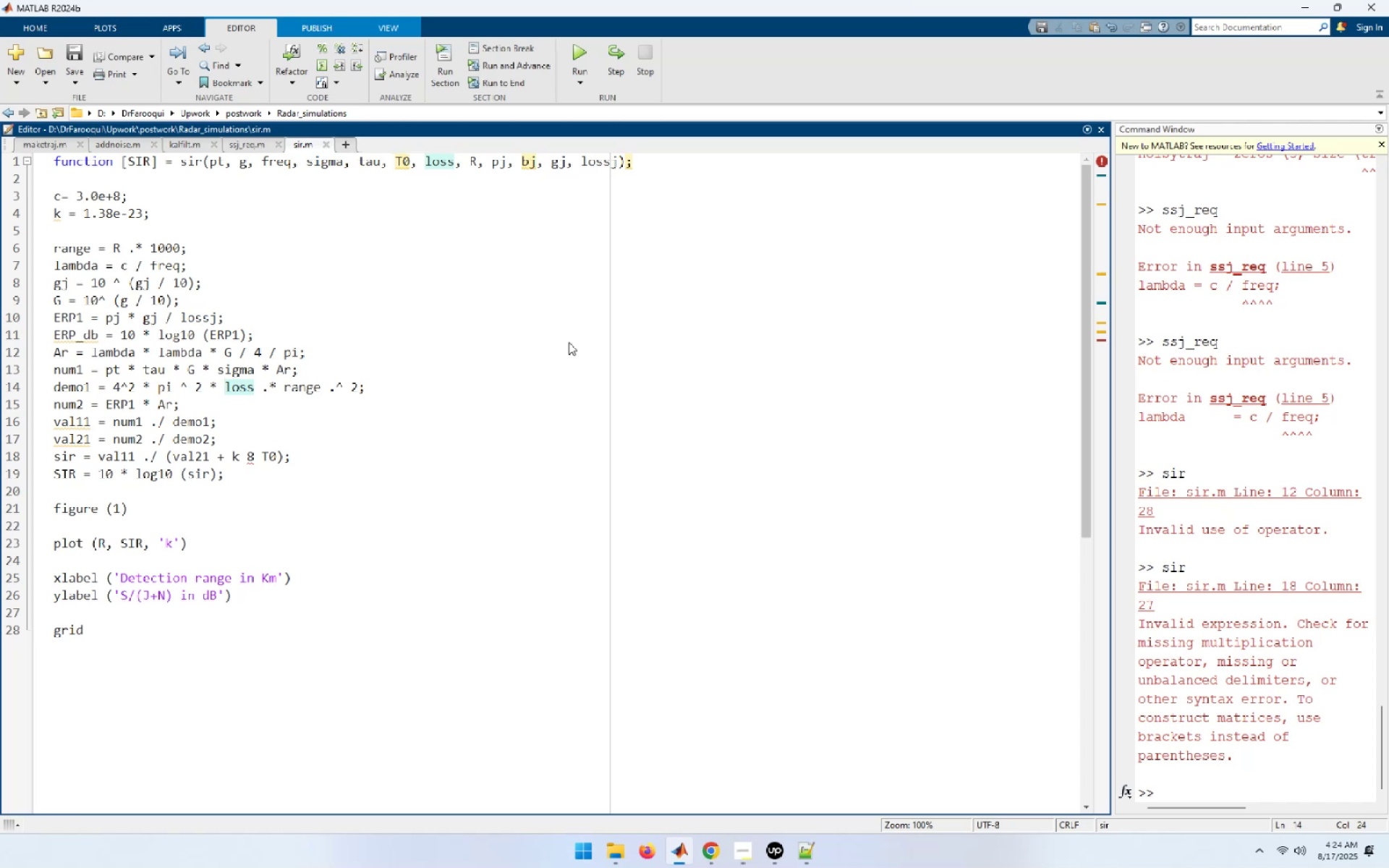 
left_click([241, 456])
 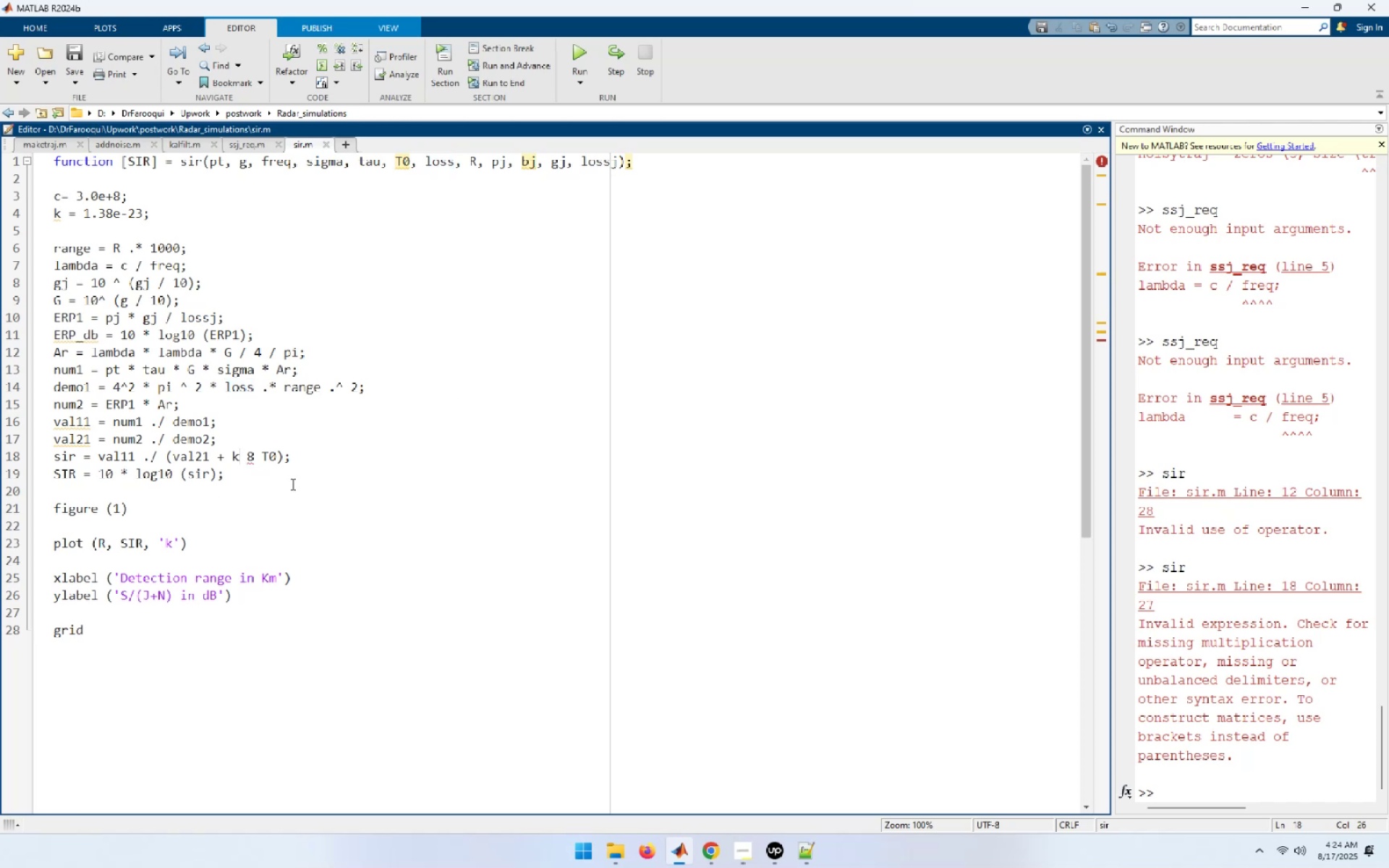 
key(ArrowRight)
 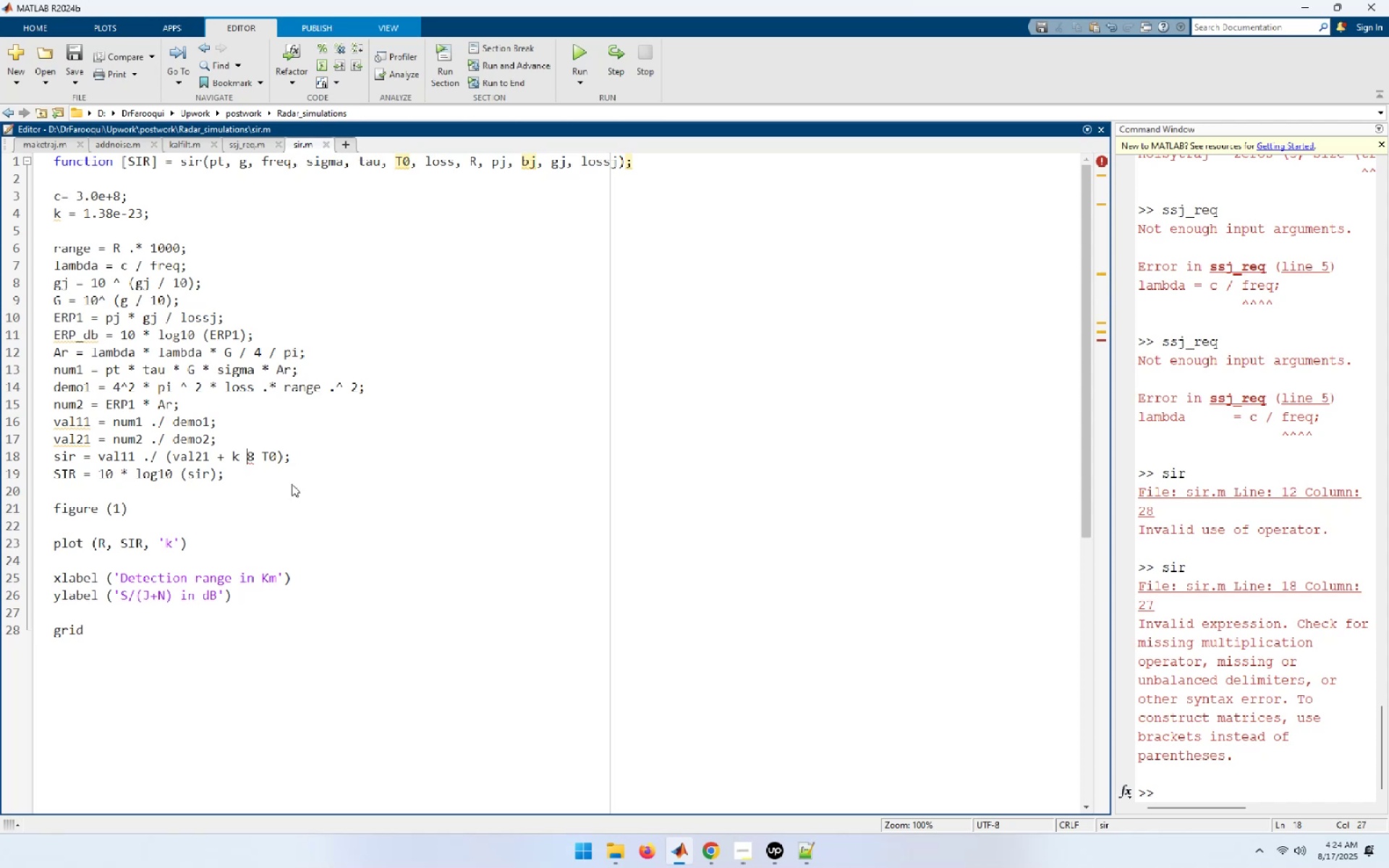 
key(Delete)
 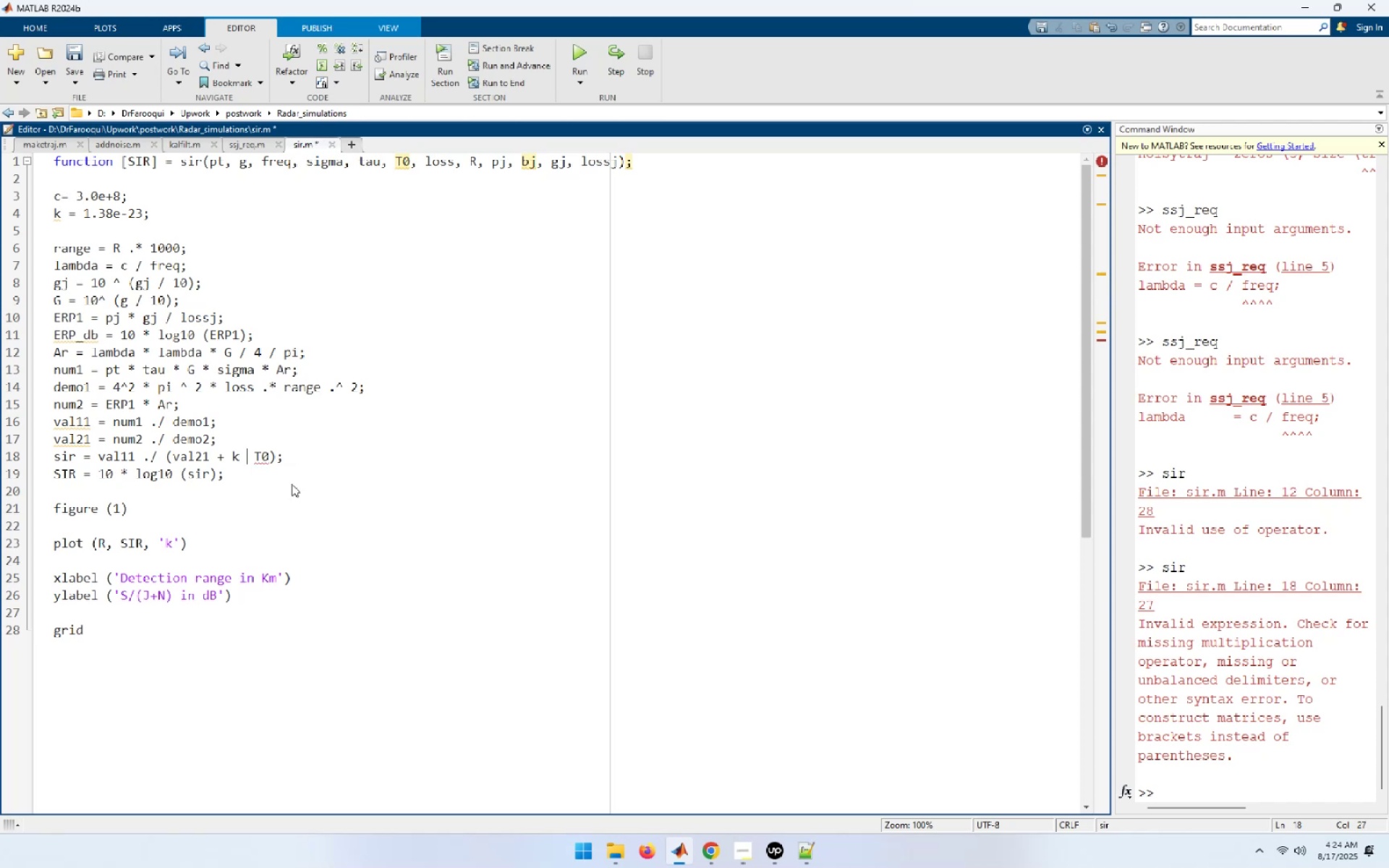 
key(NumpadMultiply)
 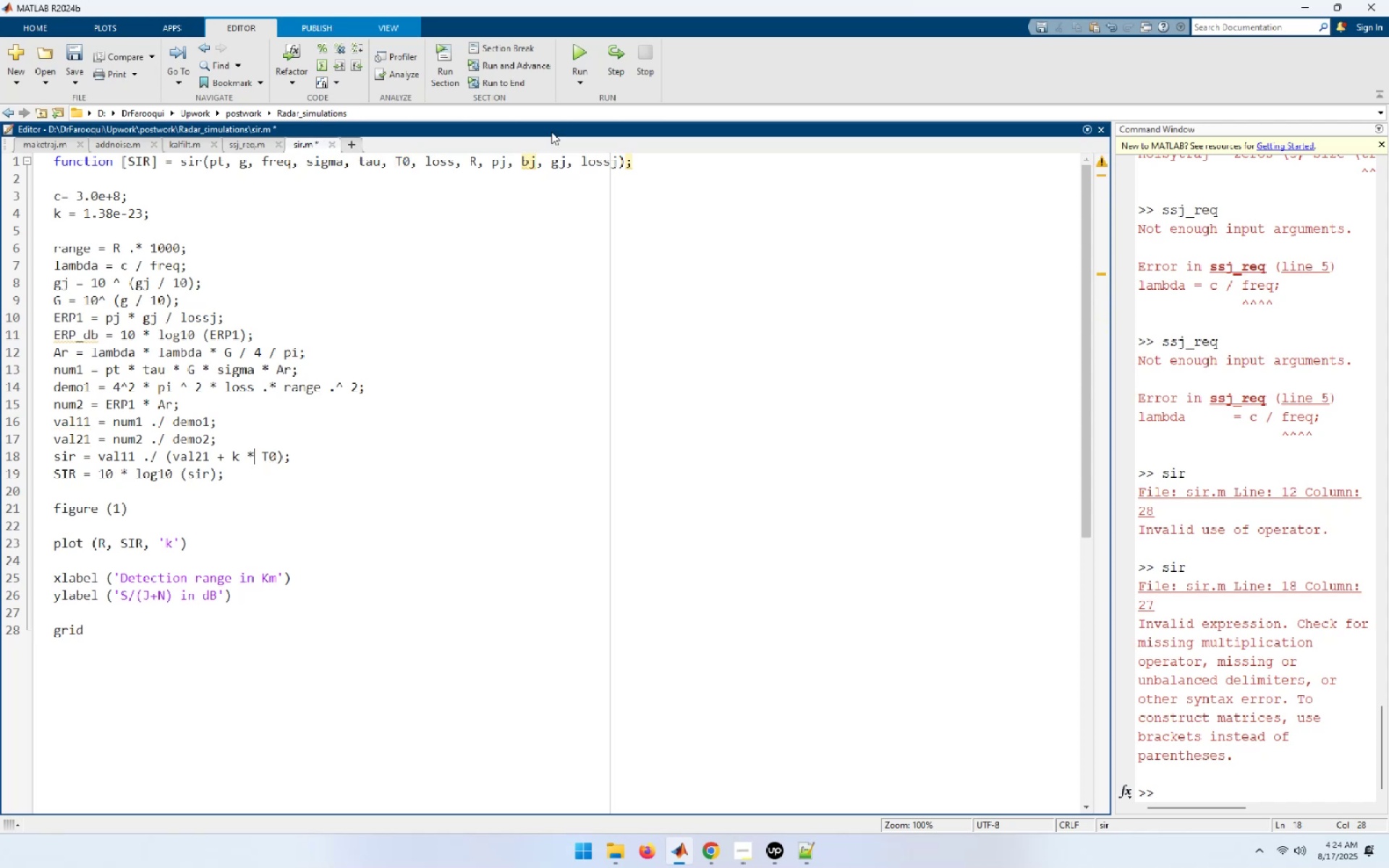 
left_click([584, 55])
 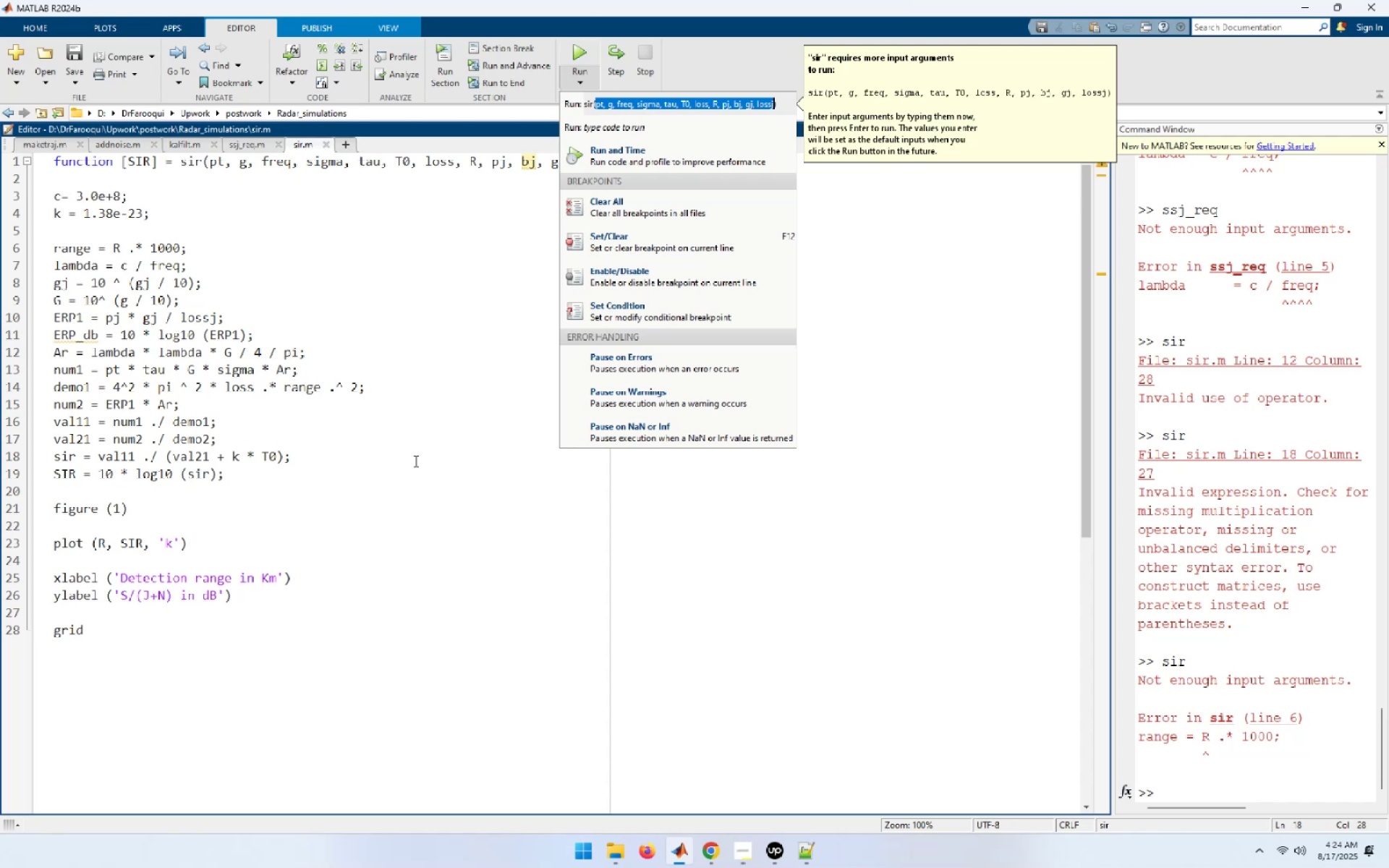 
wait(6.11)
 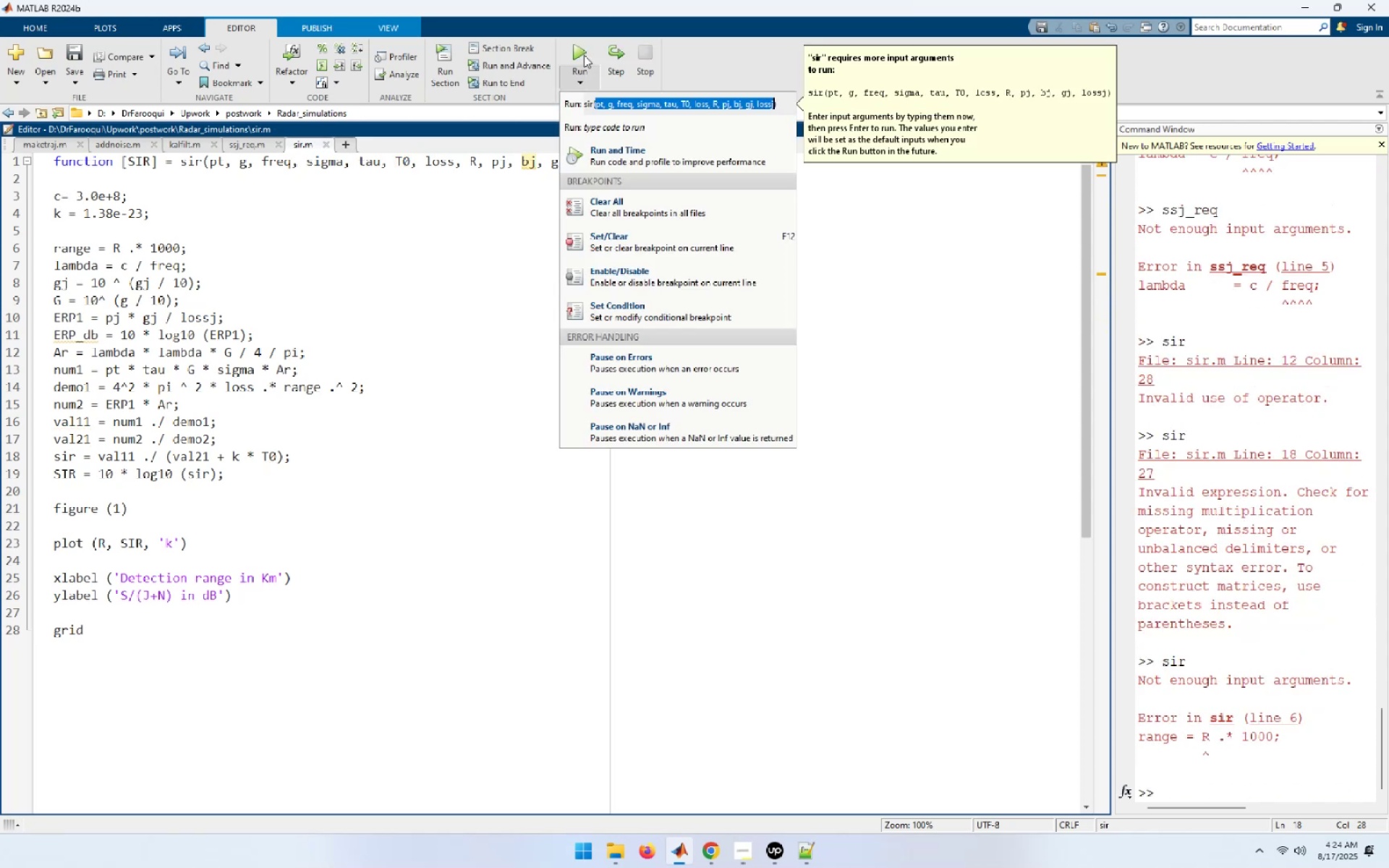 
left_click([415, 461])
 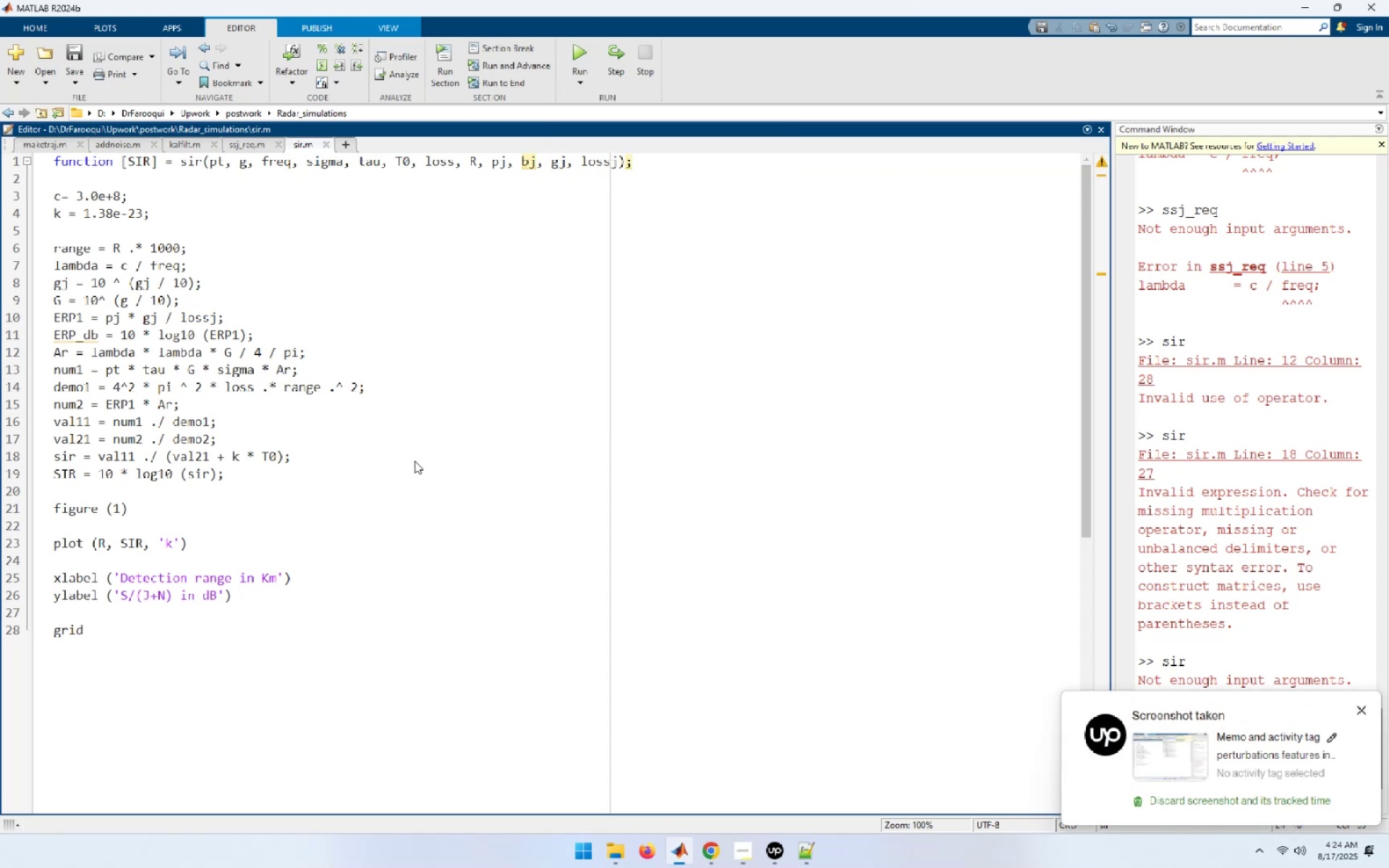 
key(Control+S)
 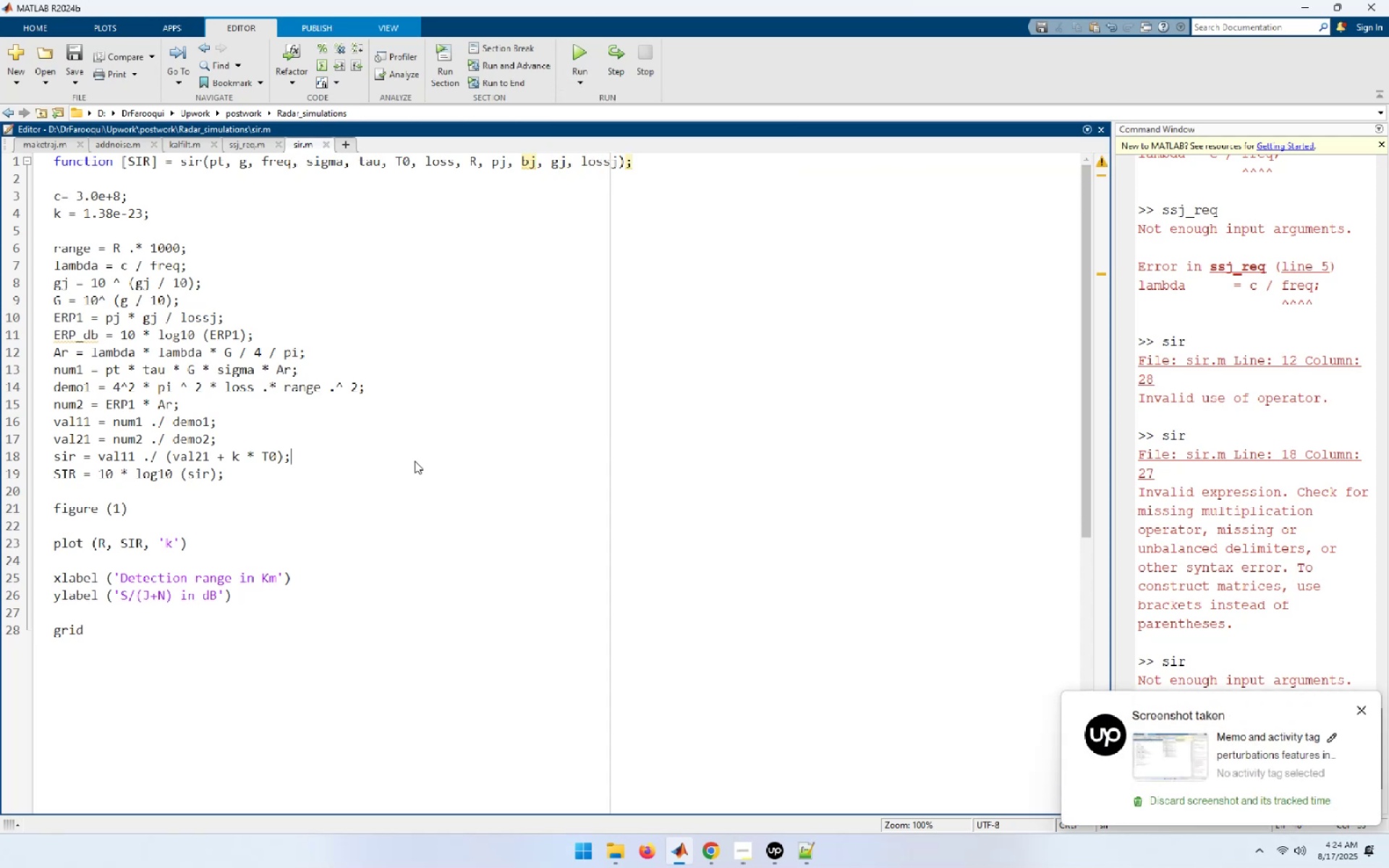 
wait(6.85)
 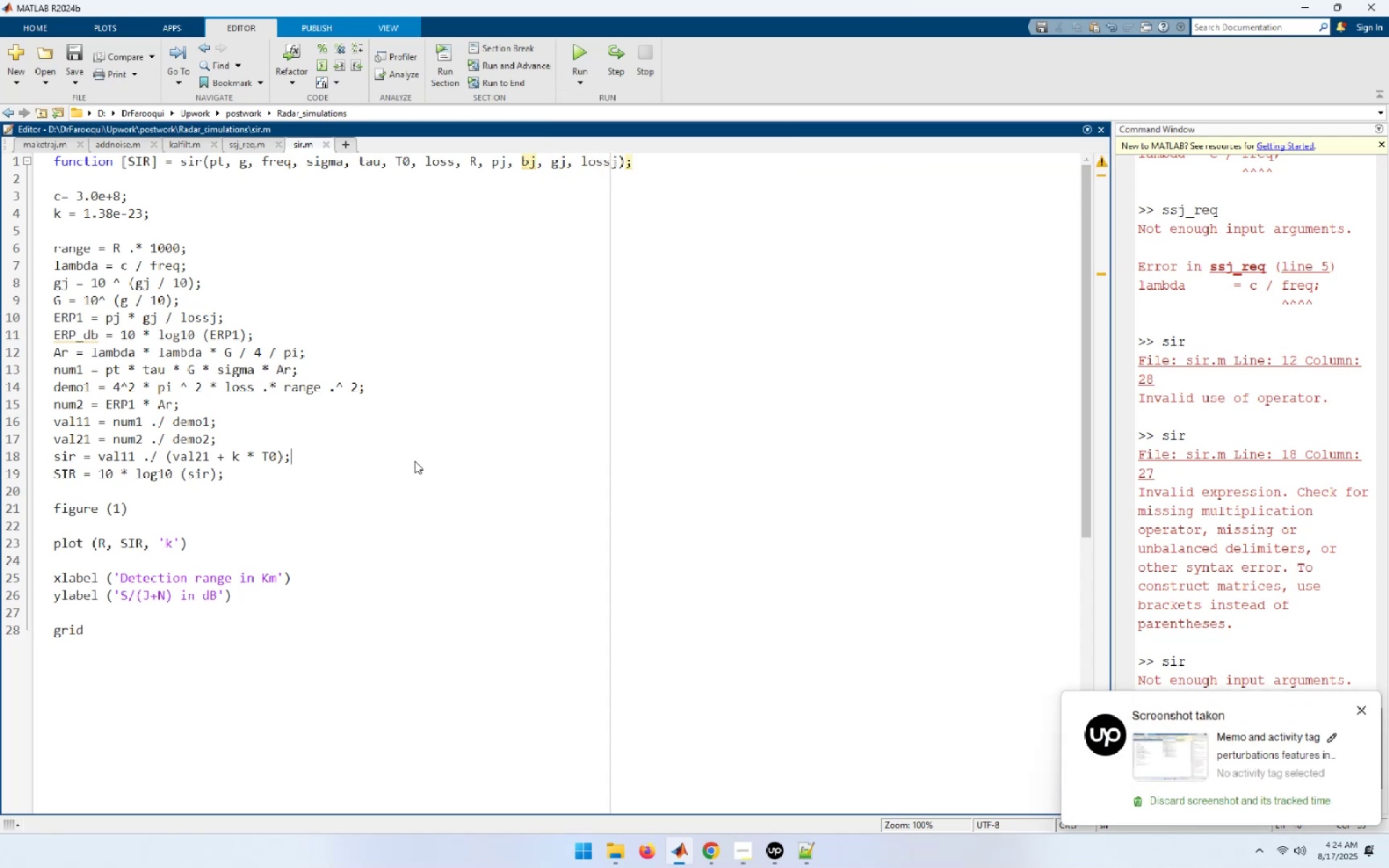 
key(Control+N)
 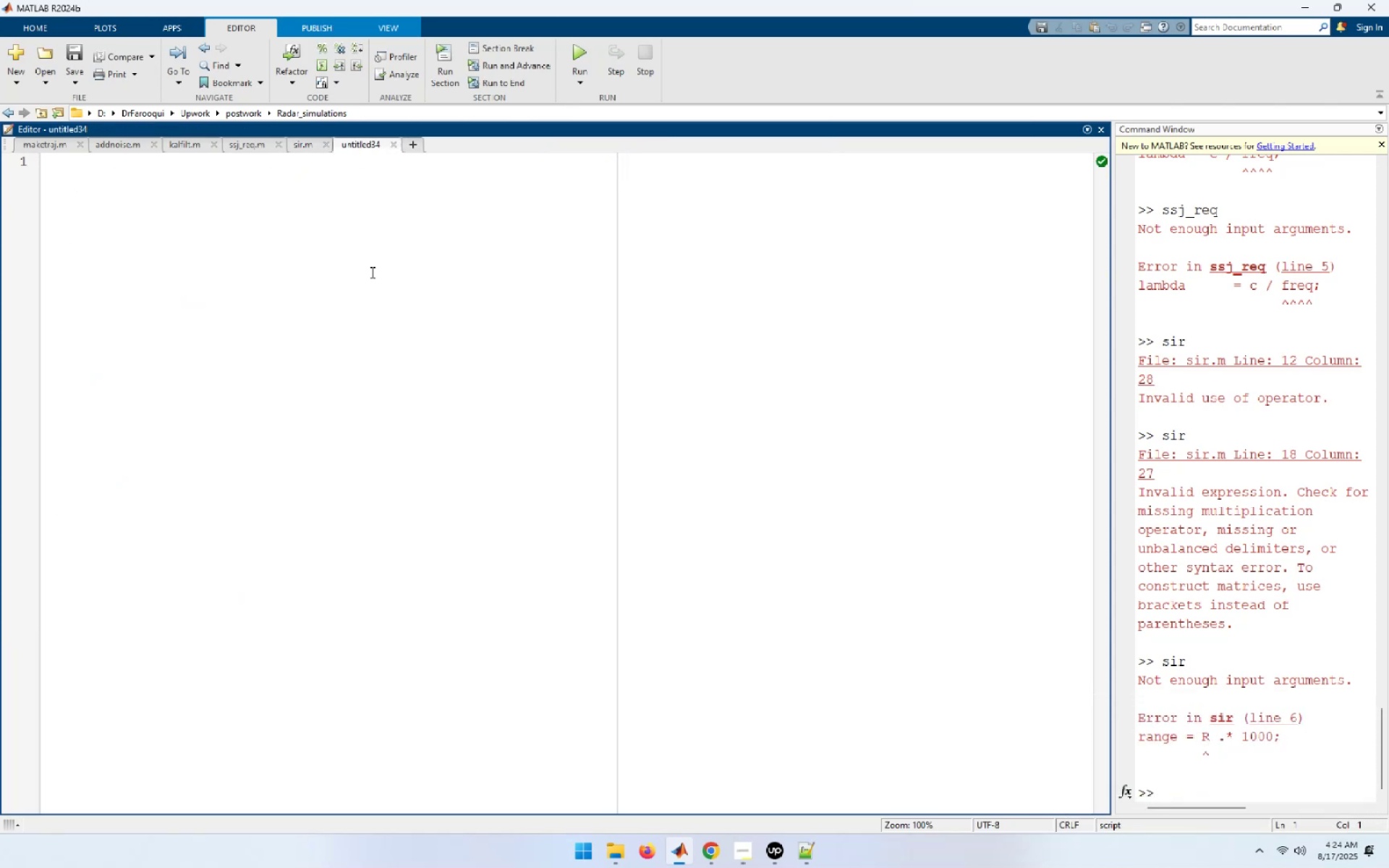 
type(F)
key(Backspace)
type(function [Range] = f)
key(Backspace)
type(burn_thru (pt, g, freq, fsigma, tau, T0, loss, pj, bj, gj, loss, sir0, ERP);)
 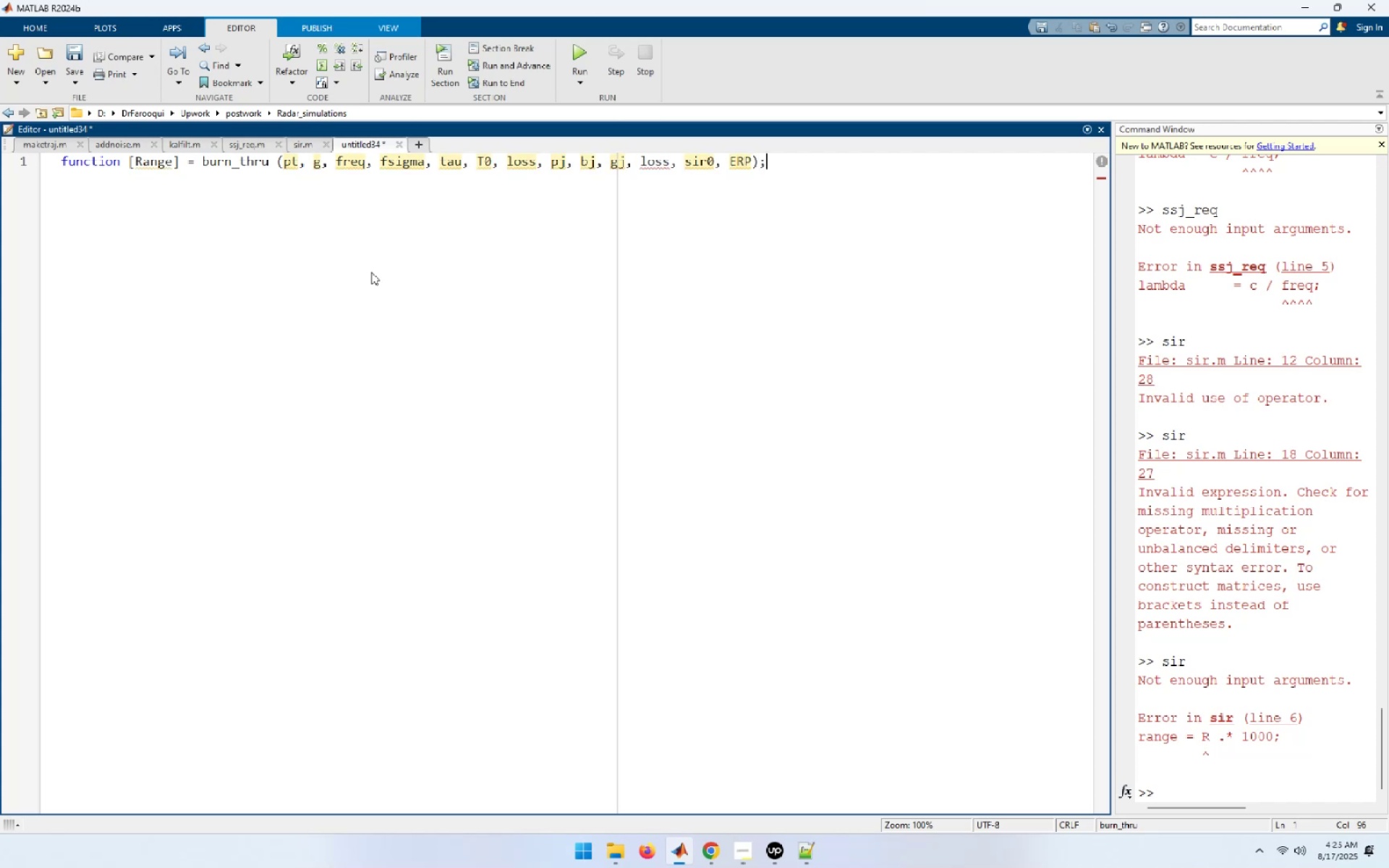 
 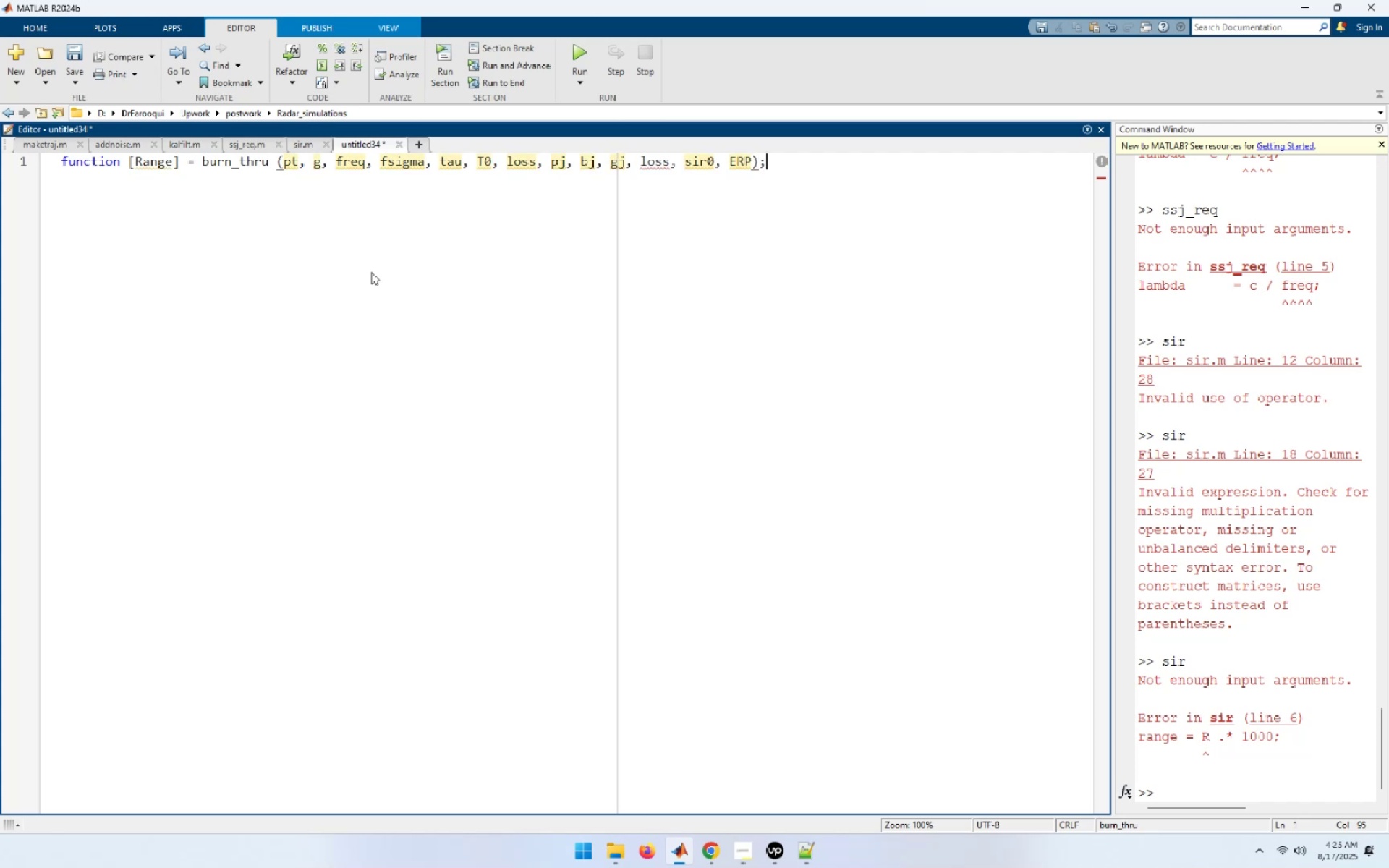 
key(Enter)
 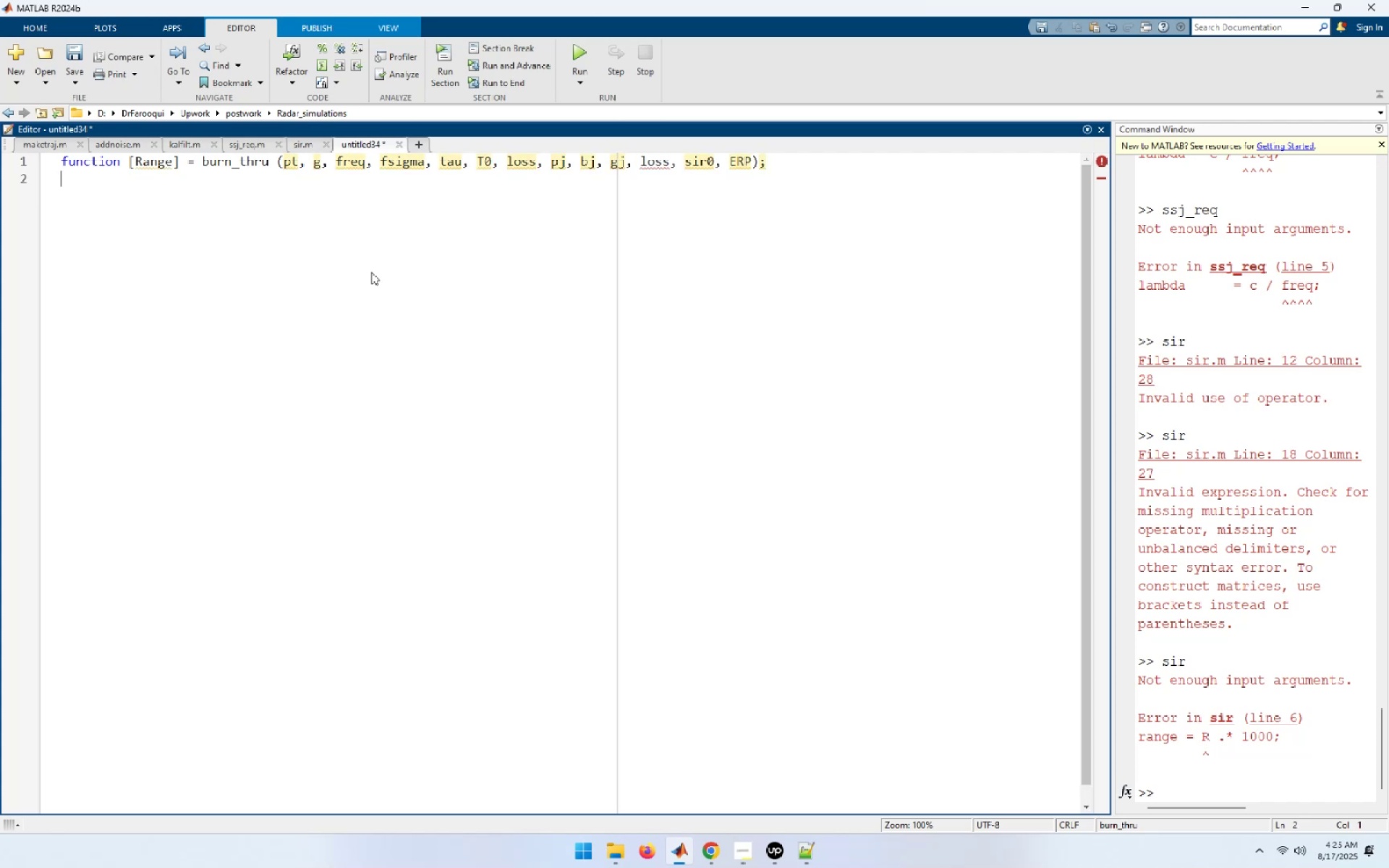 
key(Control+S)
 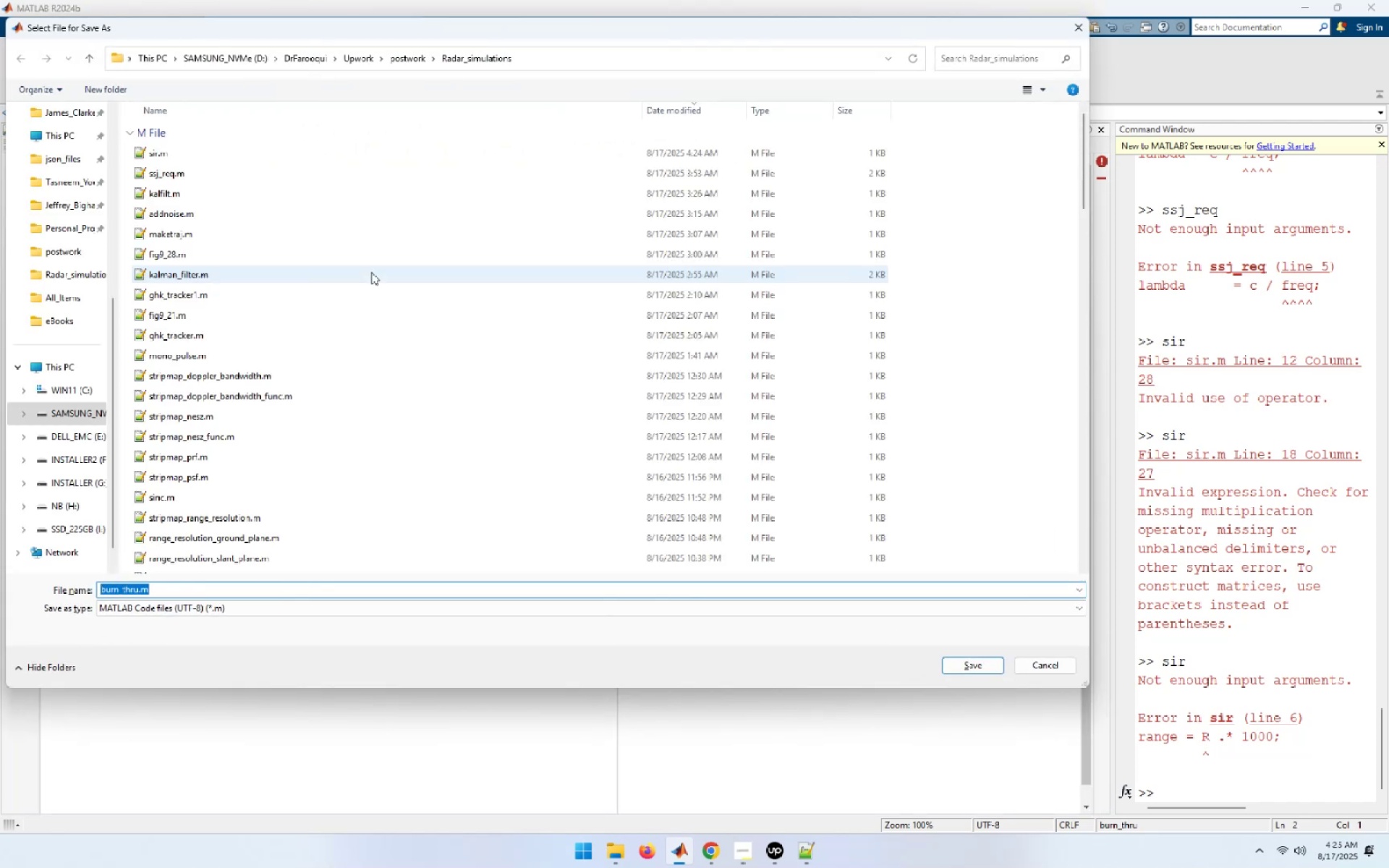 
wait(8.78)
 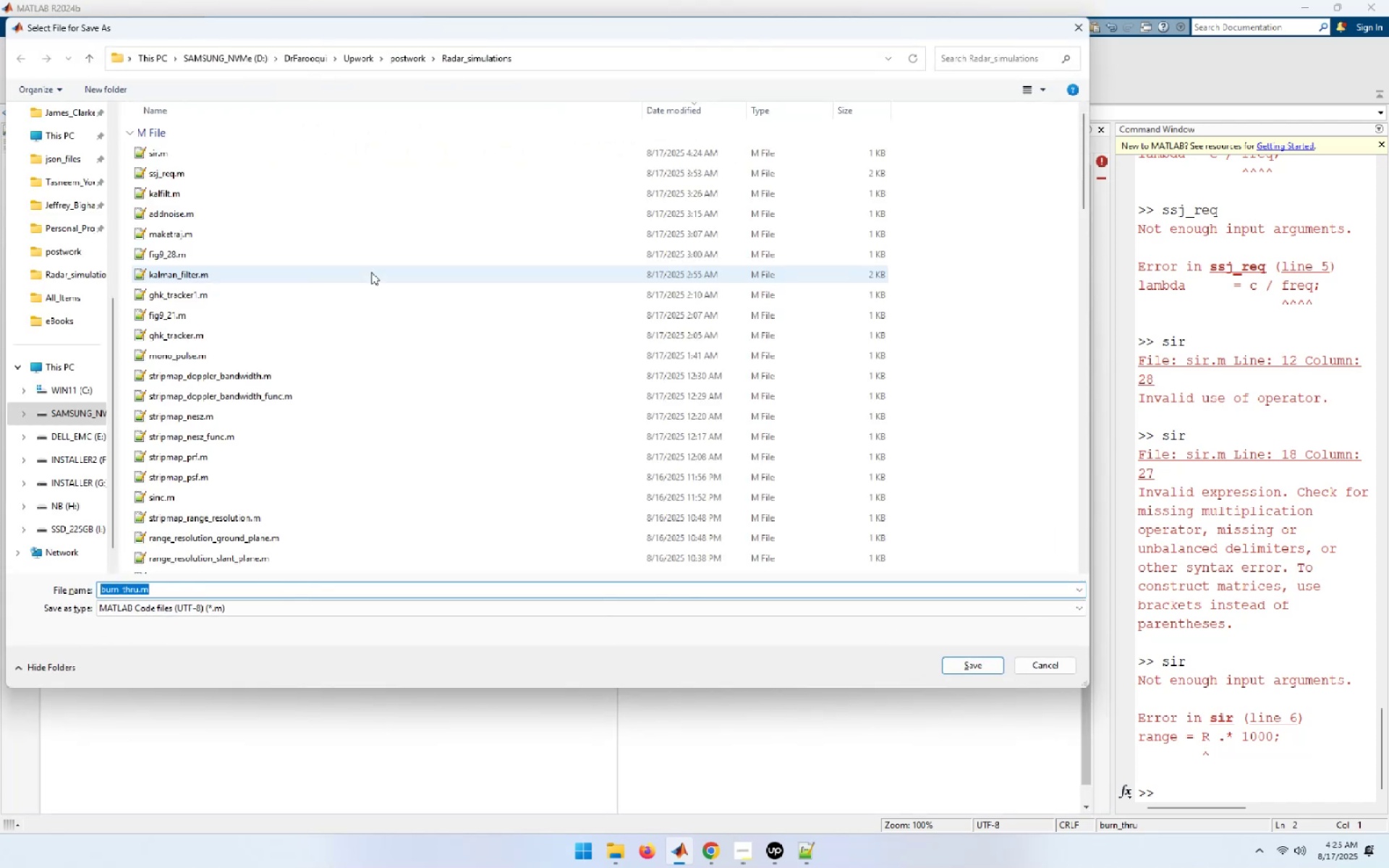 
key(Enter)
 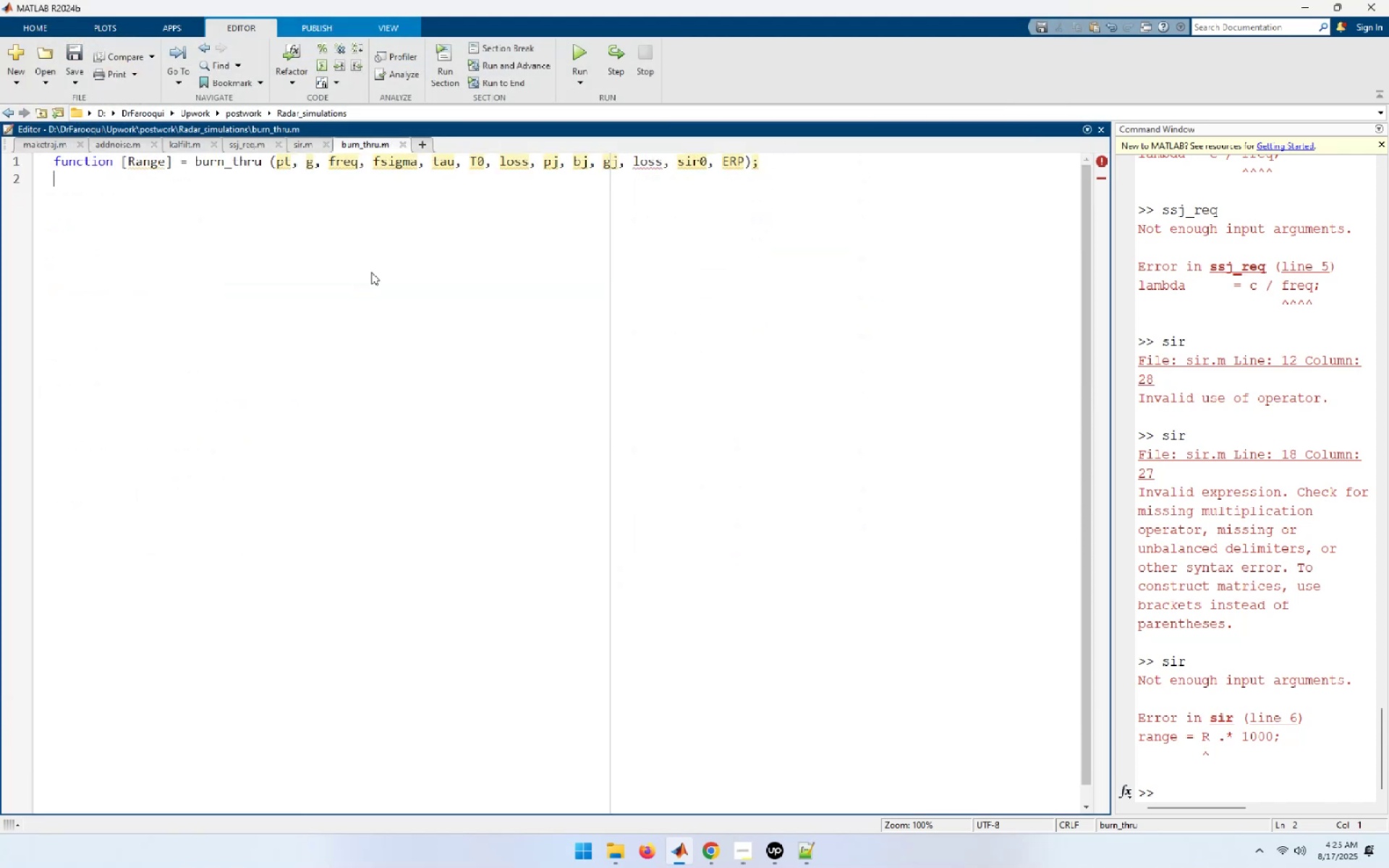 
key(Enter)
 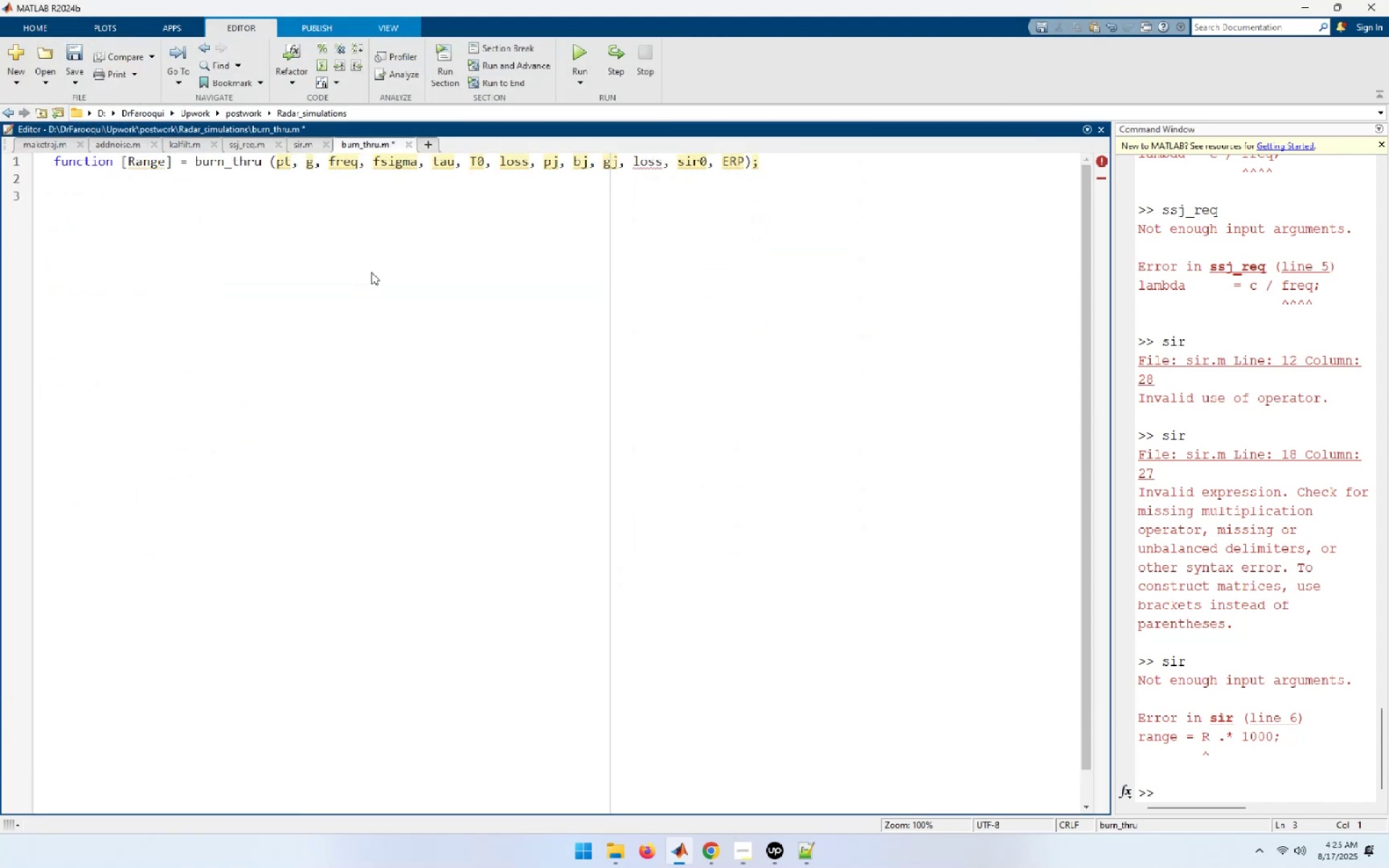 
key(C)
 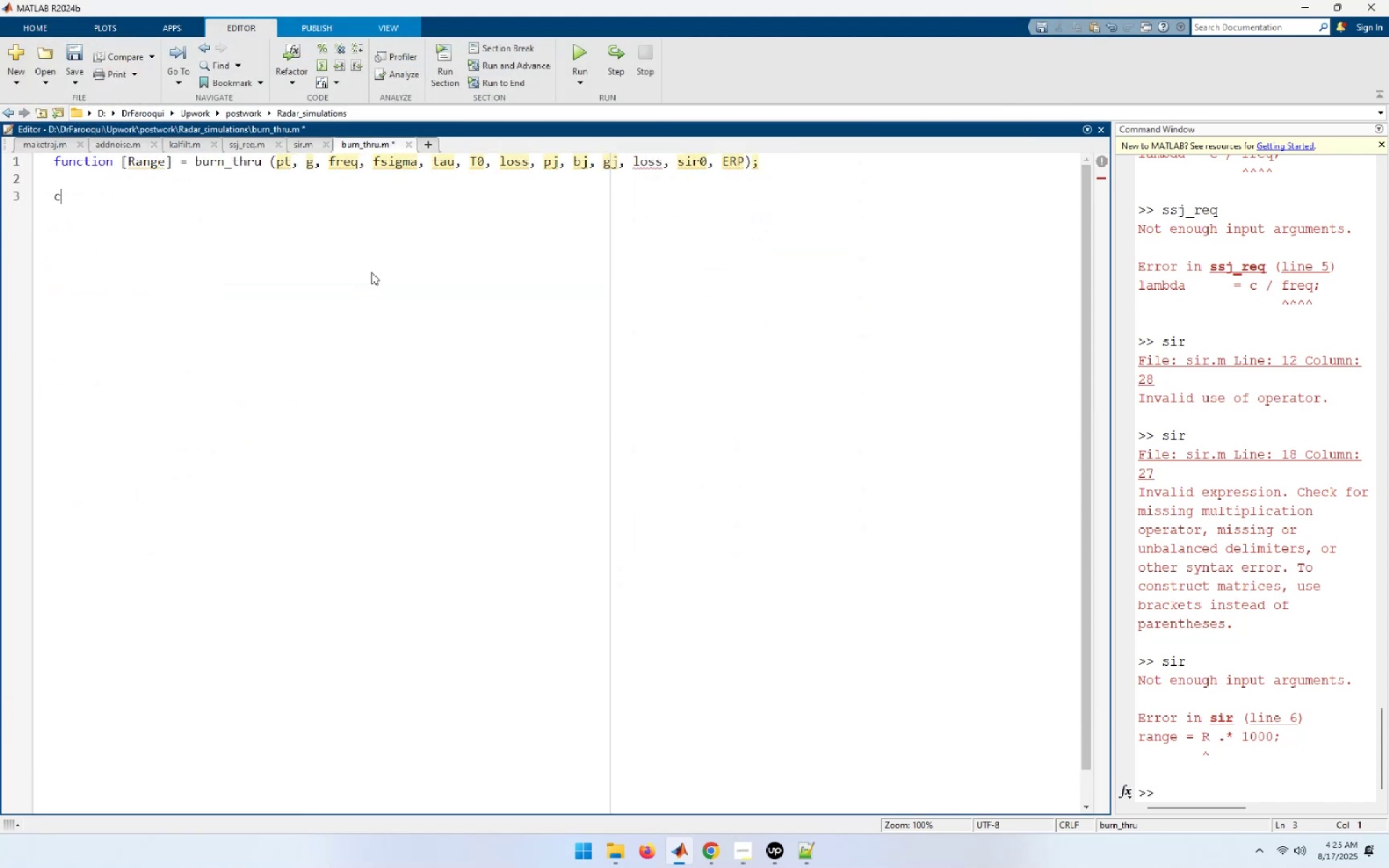 
key(Equal)
 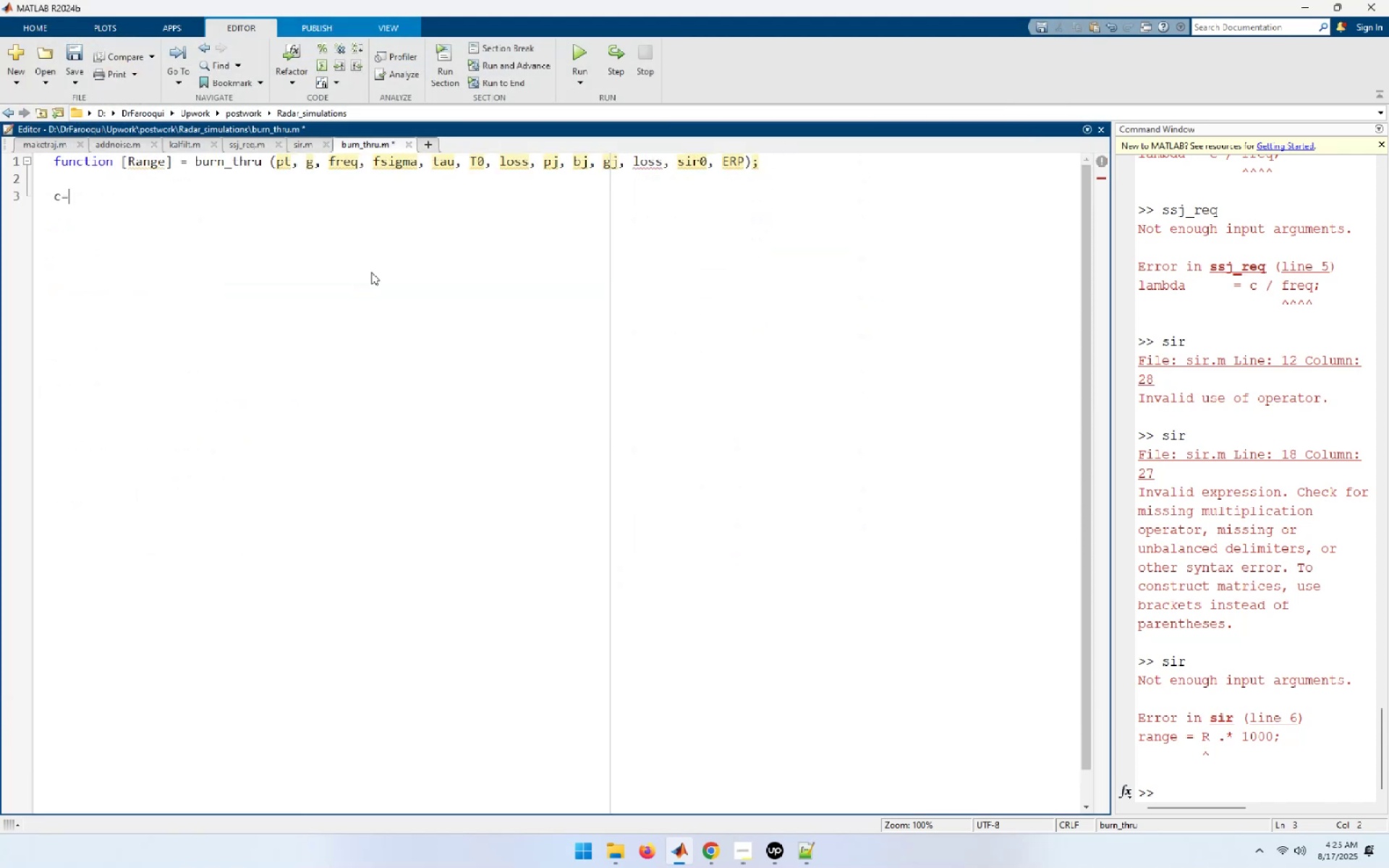 
key(Space)
 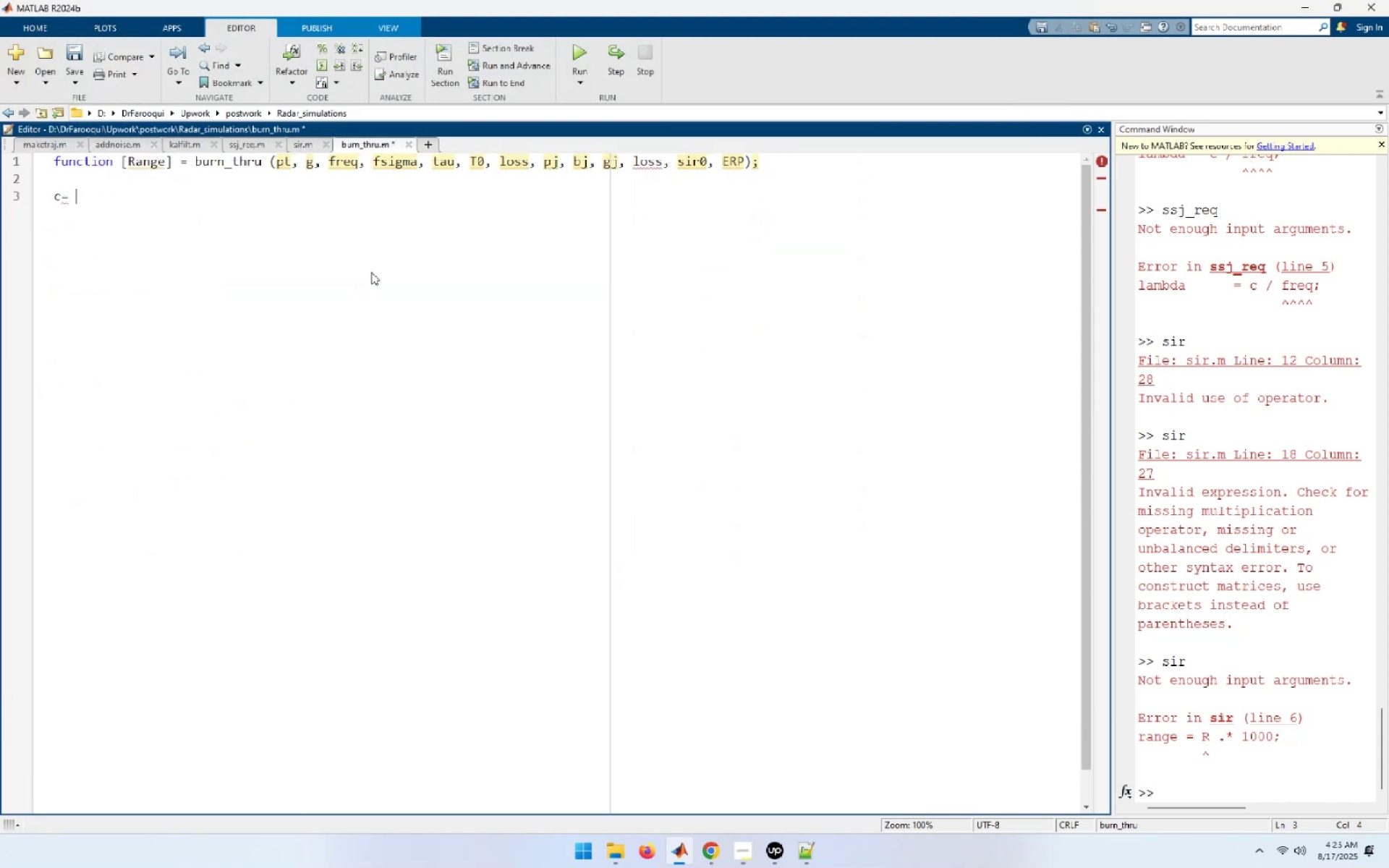 
key(3)
 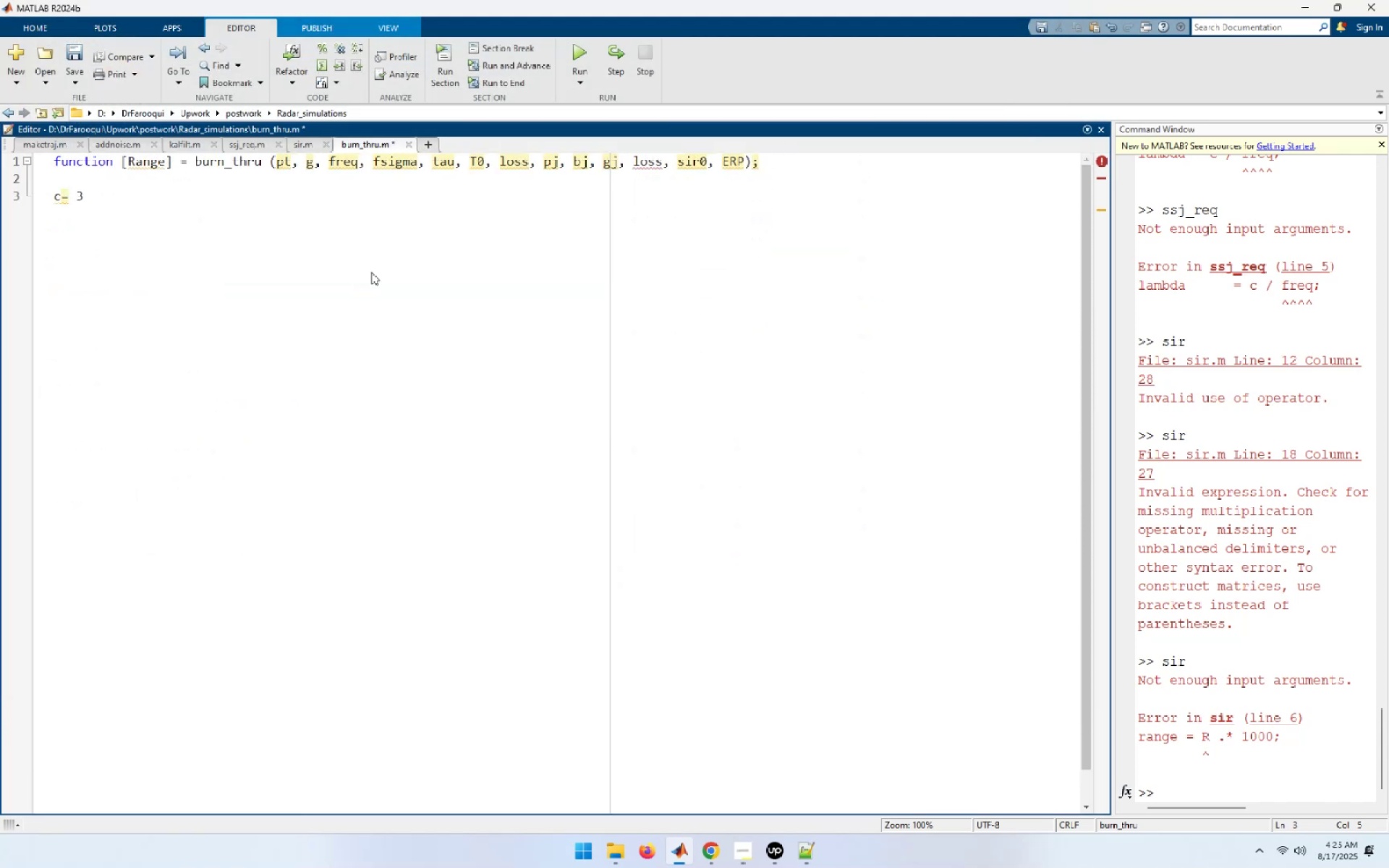 
key(Backspace)
 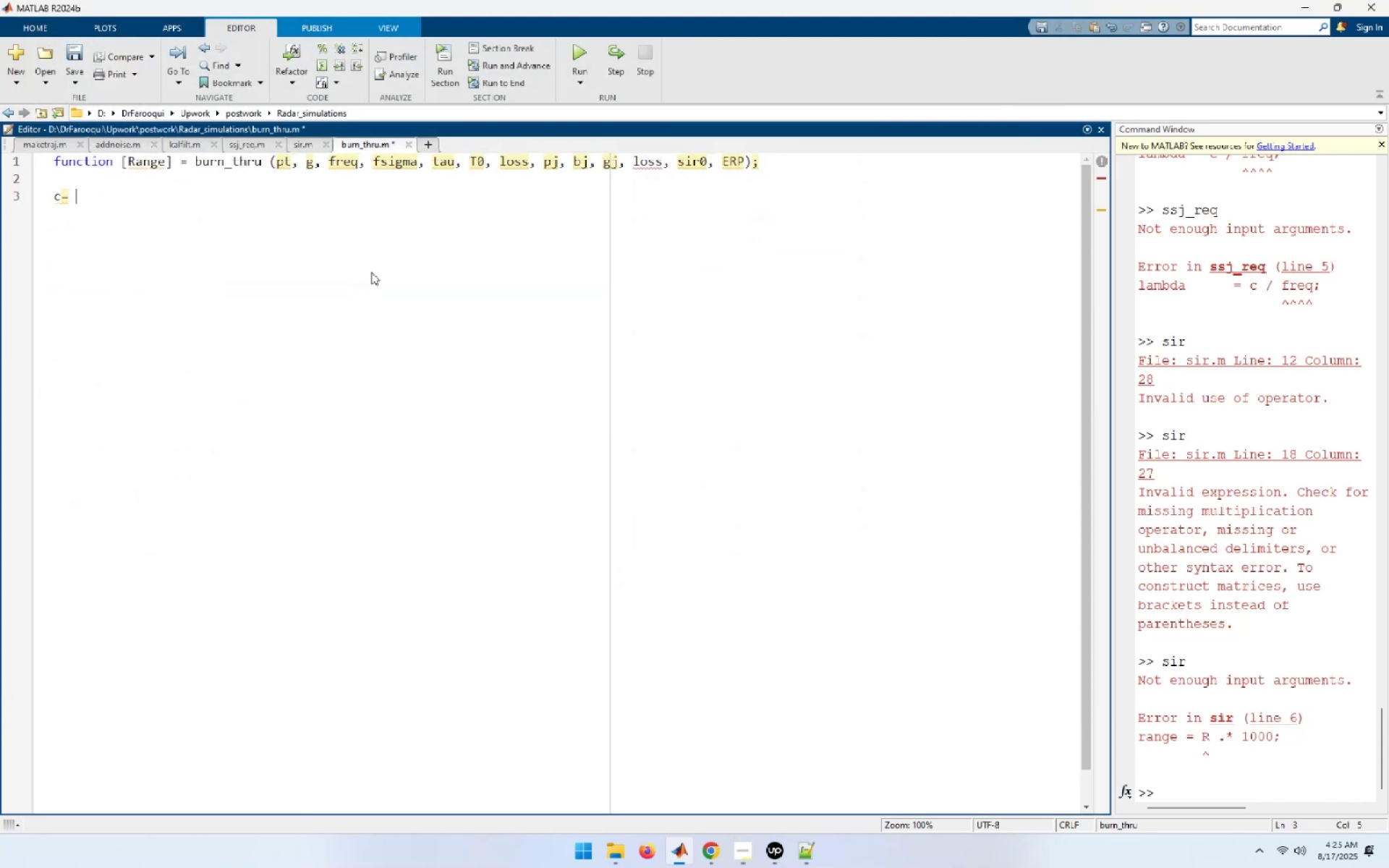 
key(Backspace)
 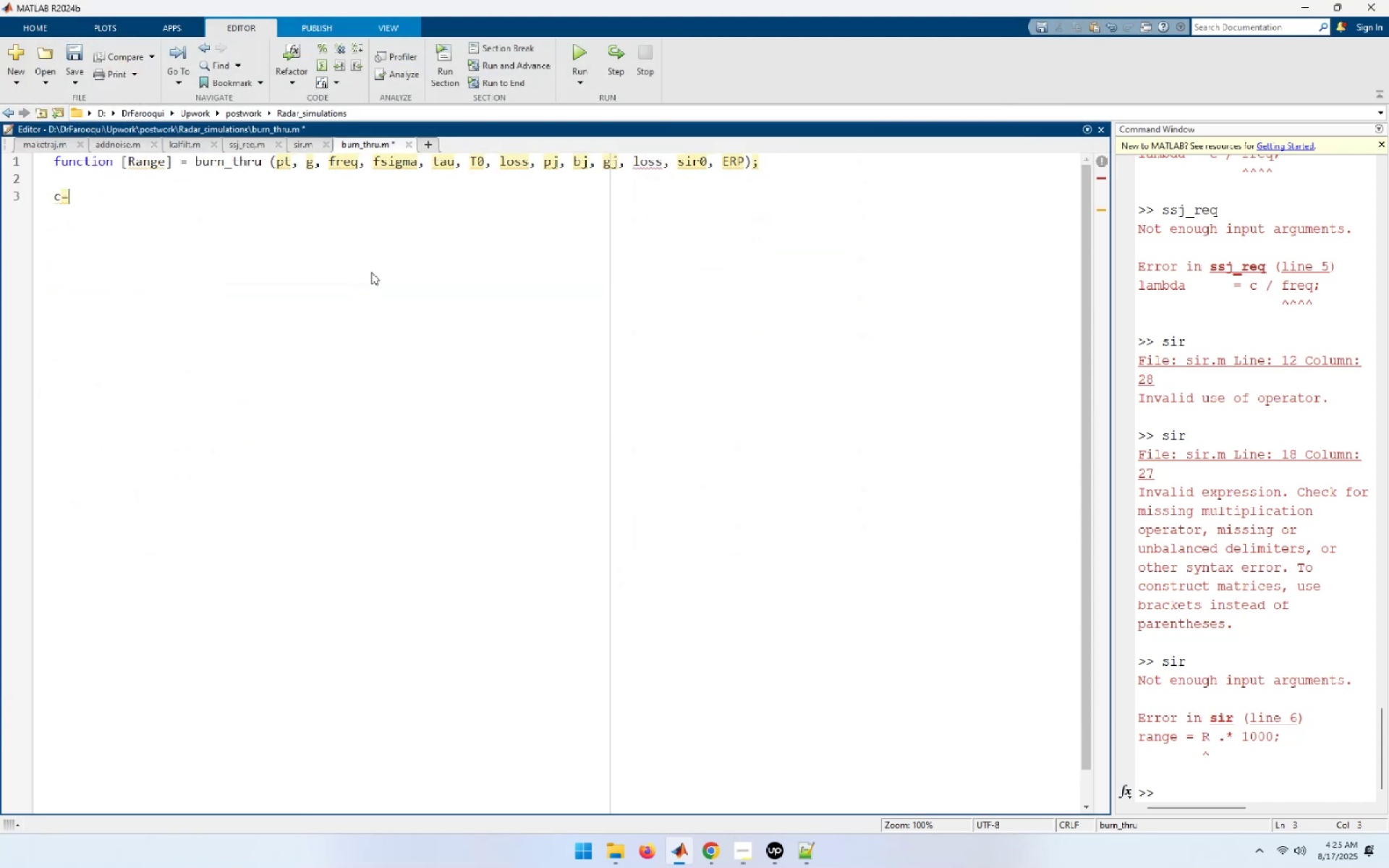 
key(Backspace)
 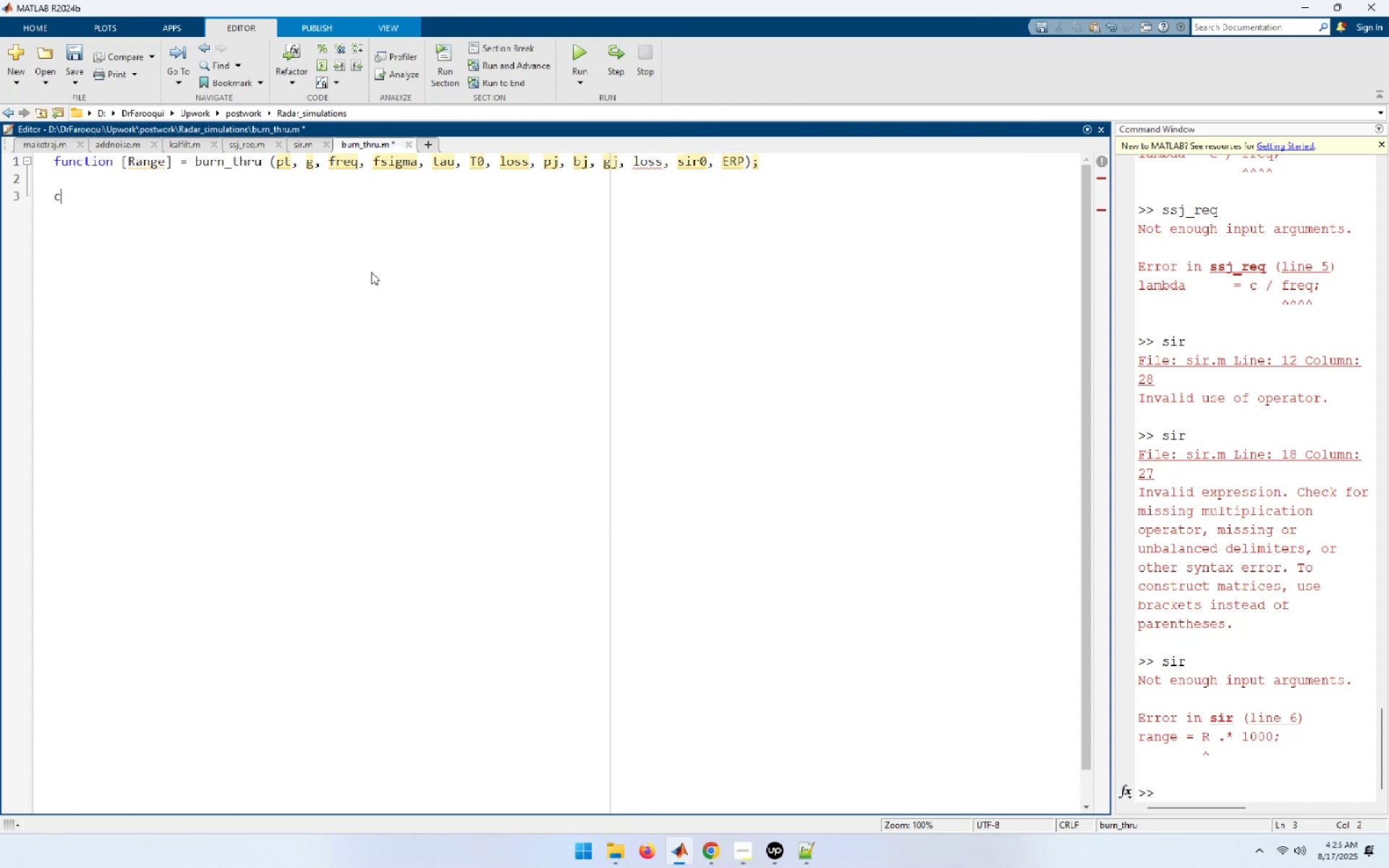 
key(Space)
 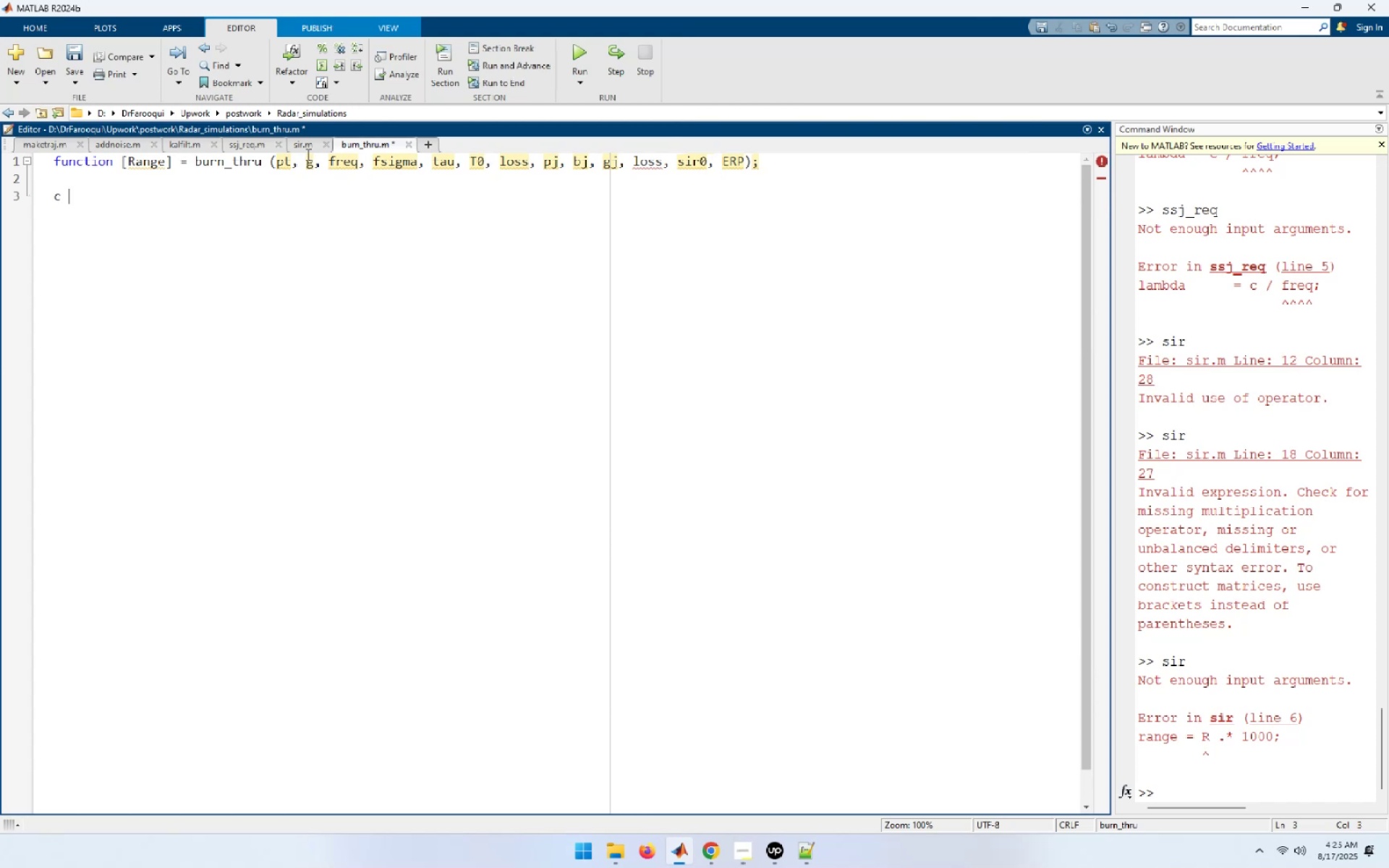 
left_click([246, 148])
 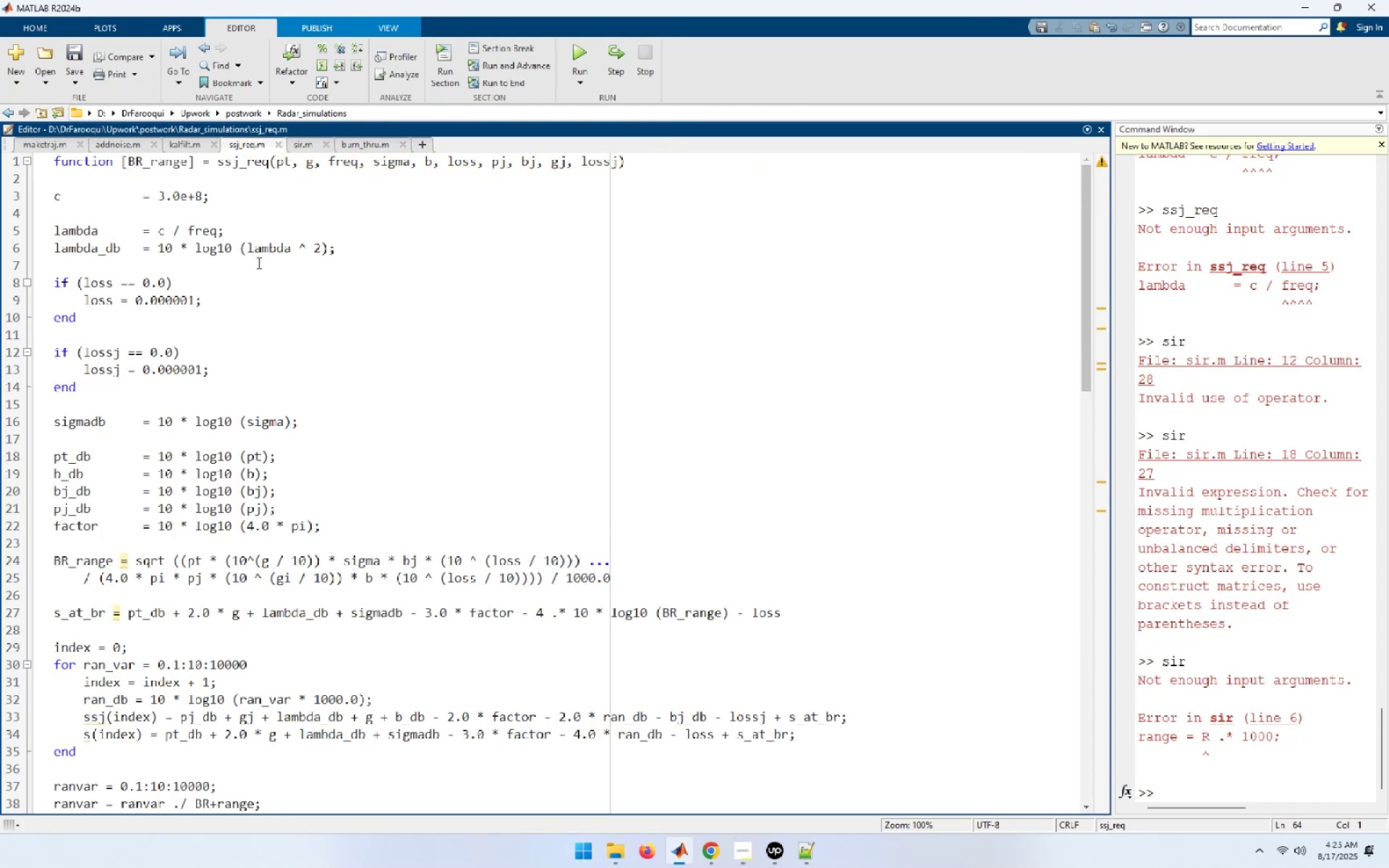 
left_click([304, 143])
 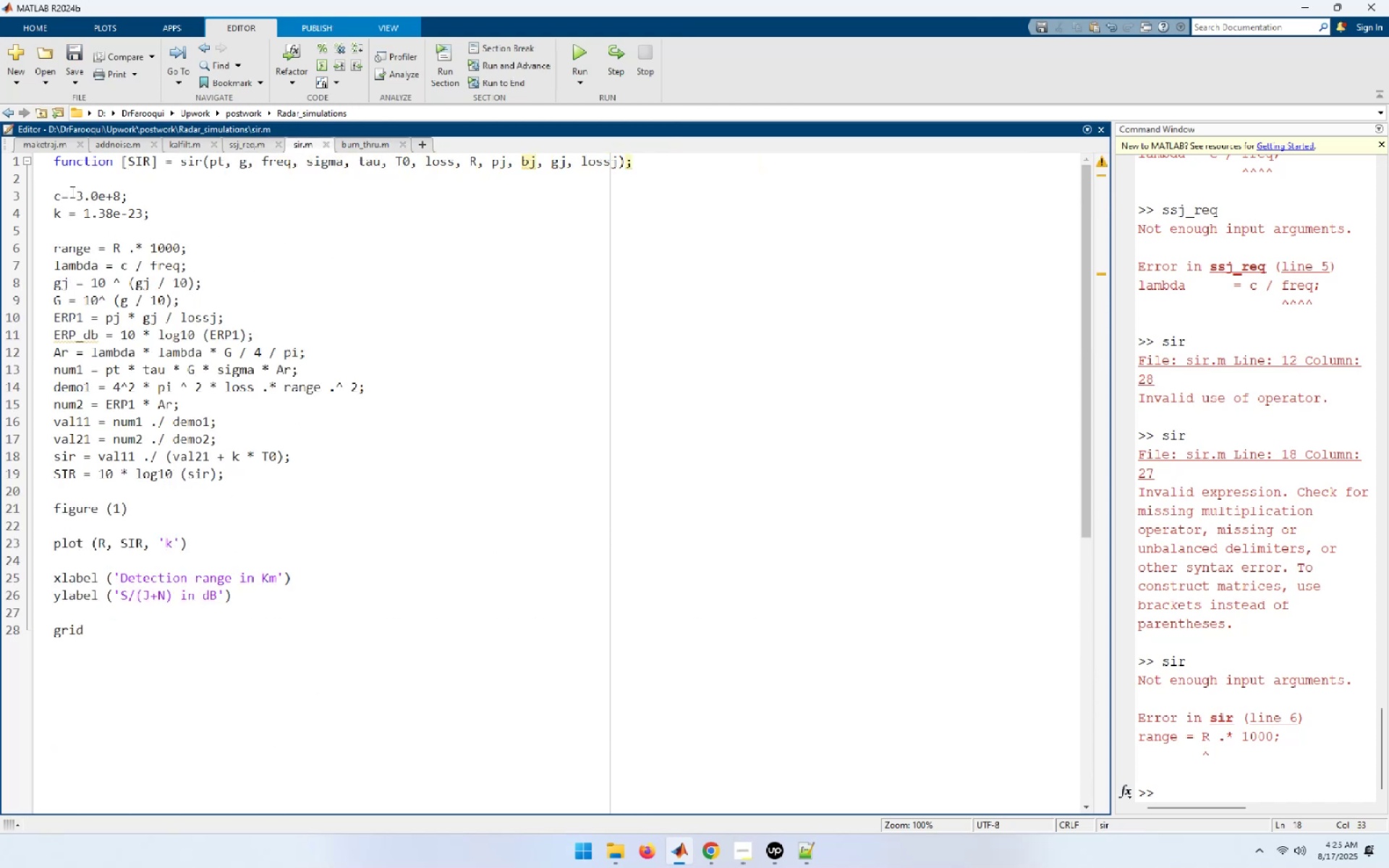 
left_click([59, 196])
 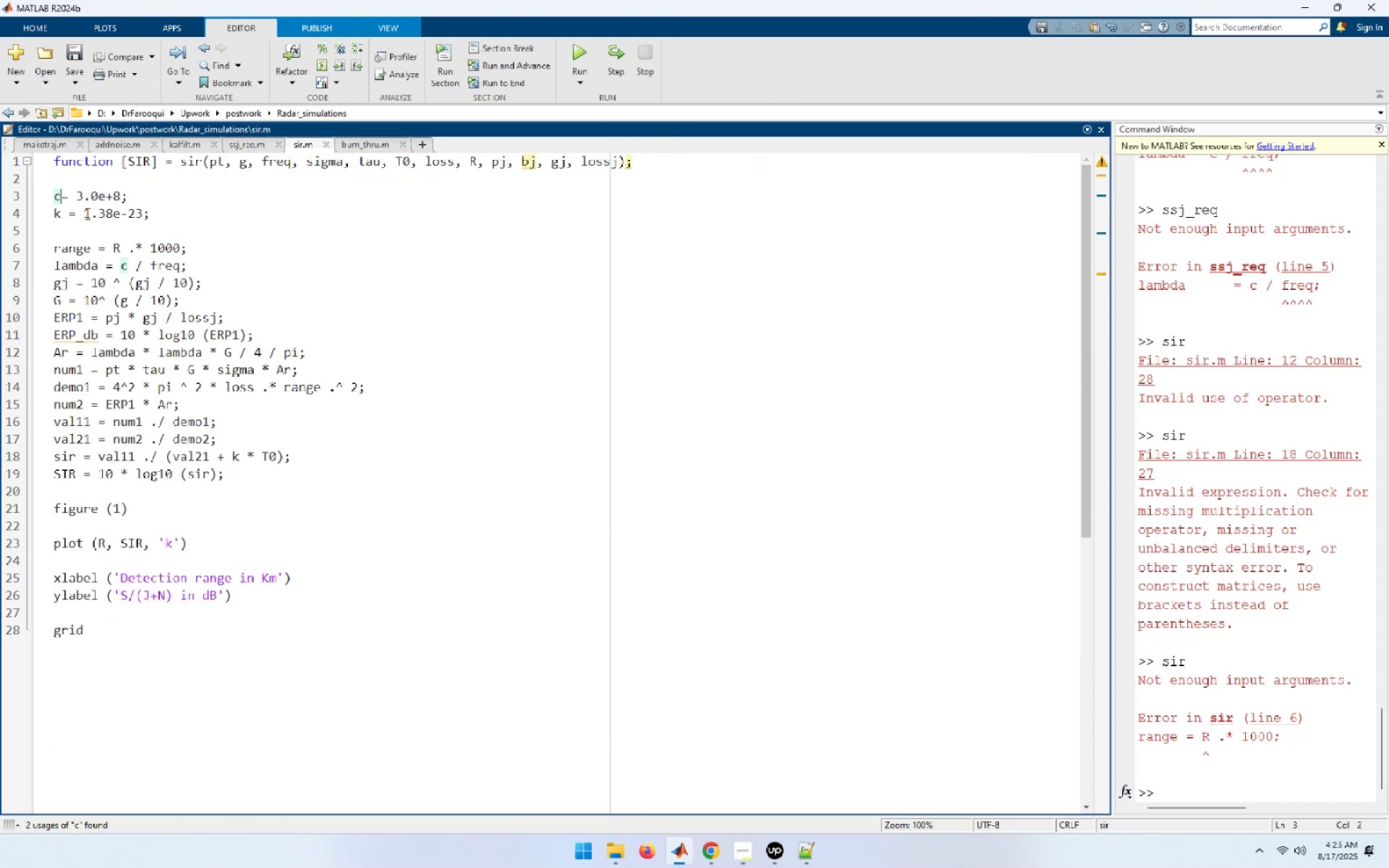 
key(Tab)
 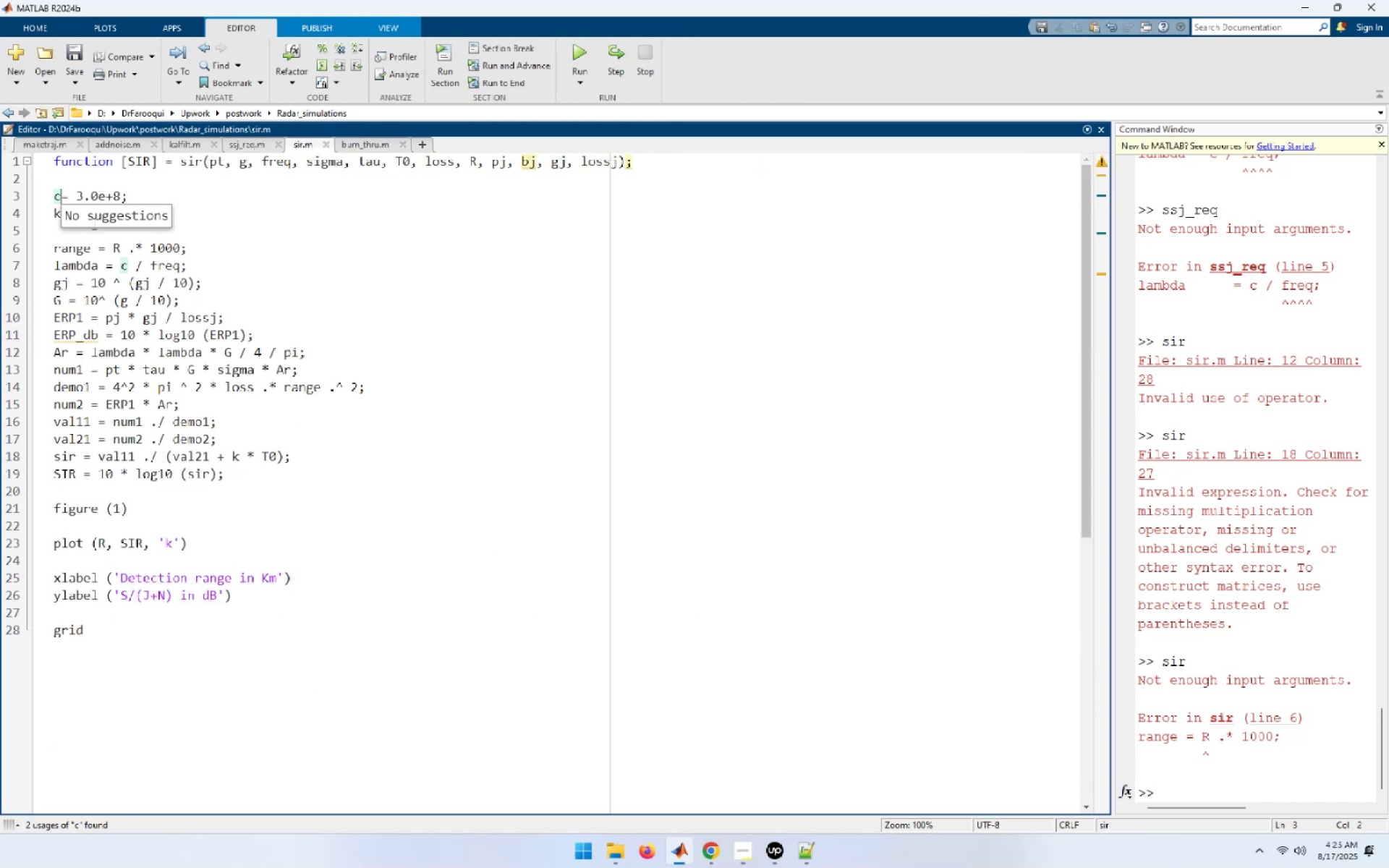 
key(Space)
 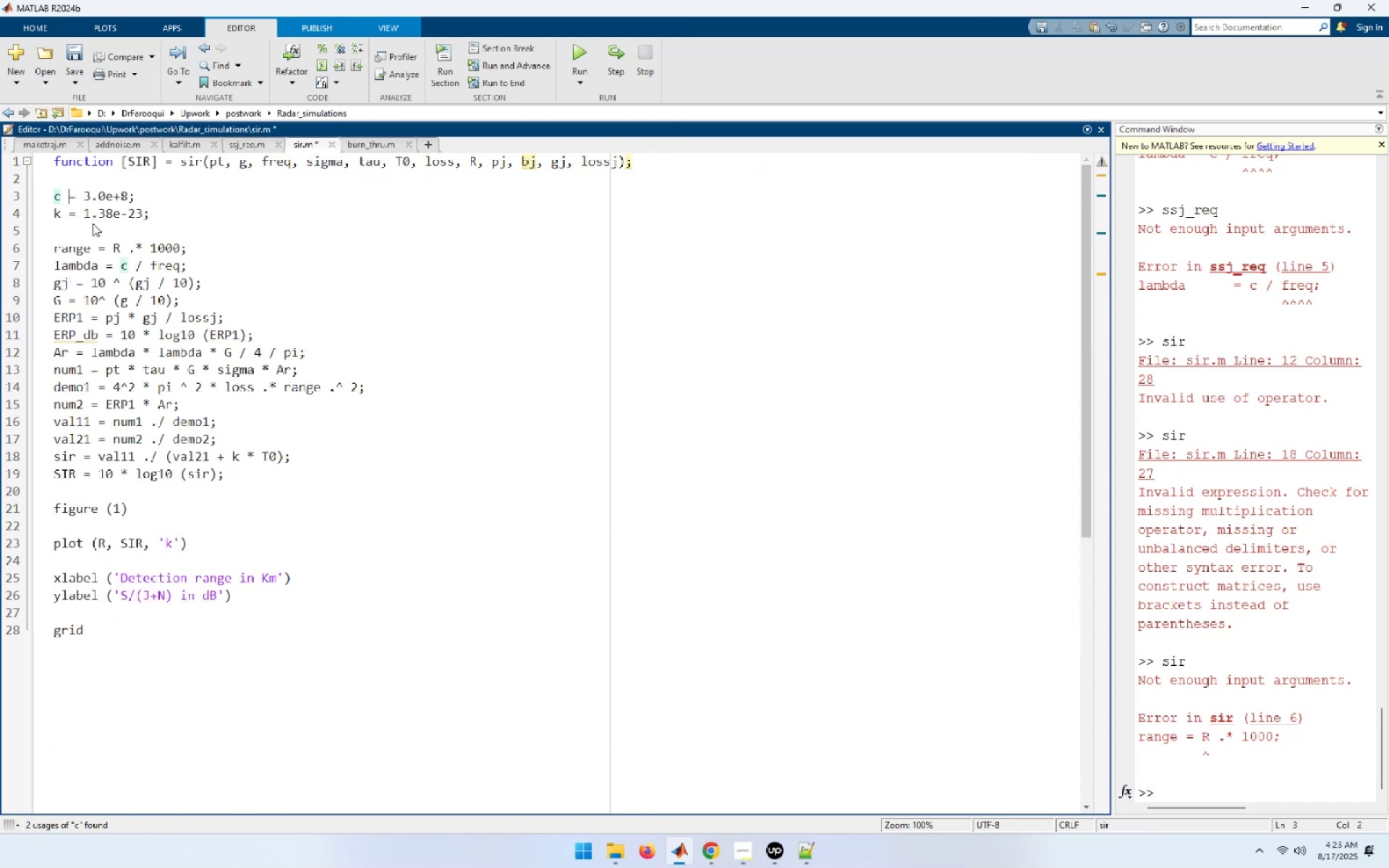 
key(Tab)
 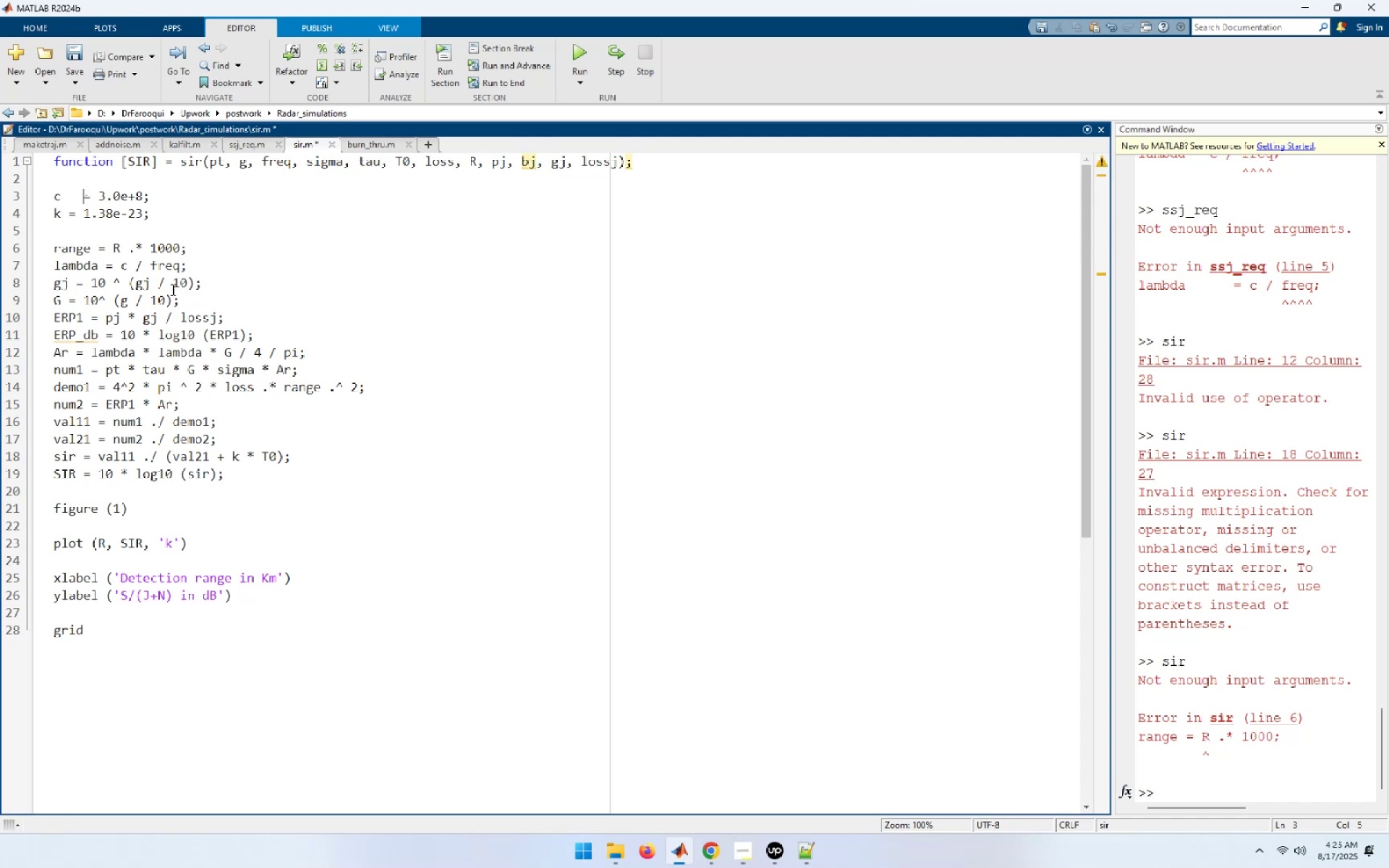 
key(Tab)
 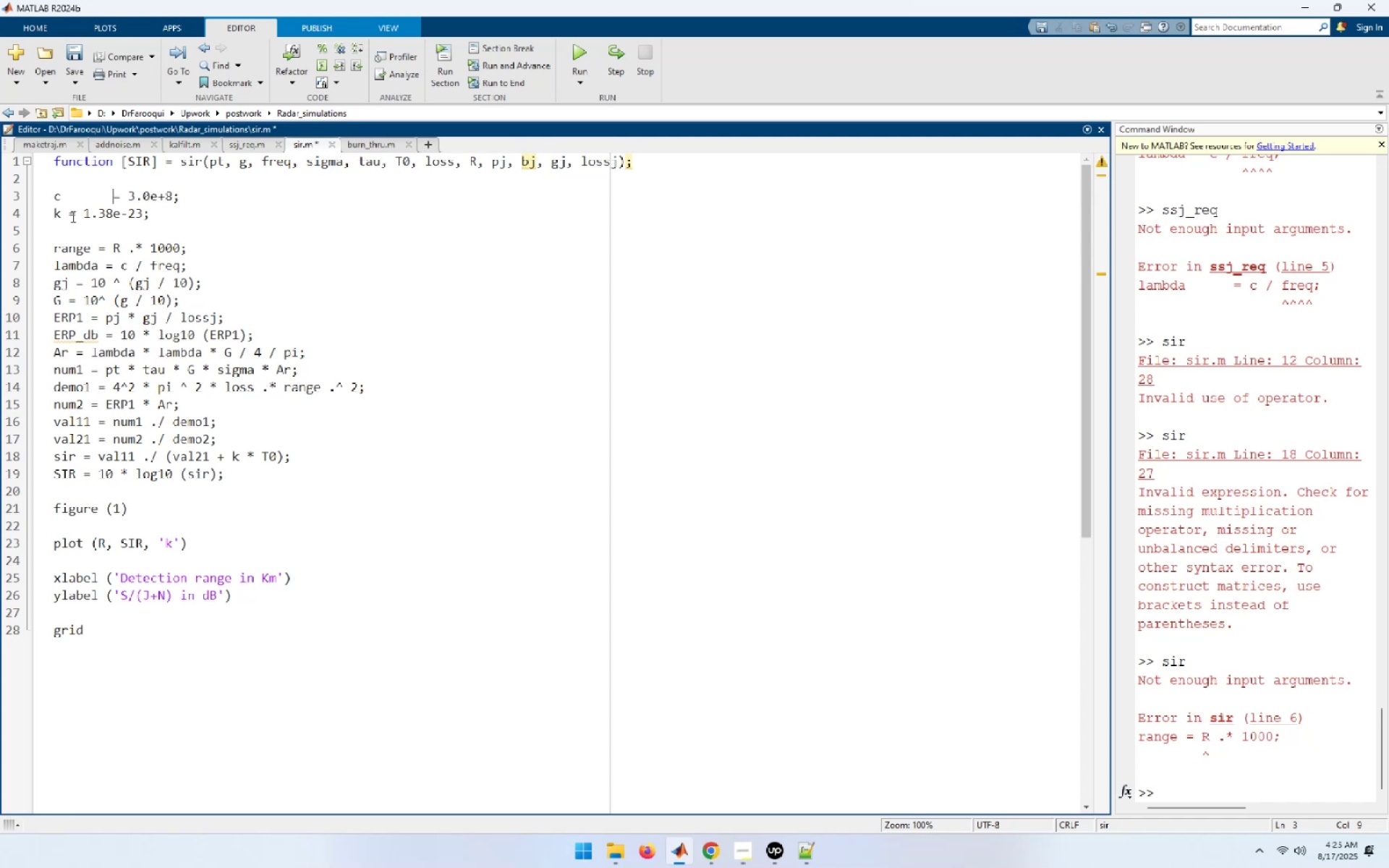 
left_click([71, 216])
 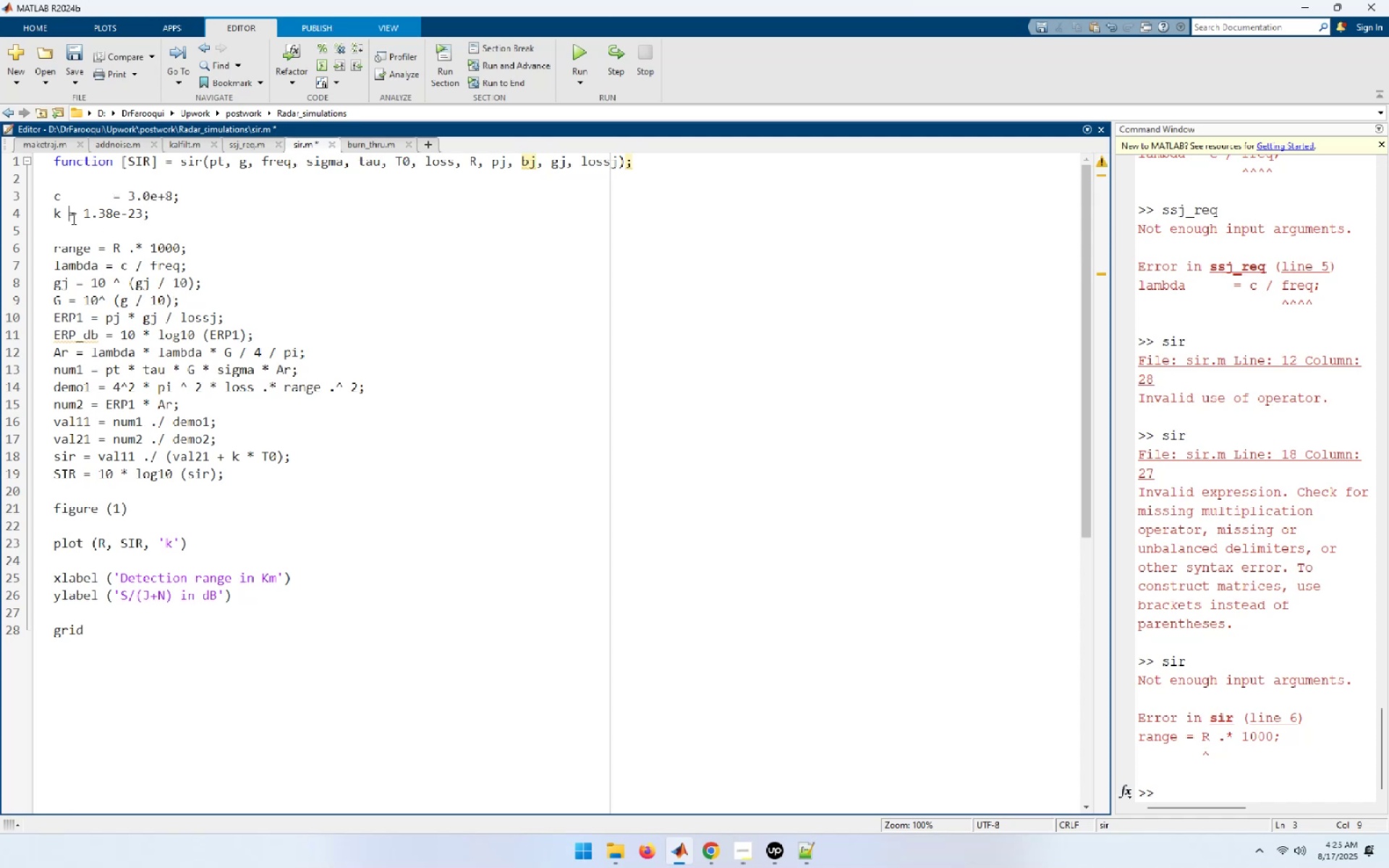 
key(Tab)
 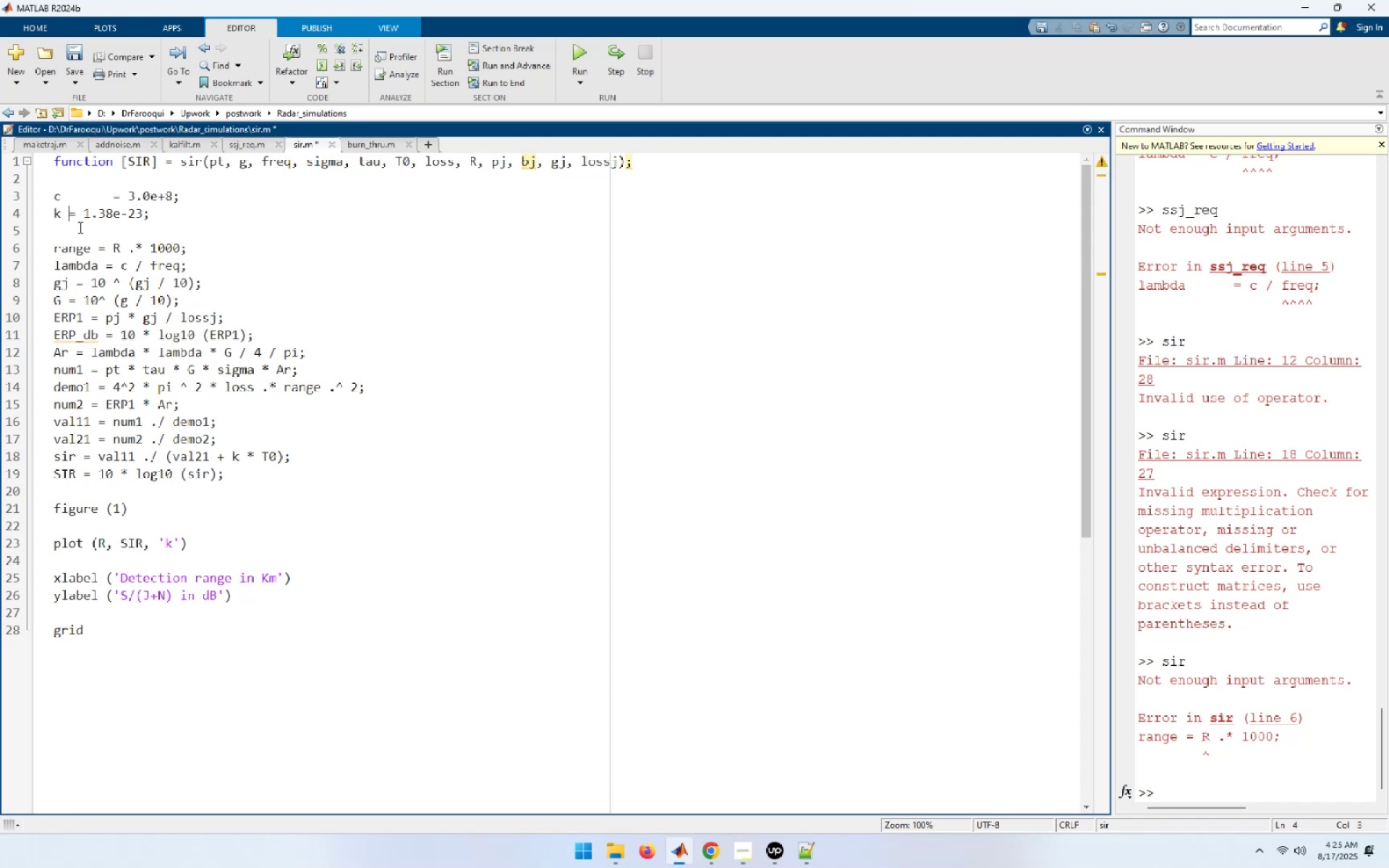 
key(Tab)
 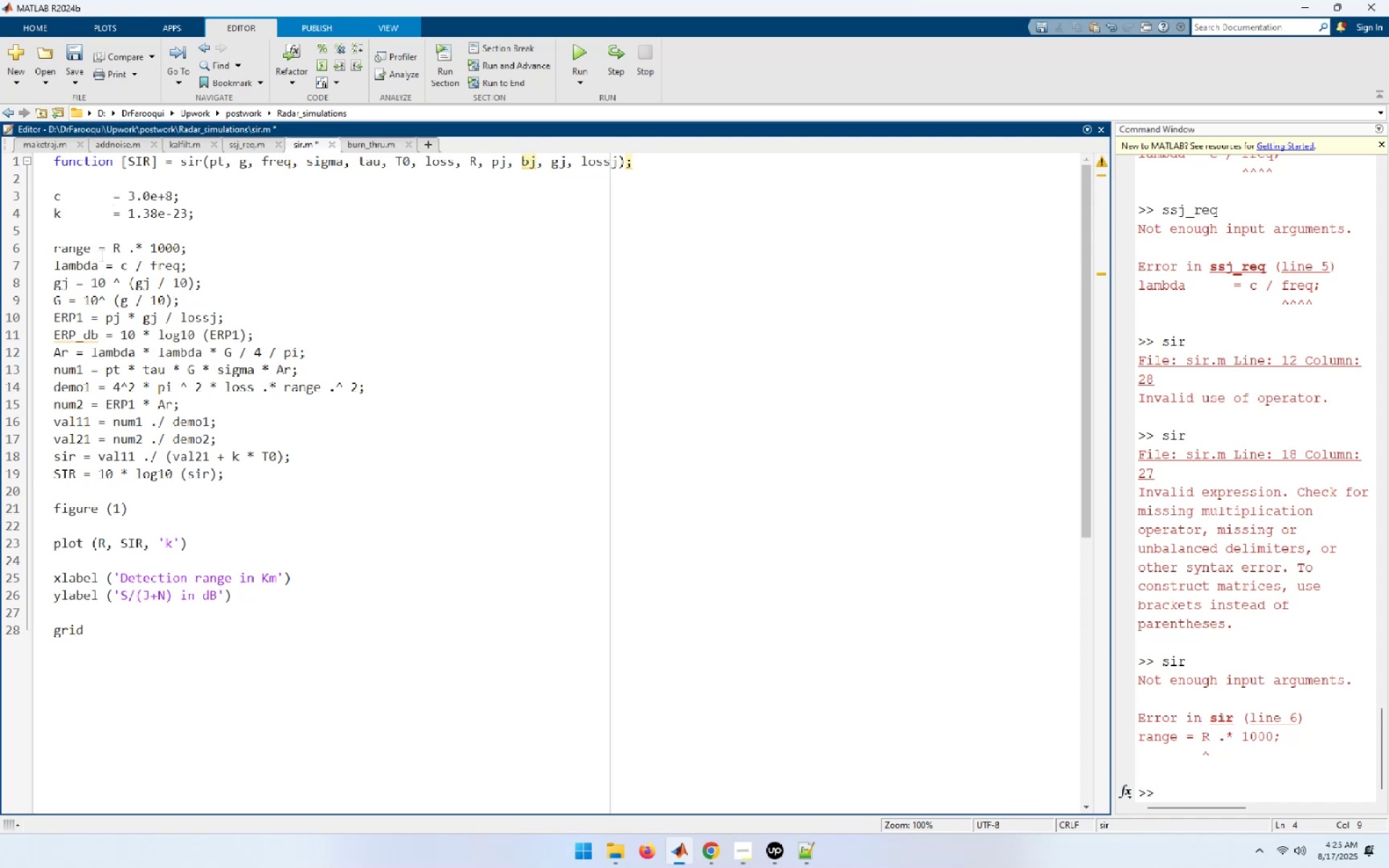 
left_click([101, 252])
 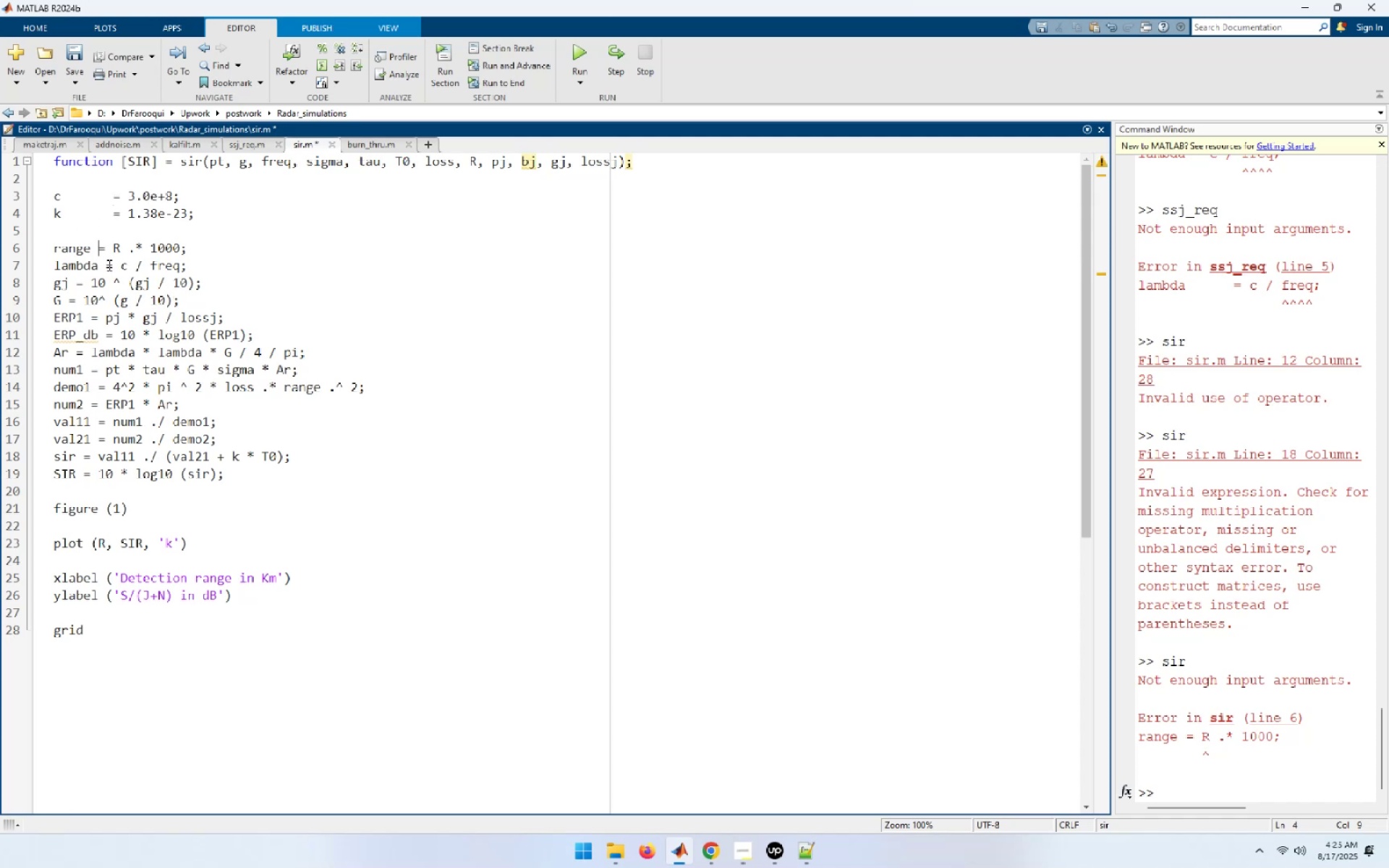 
key(Tab)
 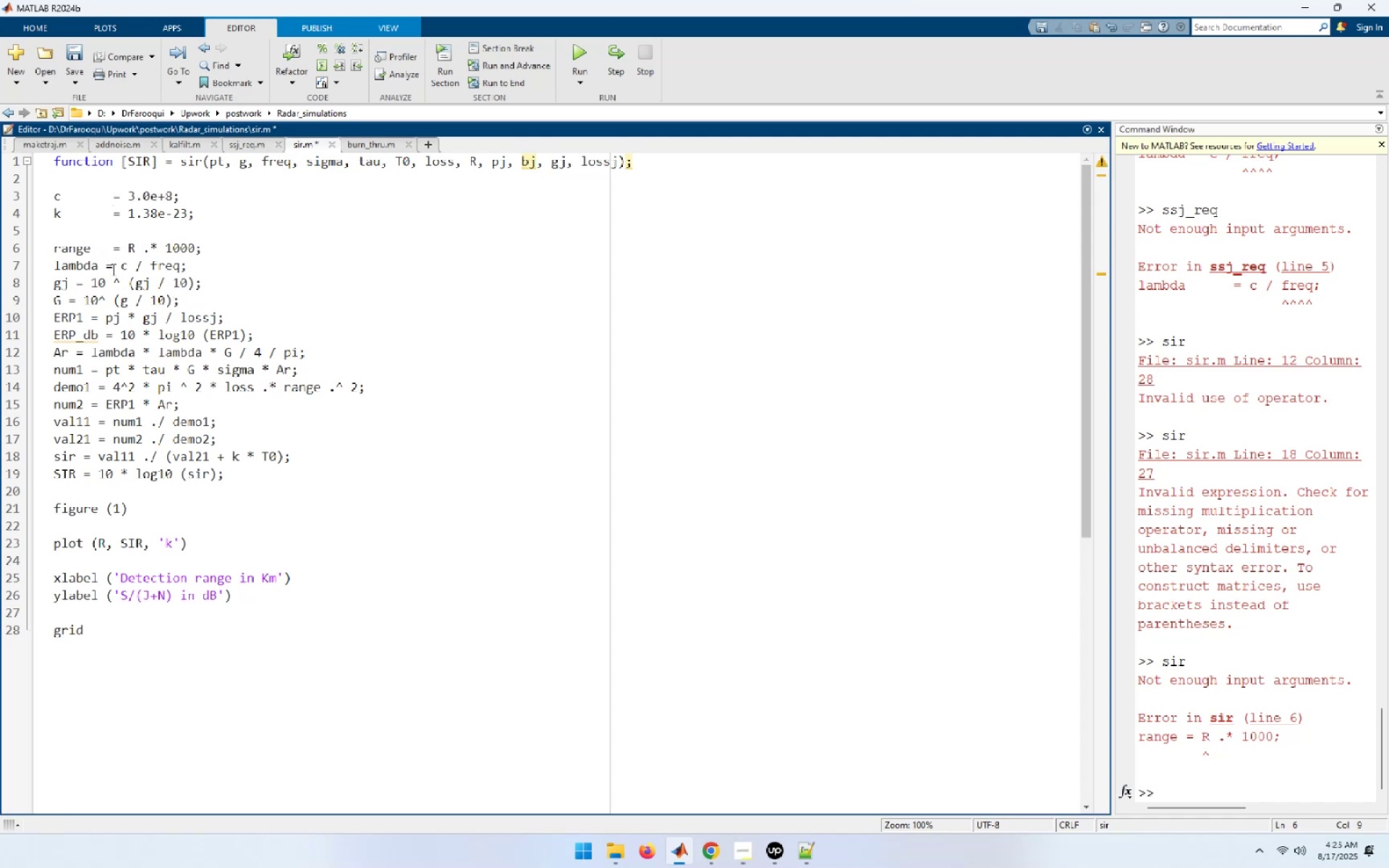 
left_click([106, 266])
 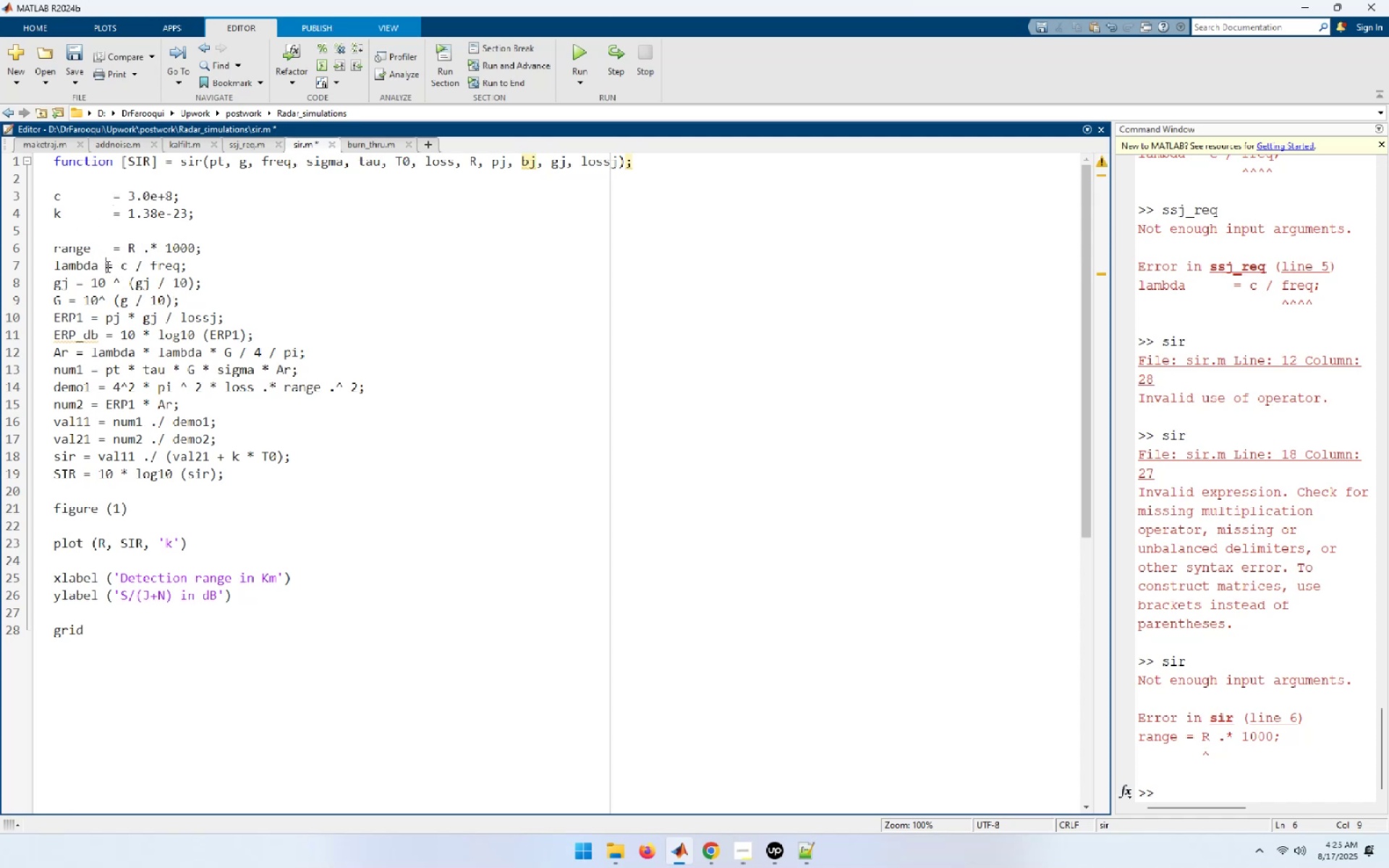 
key(Tab)
 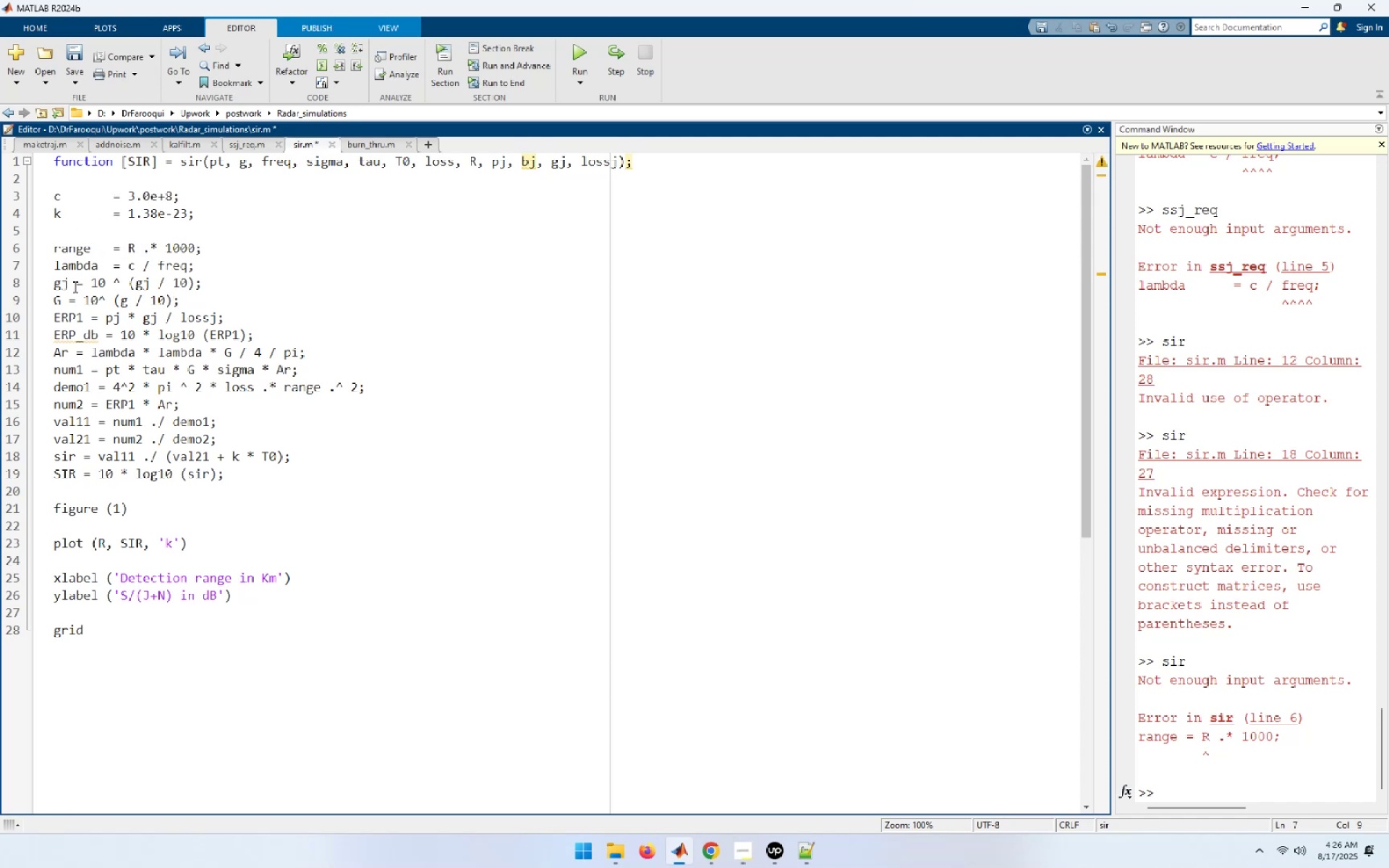 
key(Tab)
 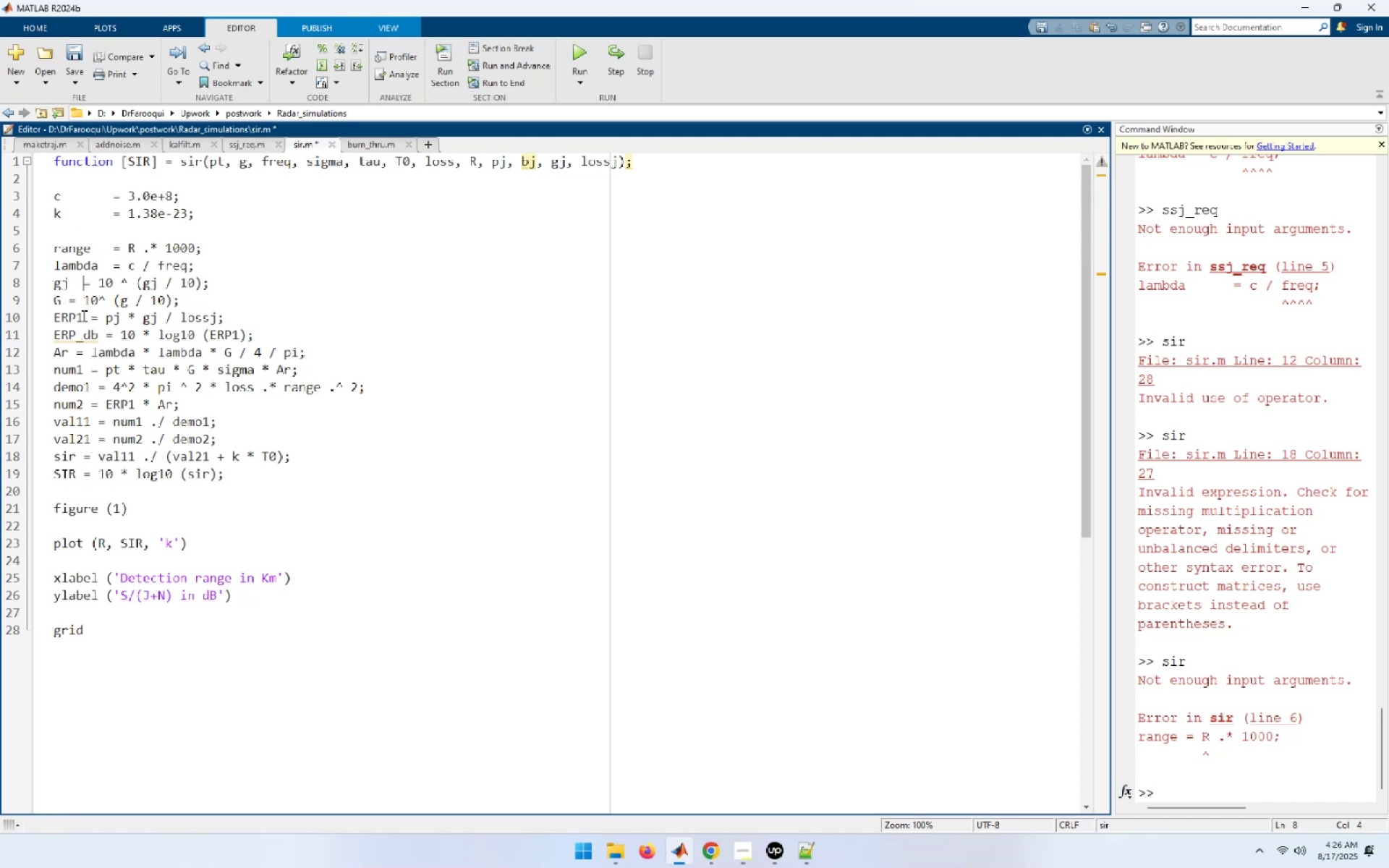 
key(Tab)
 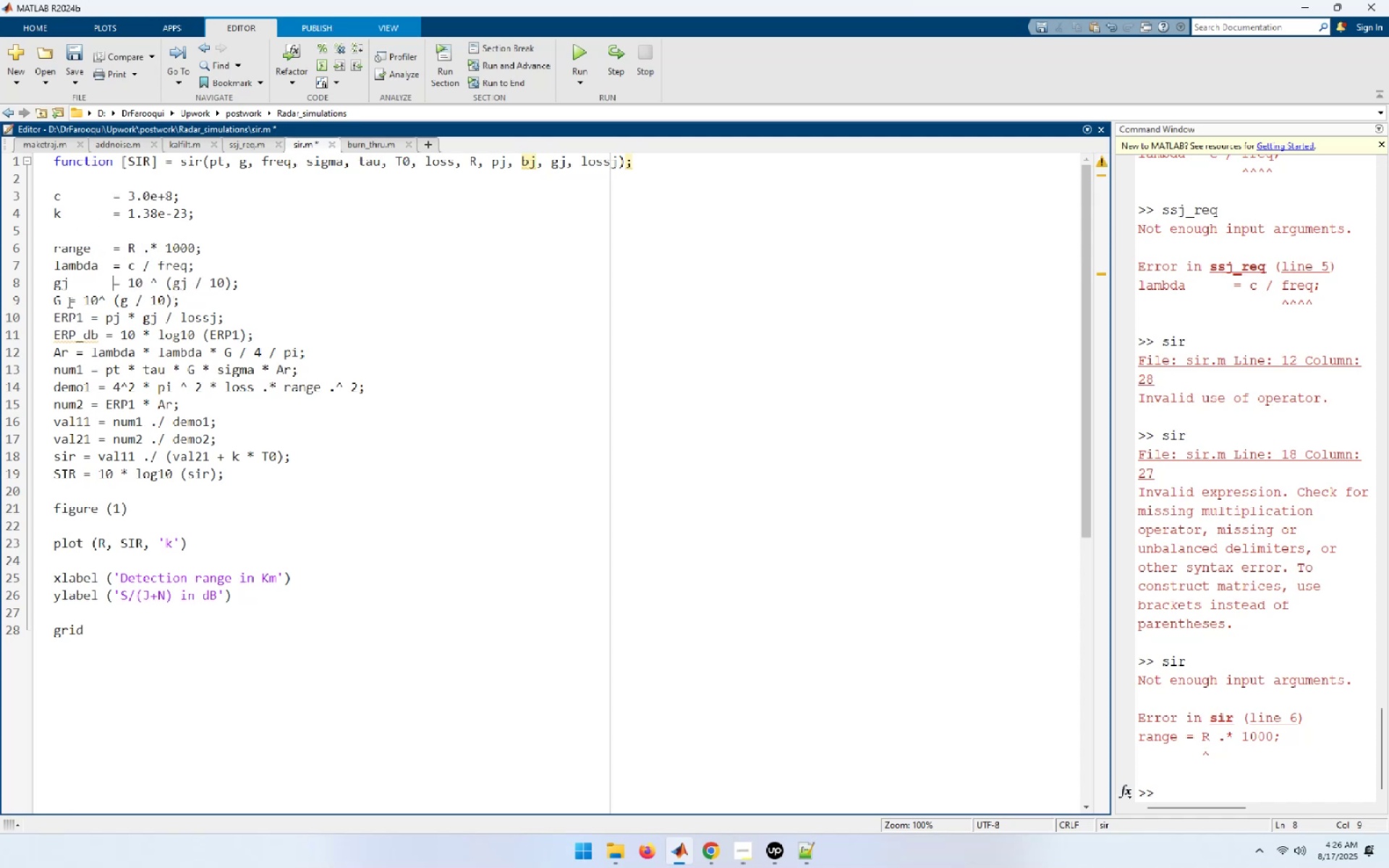 
left_click([67, 300])
 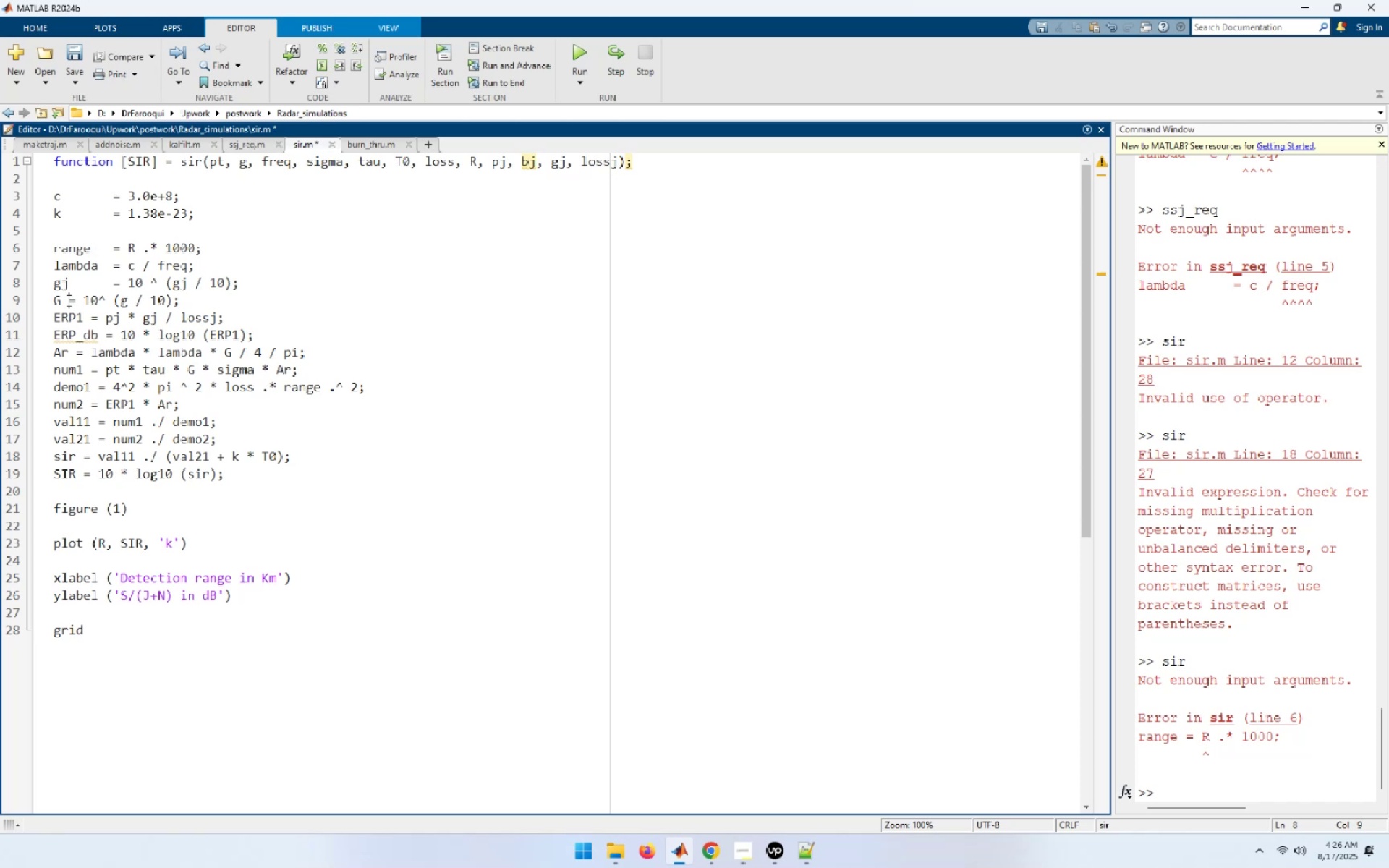 
key(Tab)
 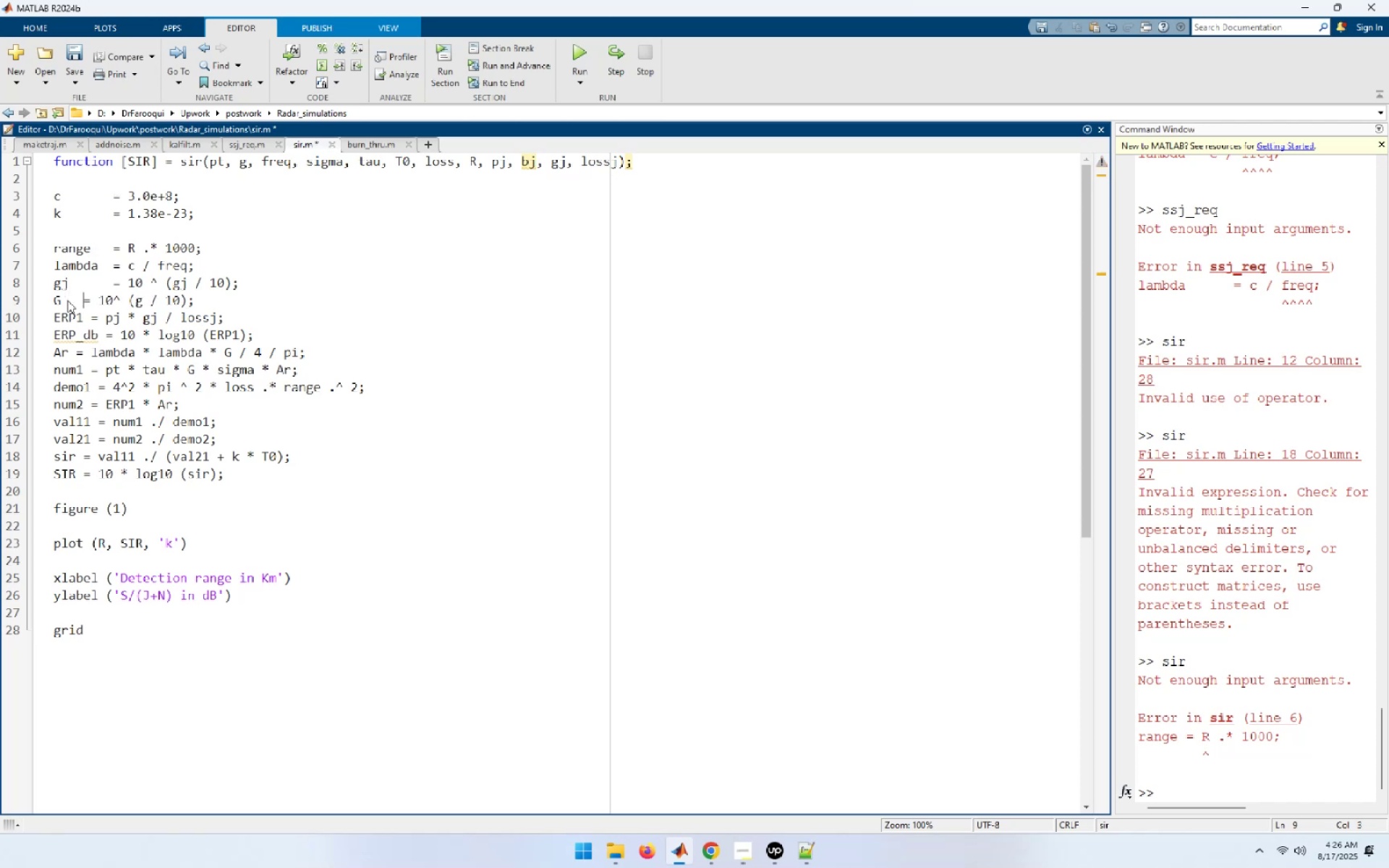 
key(Tab)
 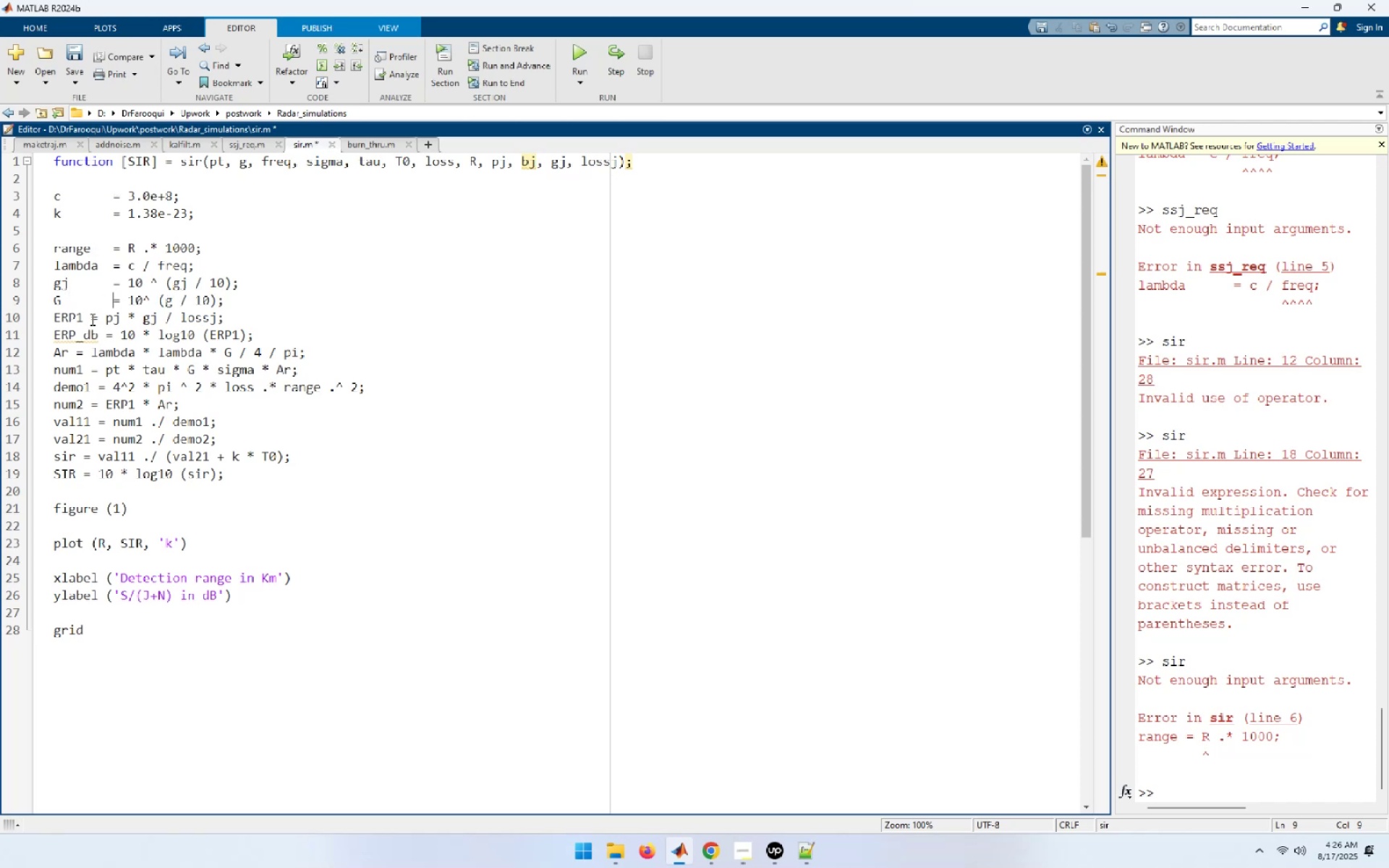 
left_click([92, 319])
 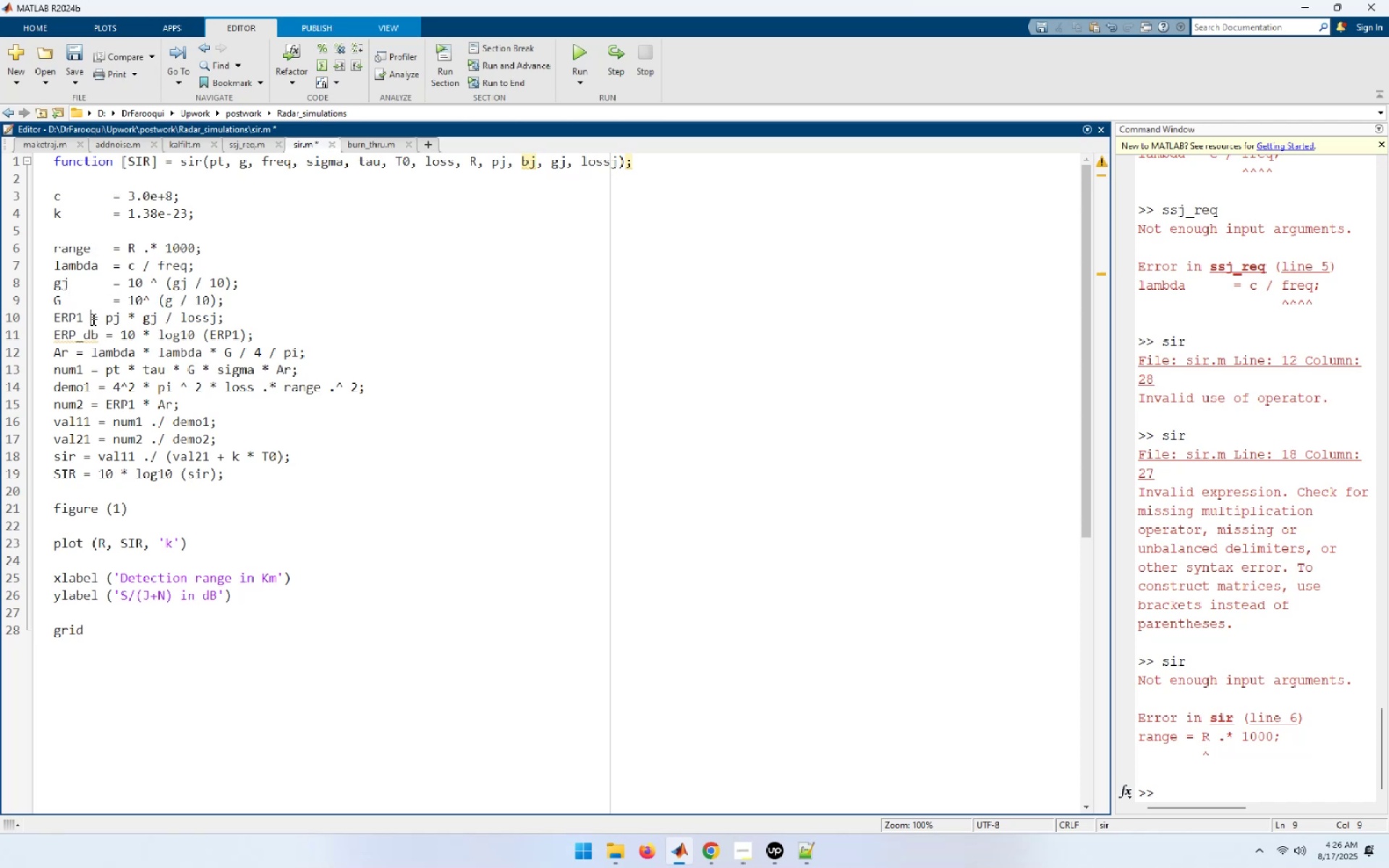 
key(Tab)
 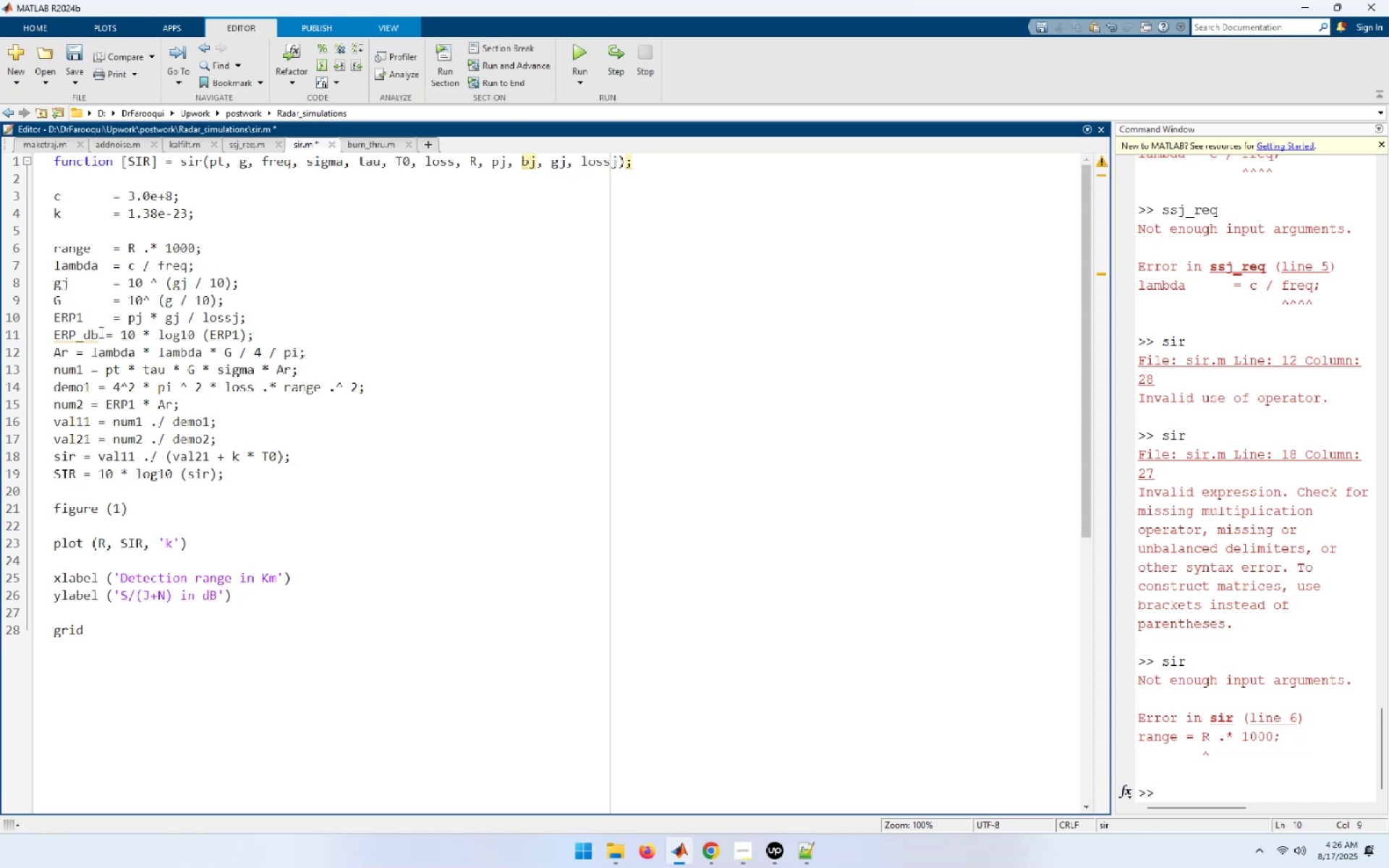 
left_click([106, 334])
 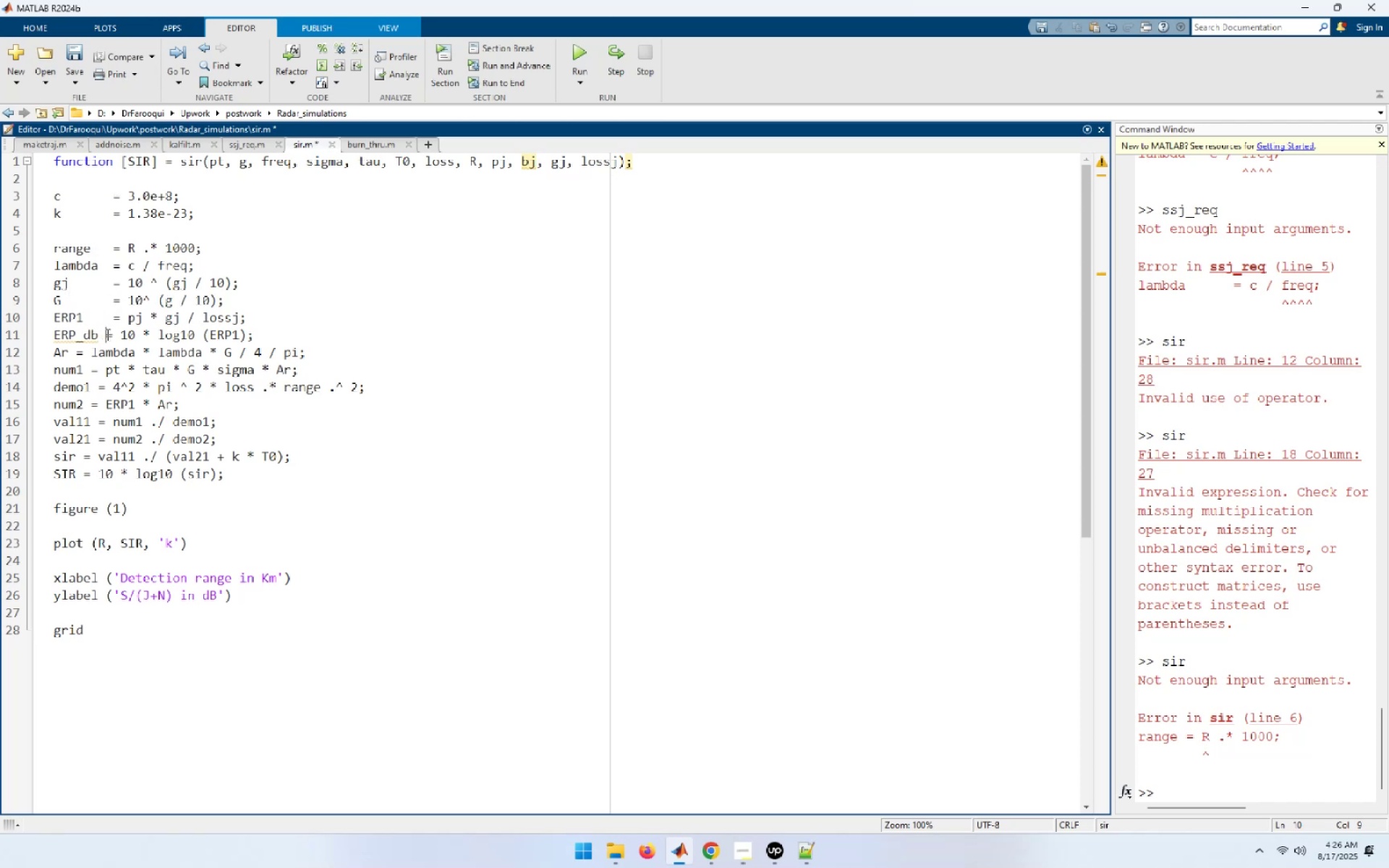 
key(Tab)
 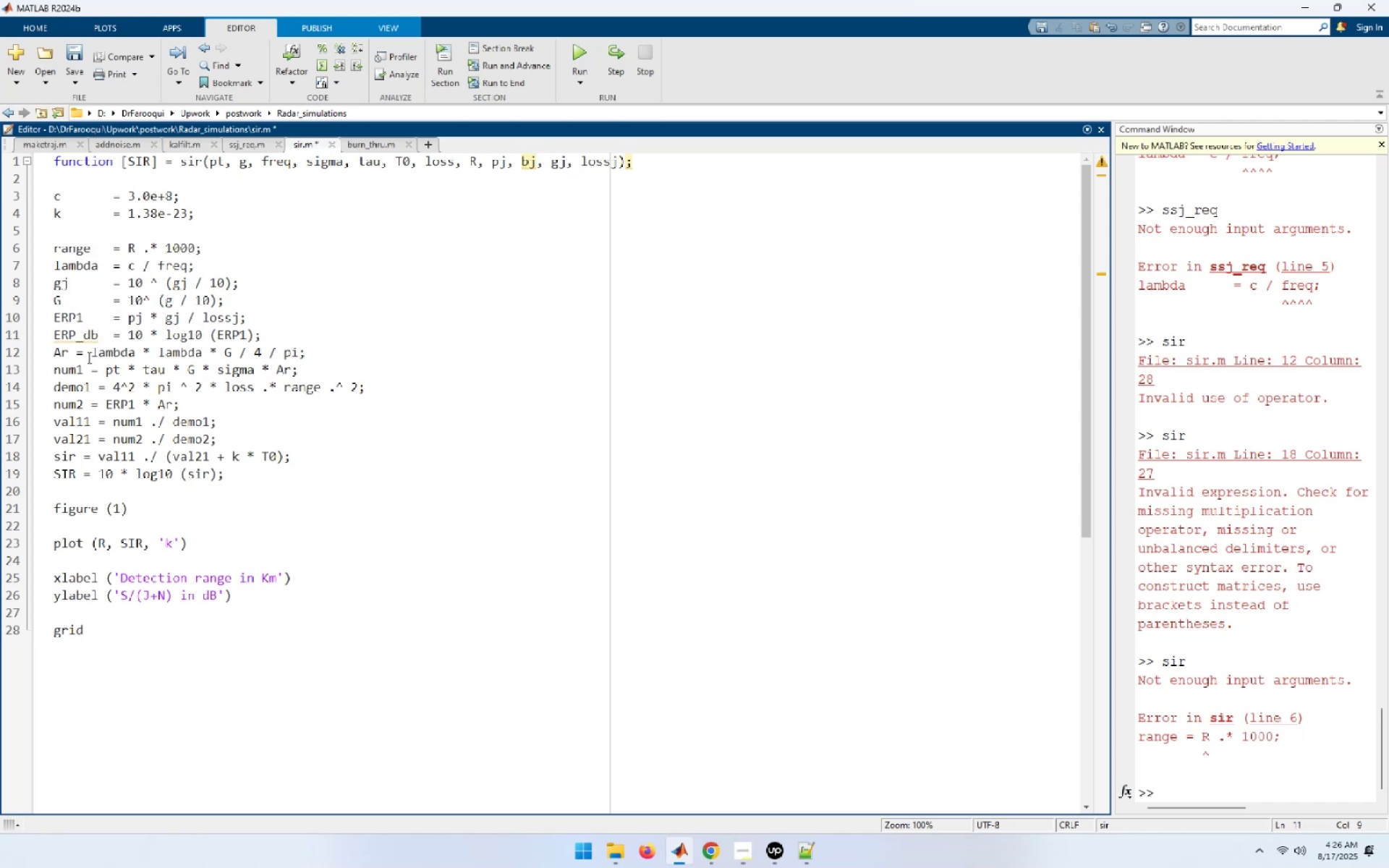 
left_click([77, 355])
 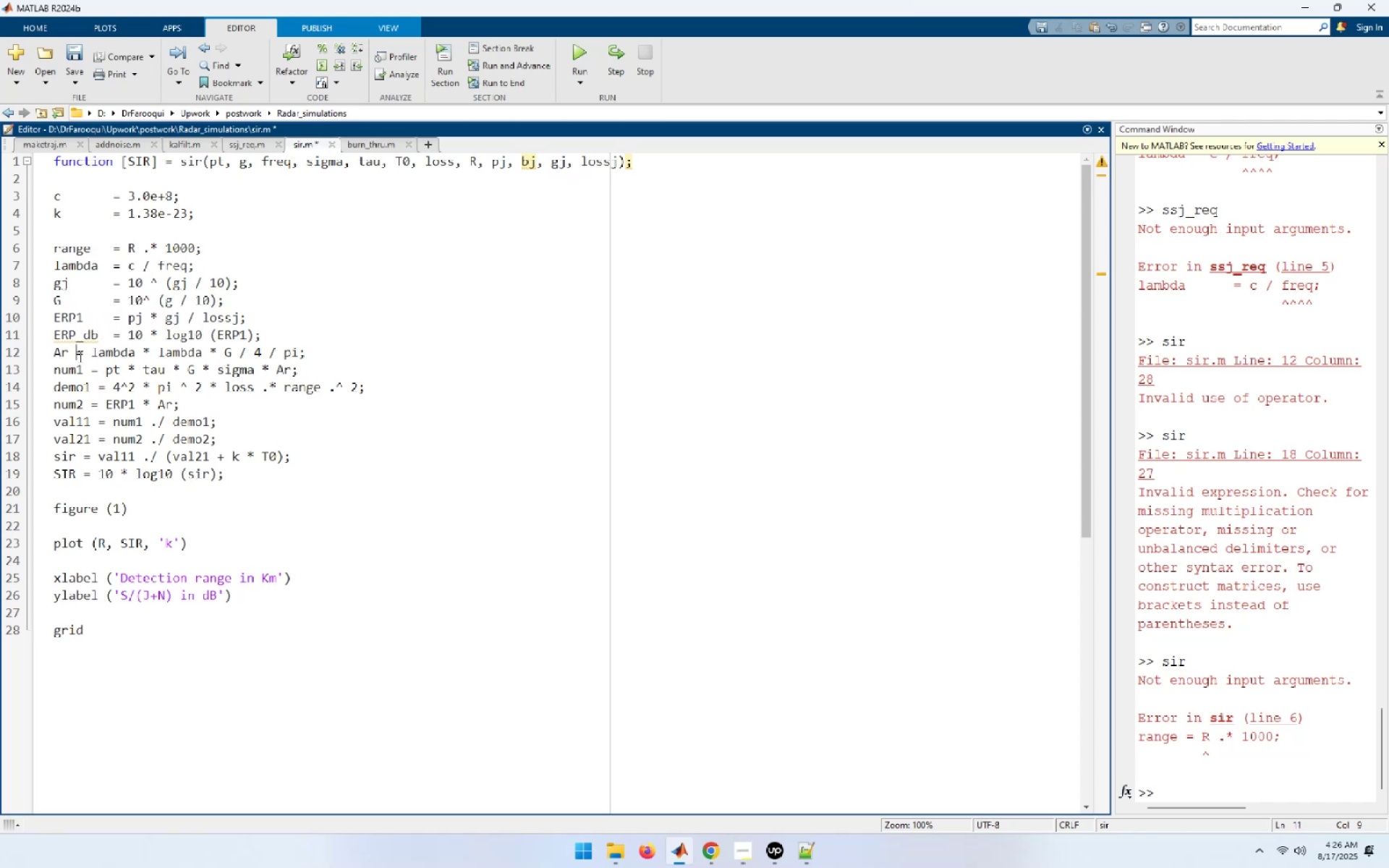 
key(Tab)
 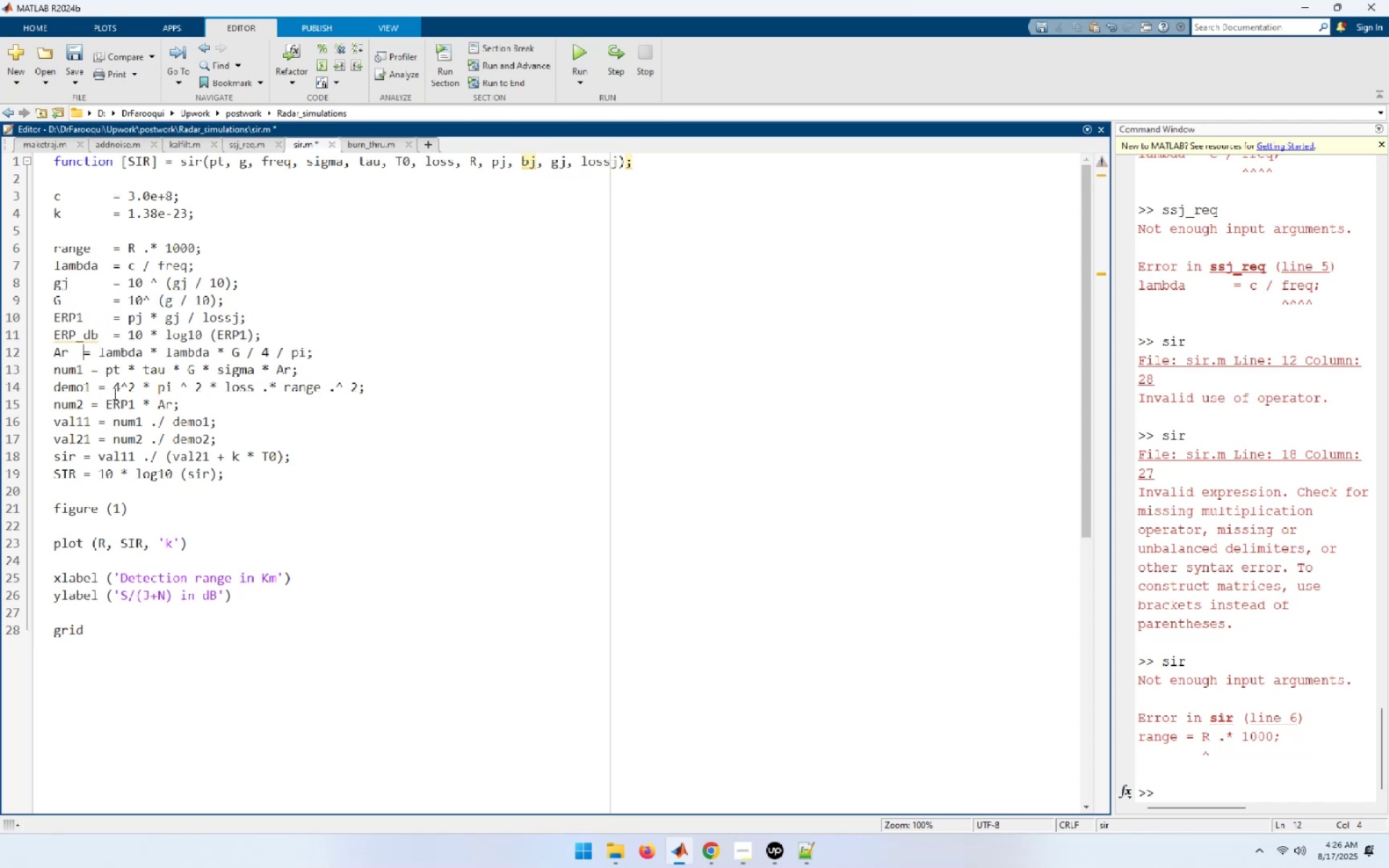 
key(Tab)
 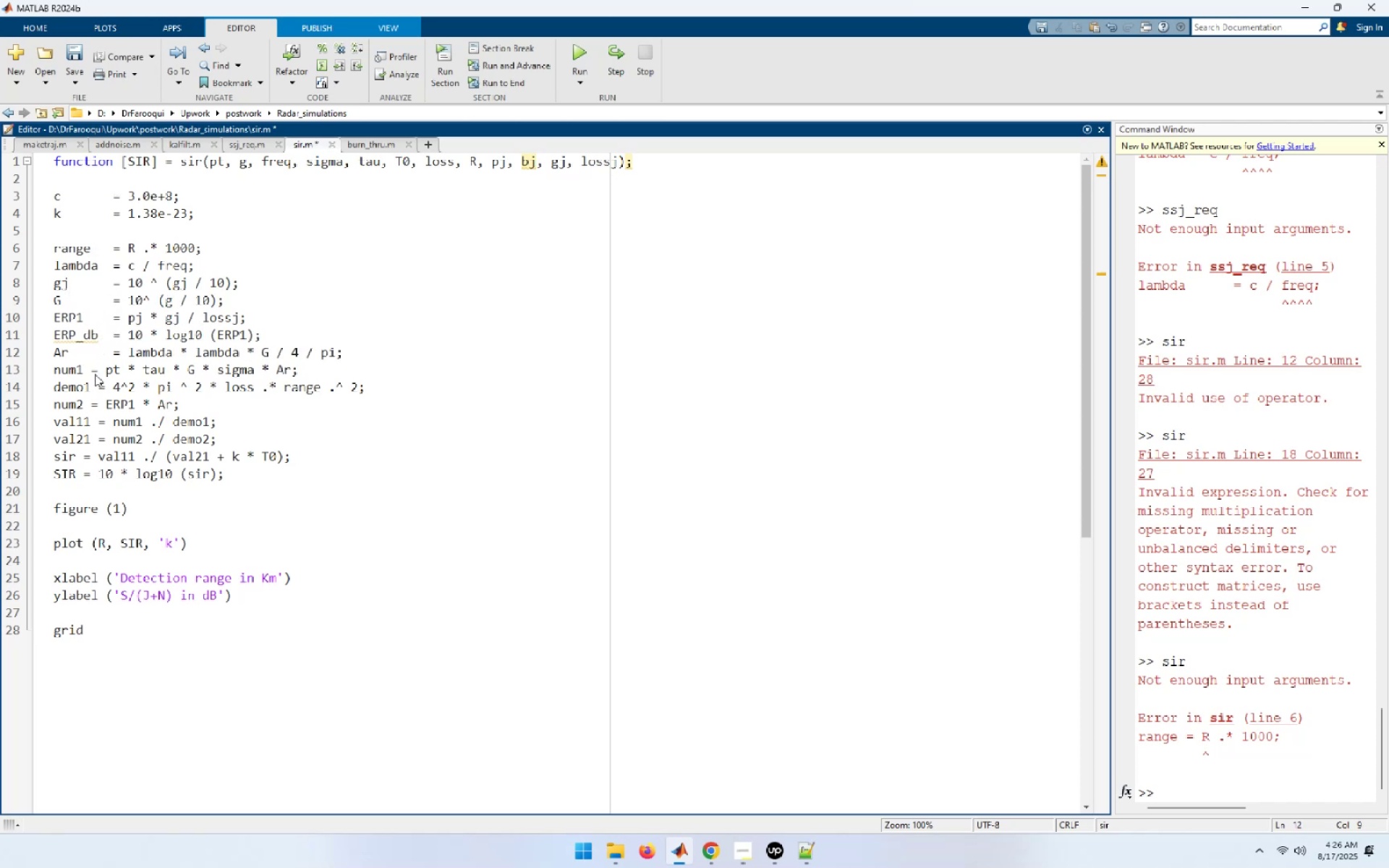 
left_click([92, 367])
 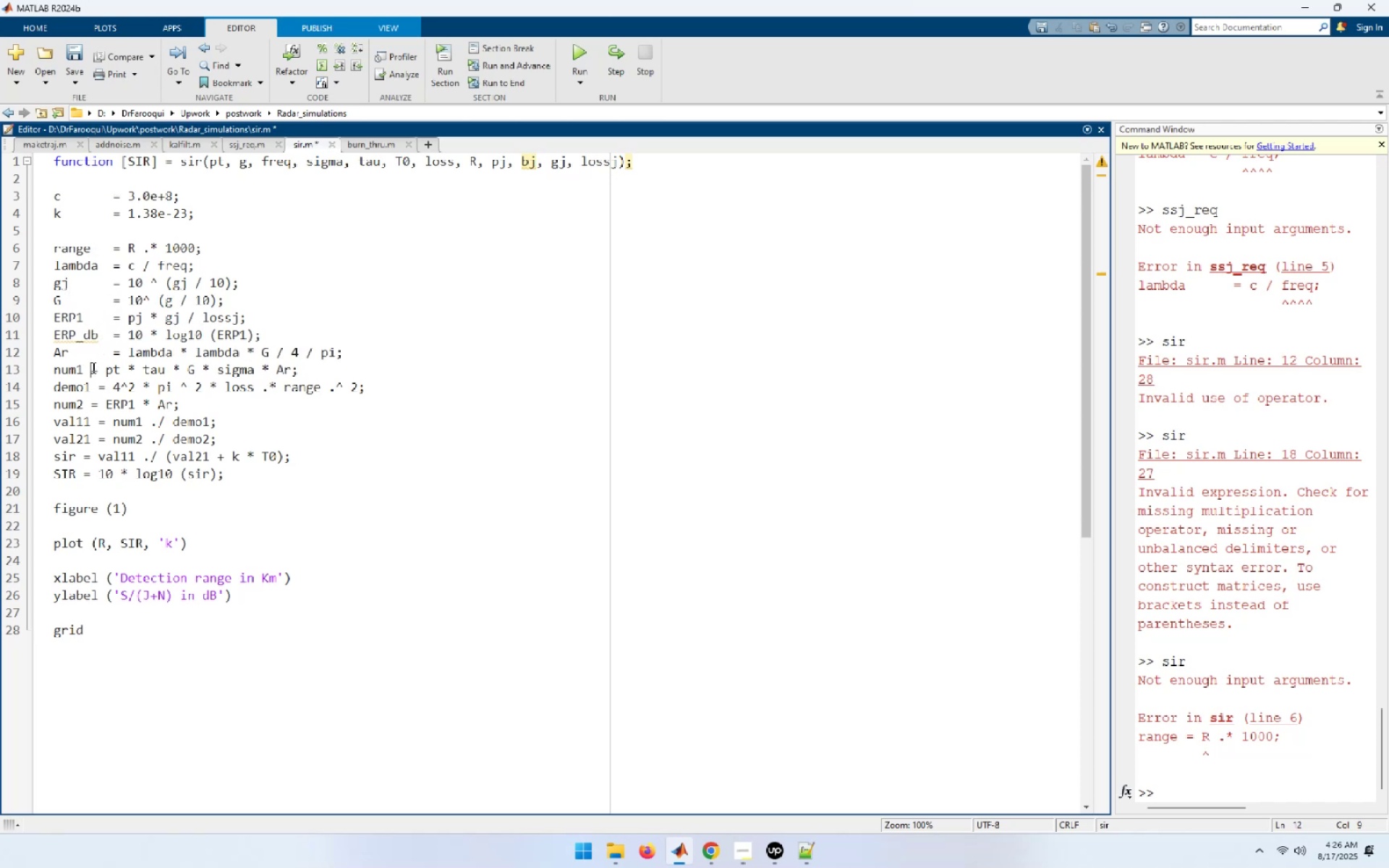 
key(Tab)
 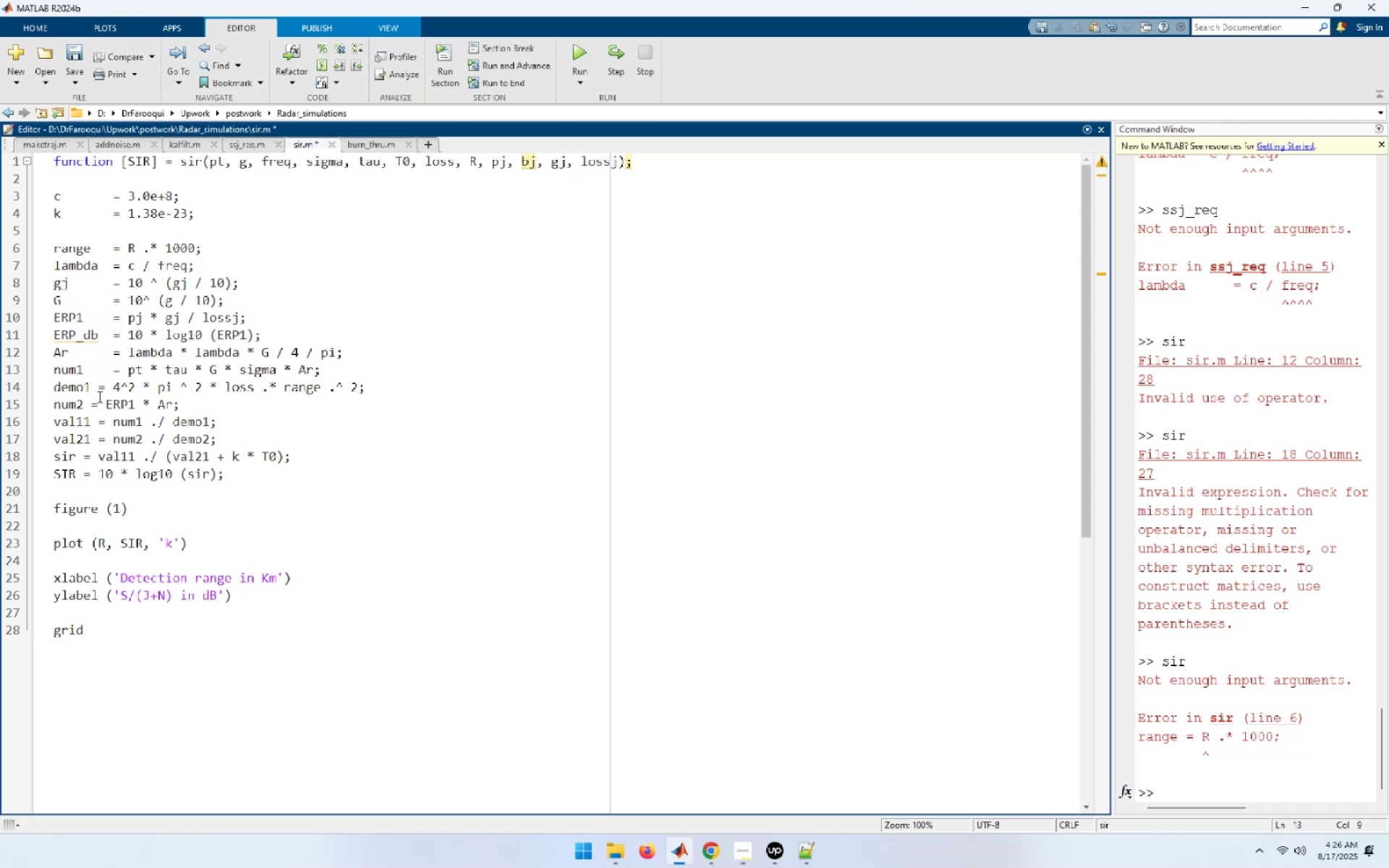 
left_click([99, 391])
 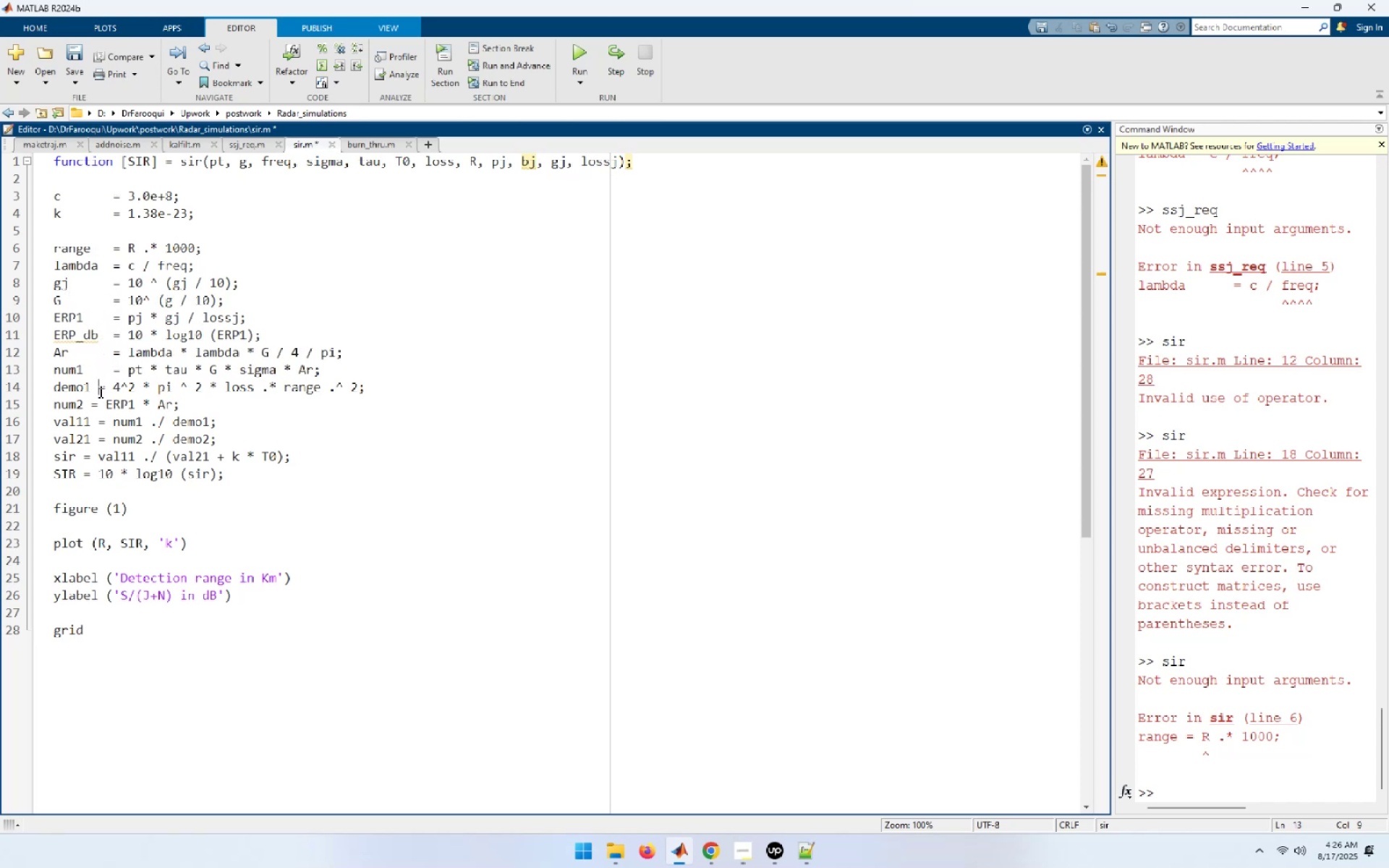 
key(Tab)
 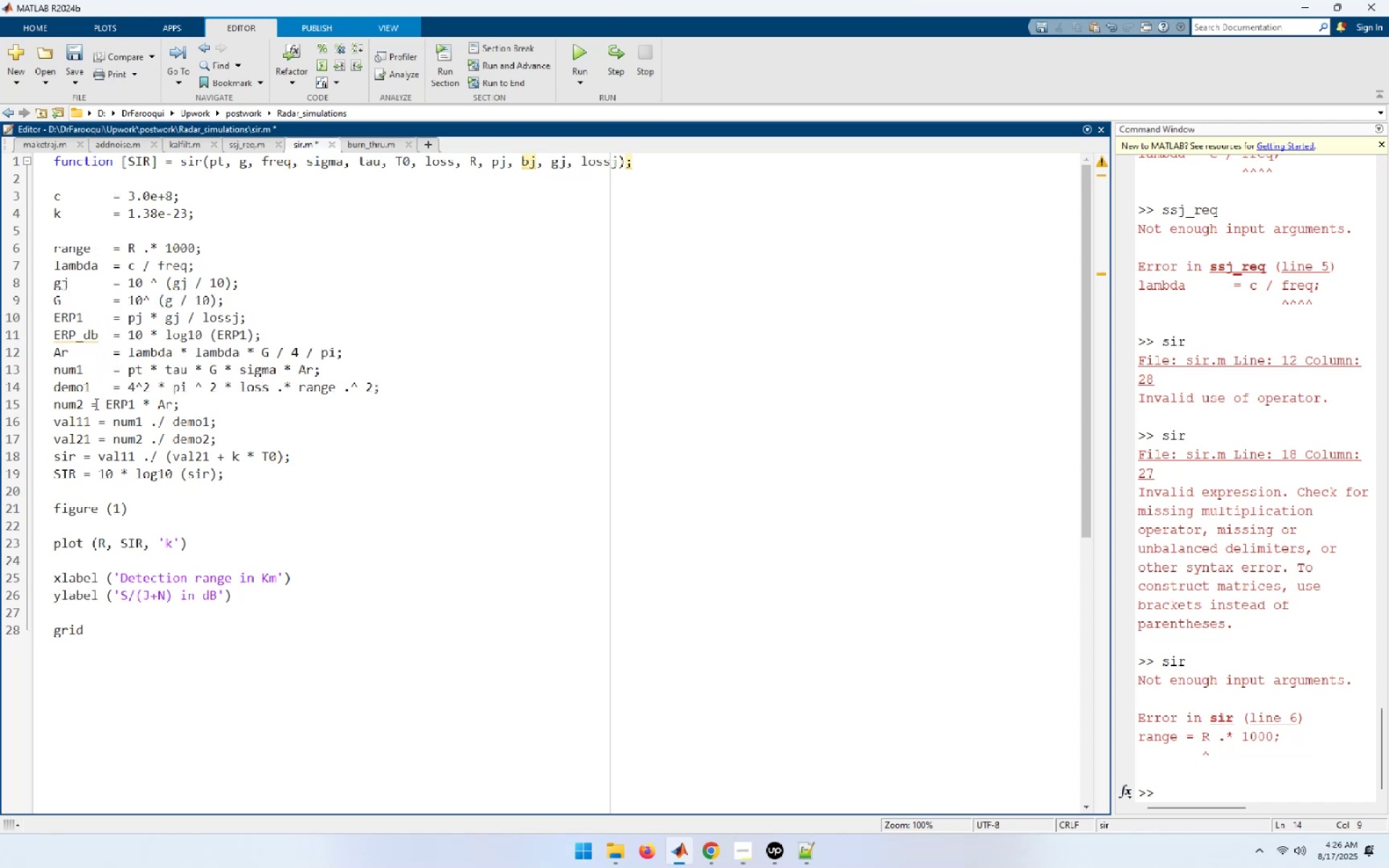 
left_click([92, 408])
 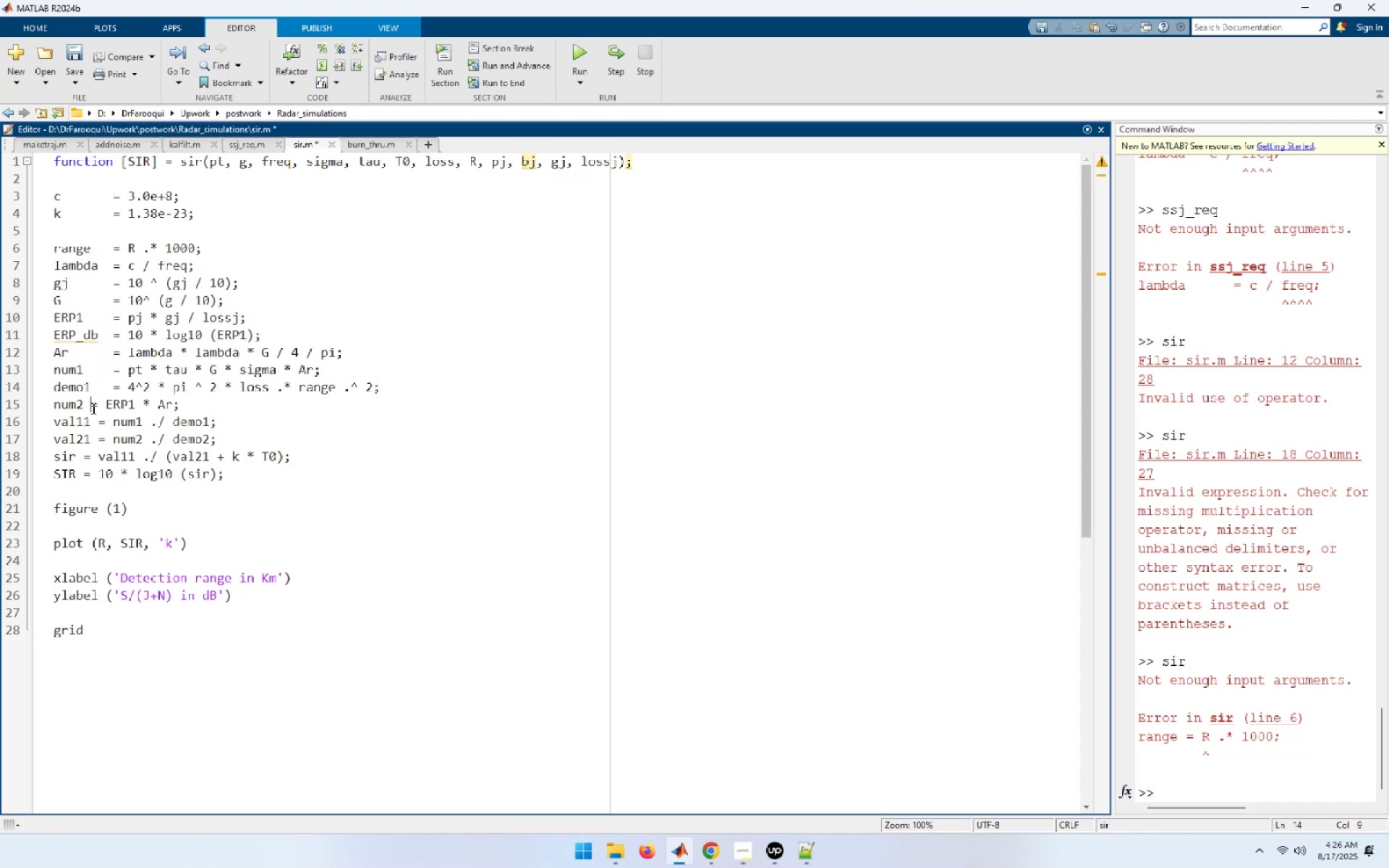 
key(Tab)
 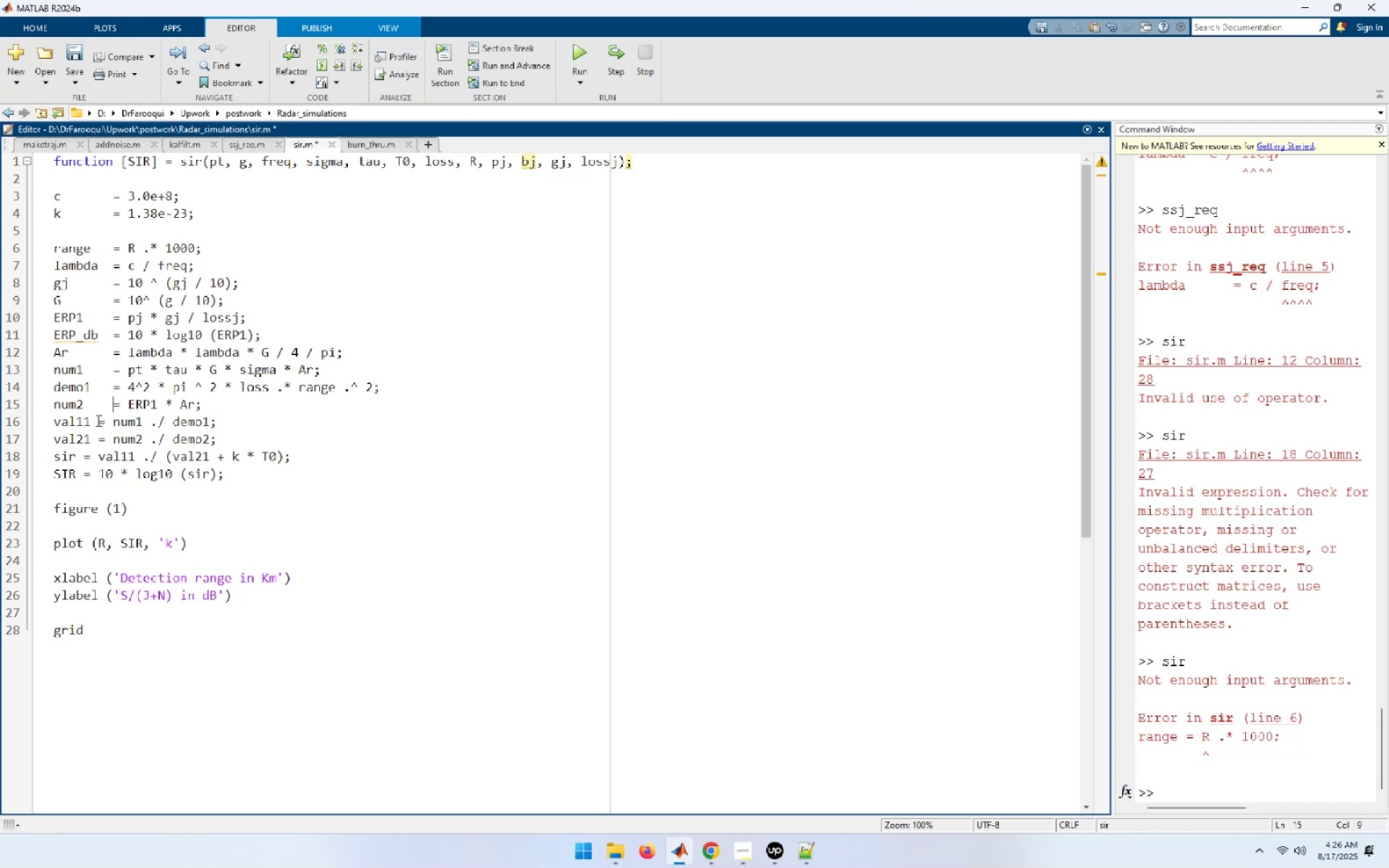 
left_click([97, 420])
 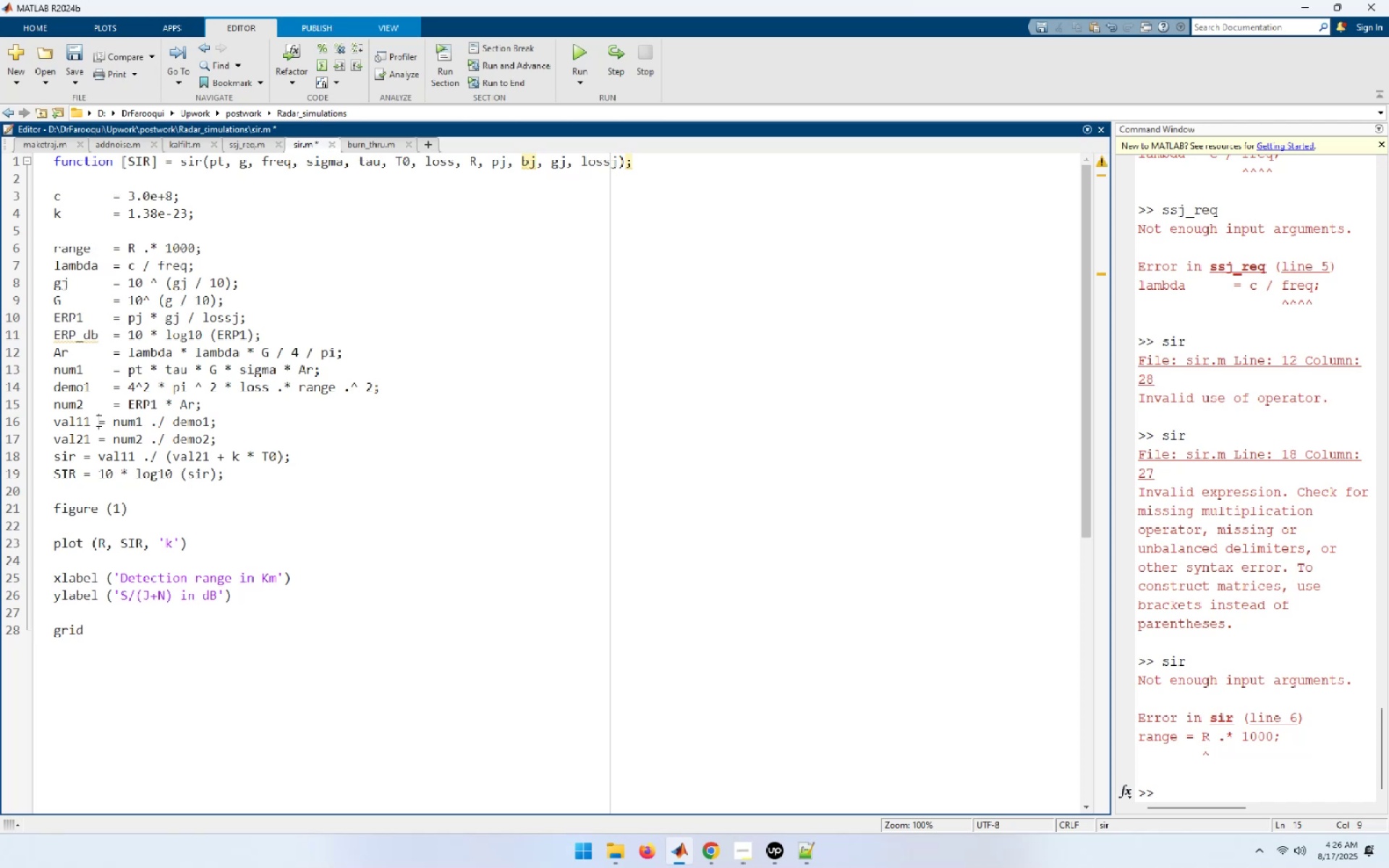 
key(Tab)
 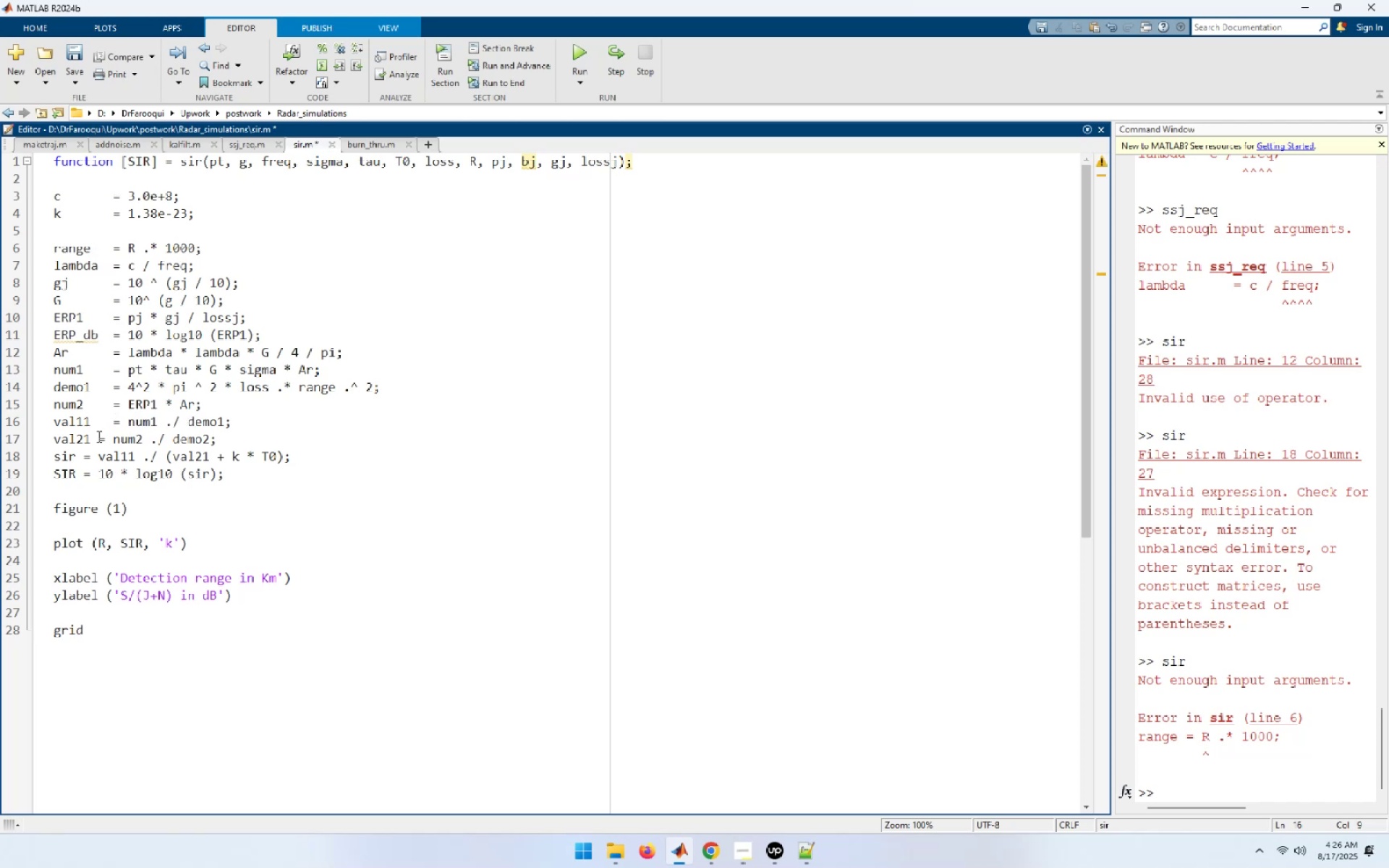 
key(Tab)
 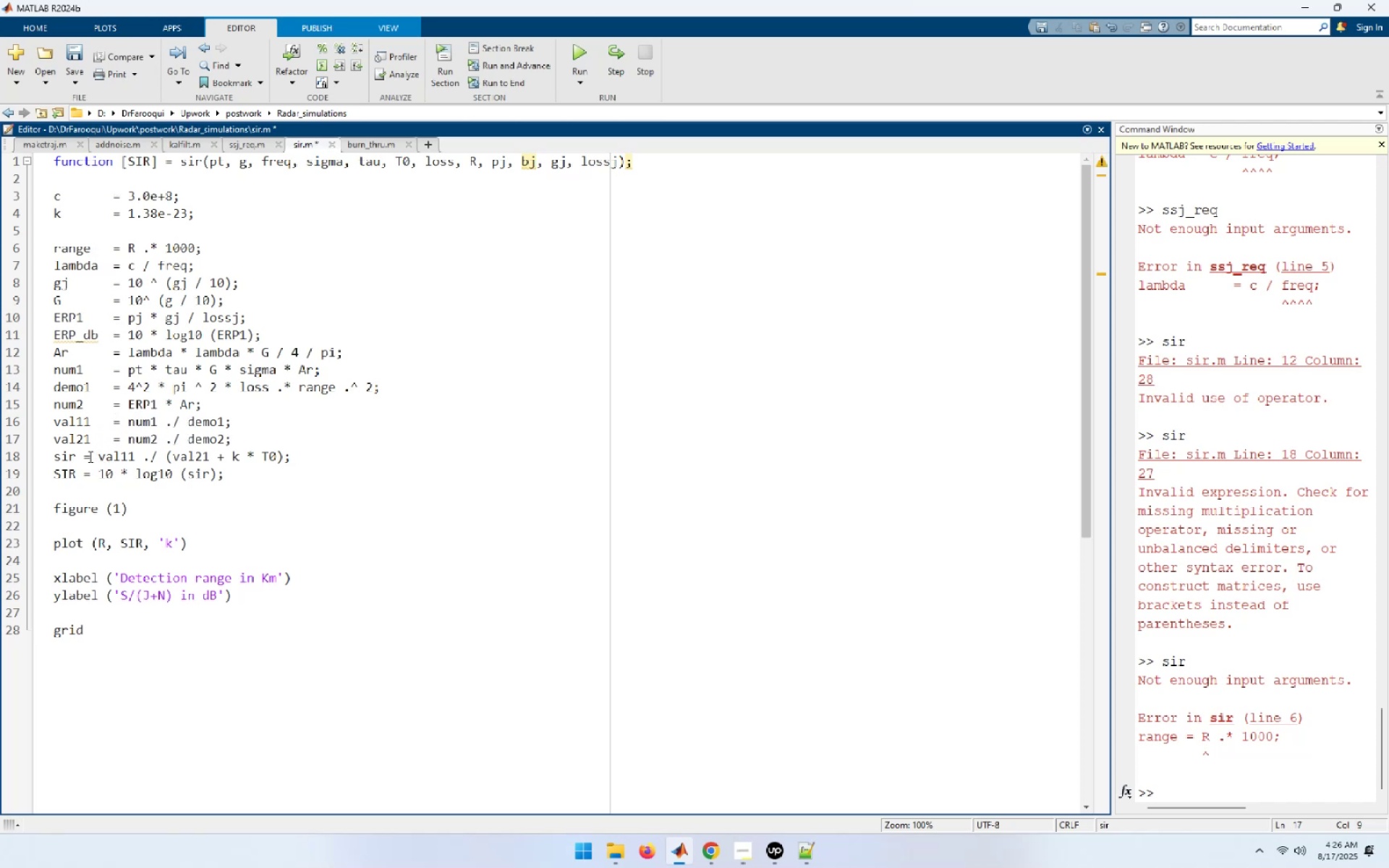 
left_click([85, 456])
 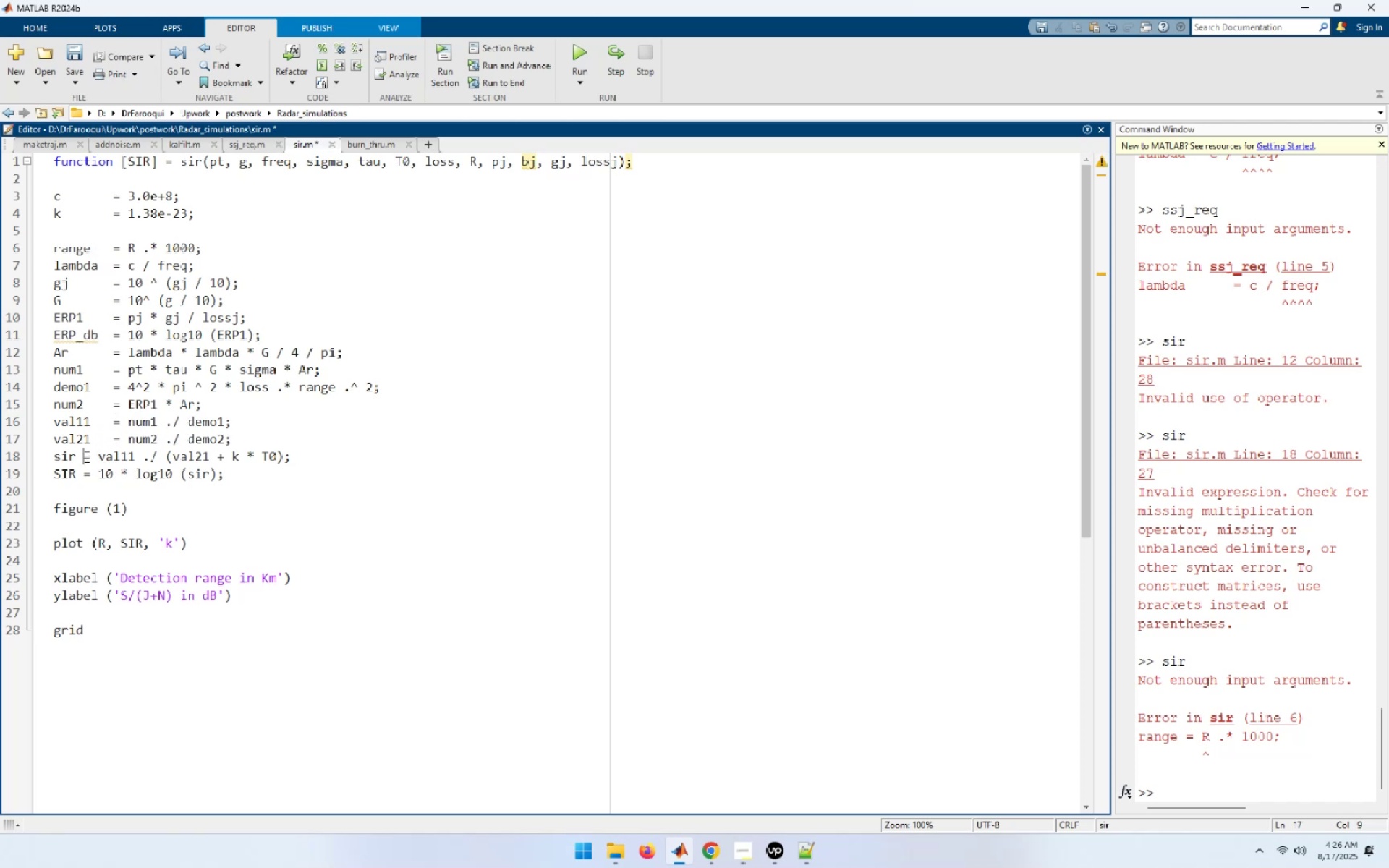 
key(Tab)
 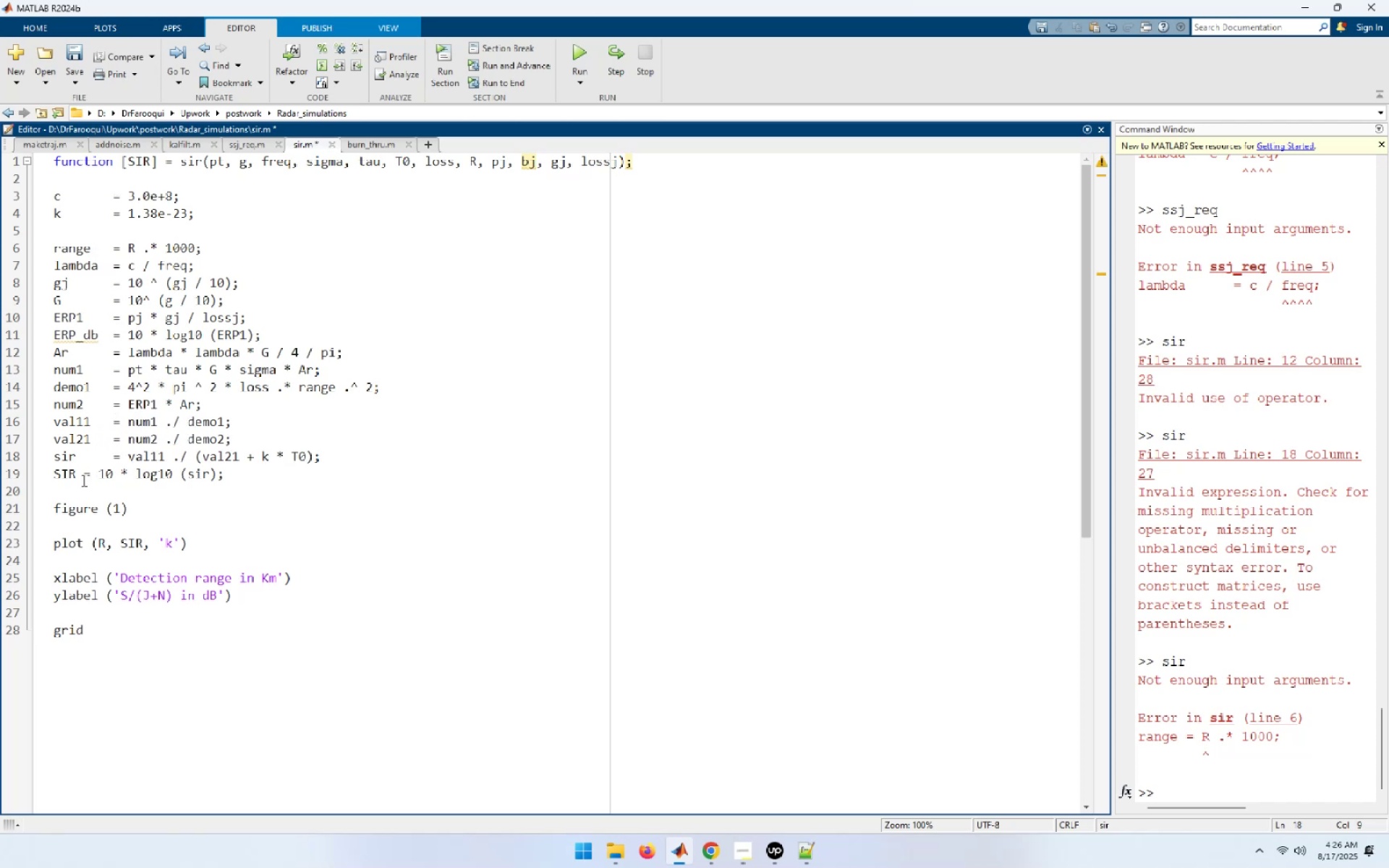 
left_click([82, 478])
 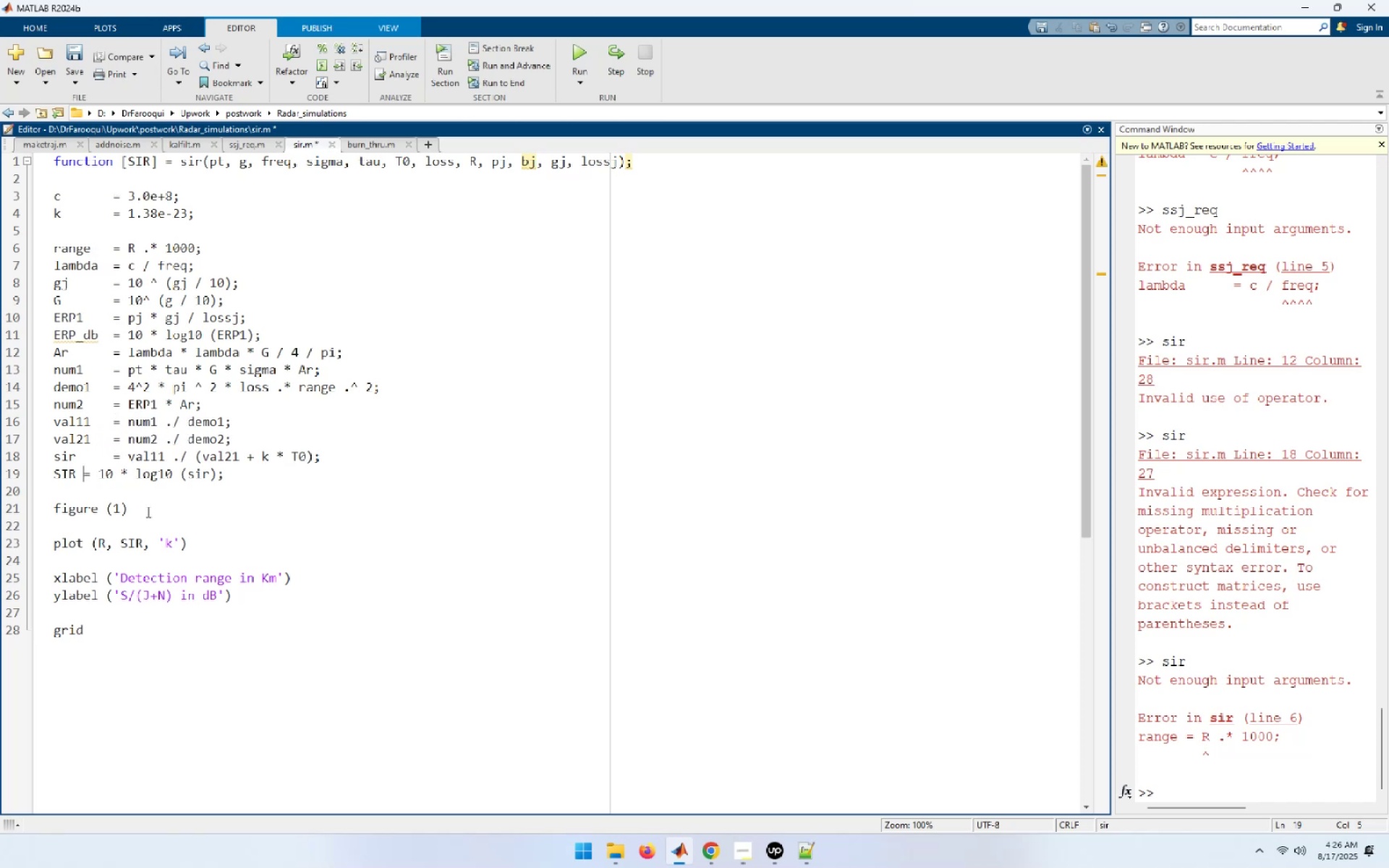 
key(Tab)
 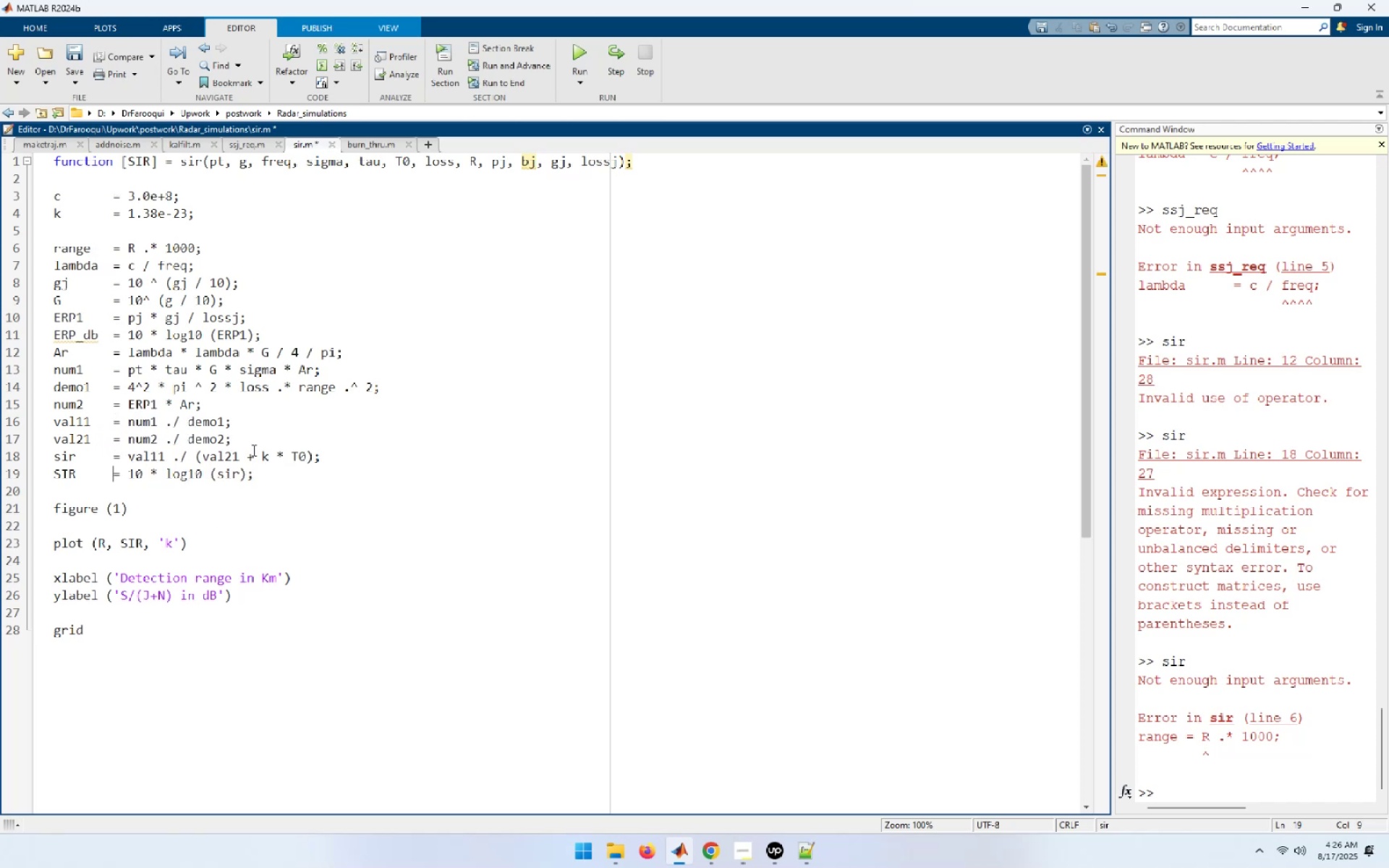 
wait(5.59)
 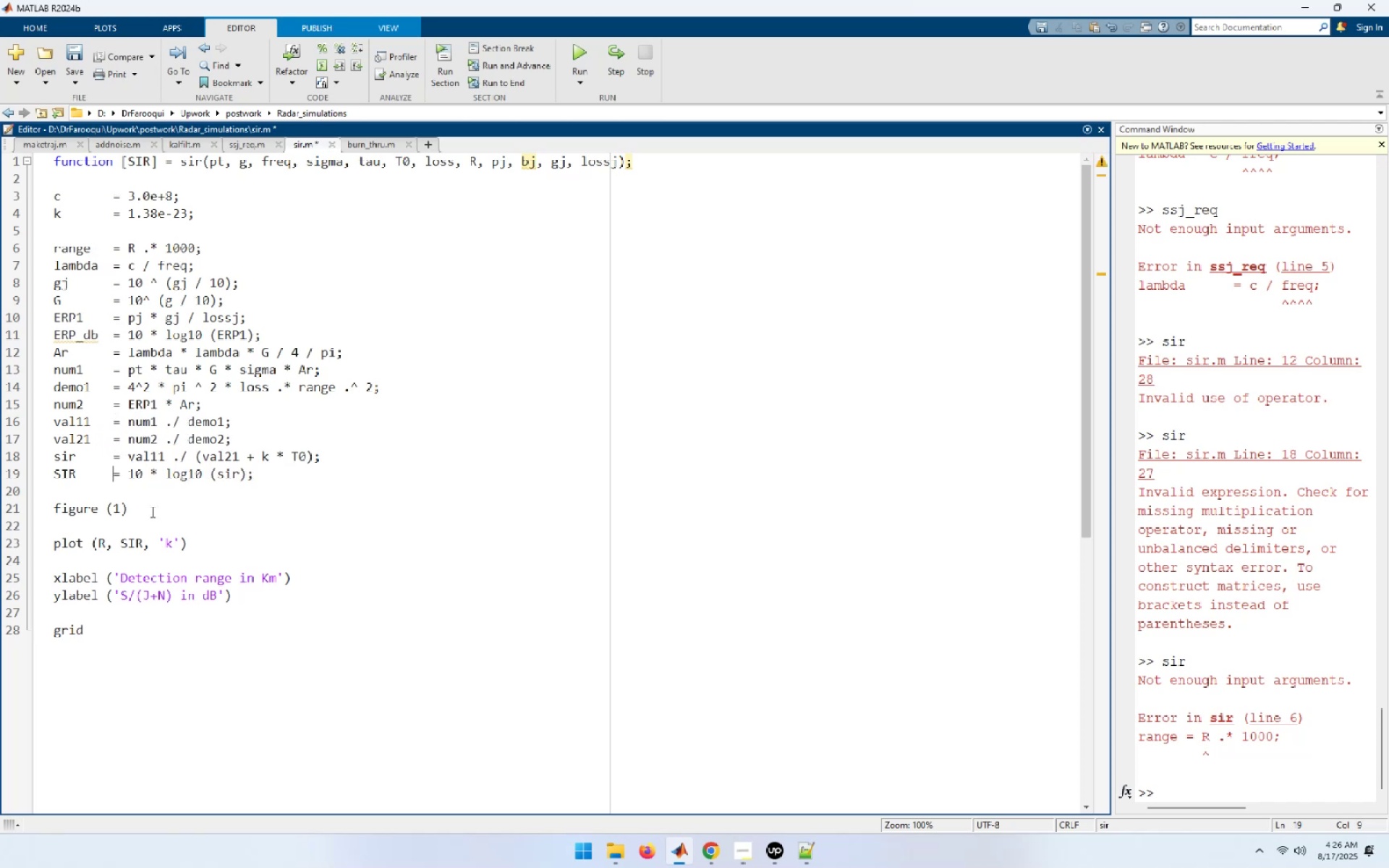 
left_click([374, 142])
 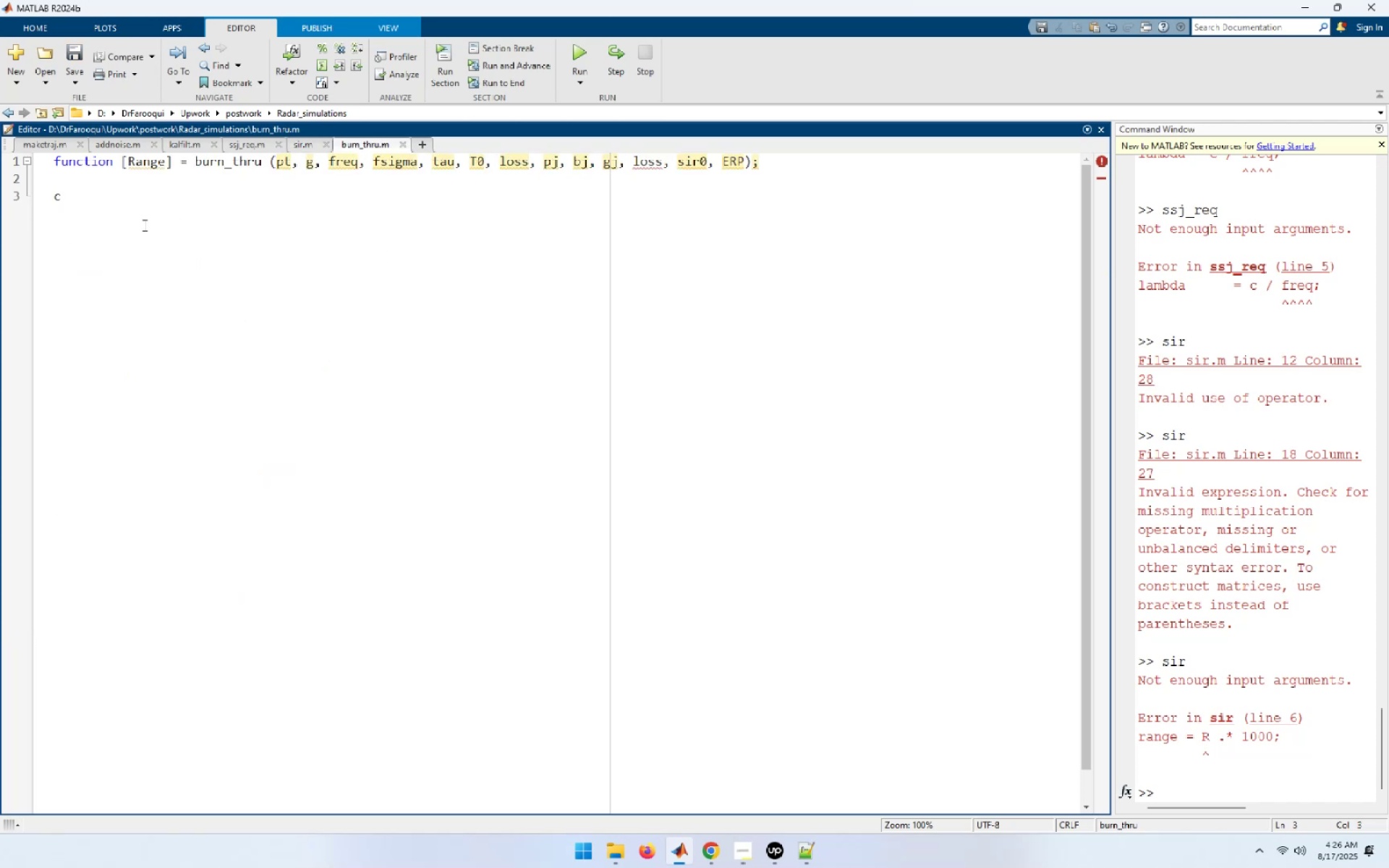 
key(Equal)
 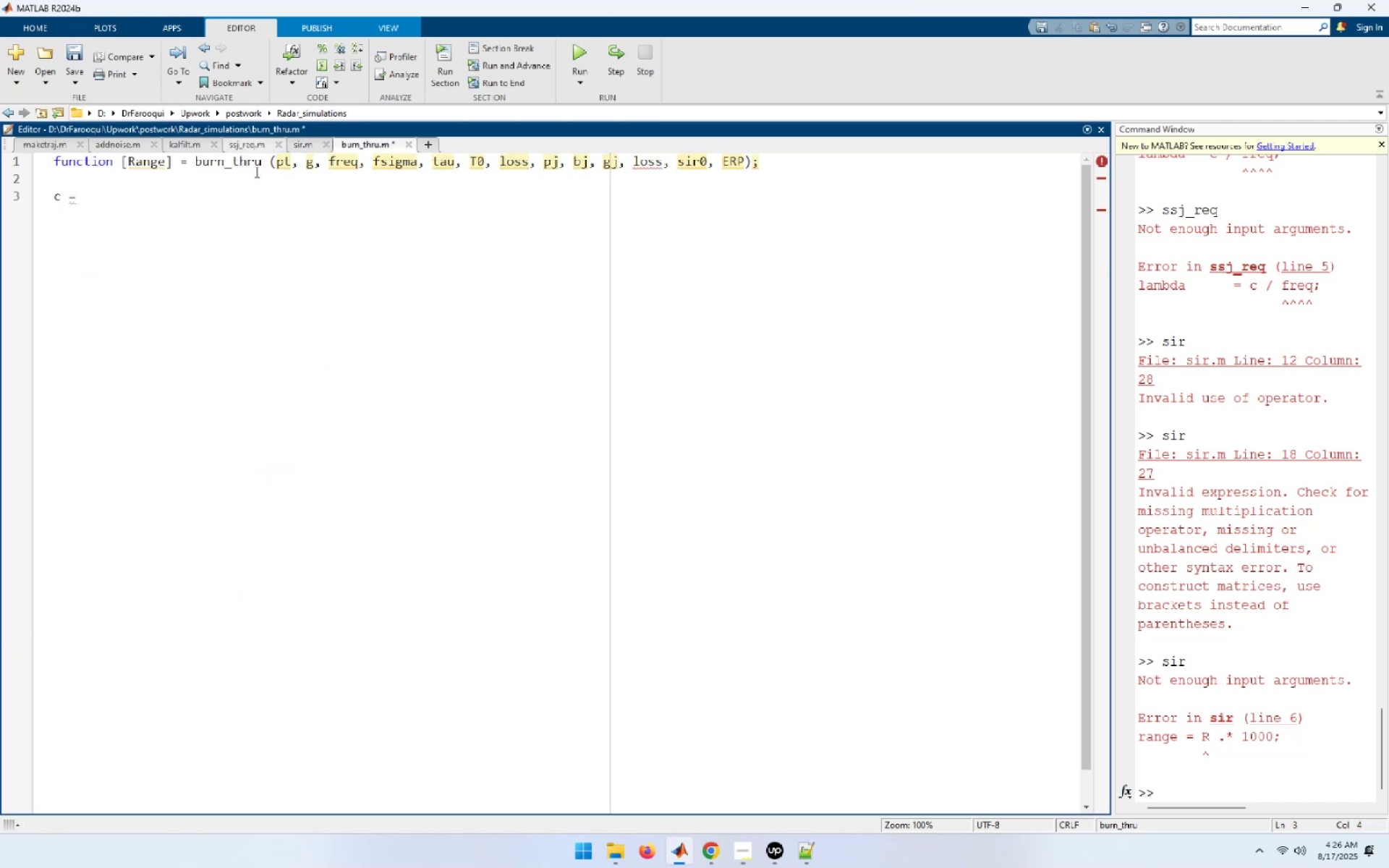 
left_click([300, 146])
 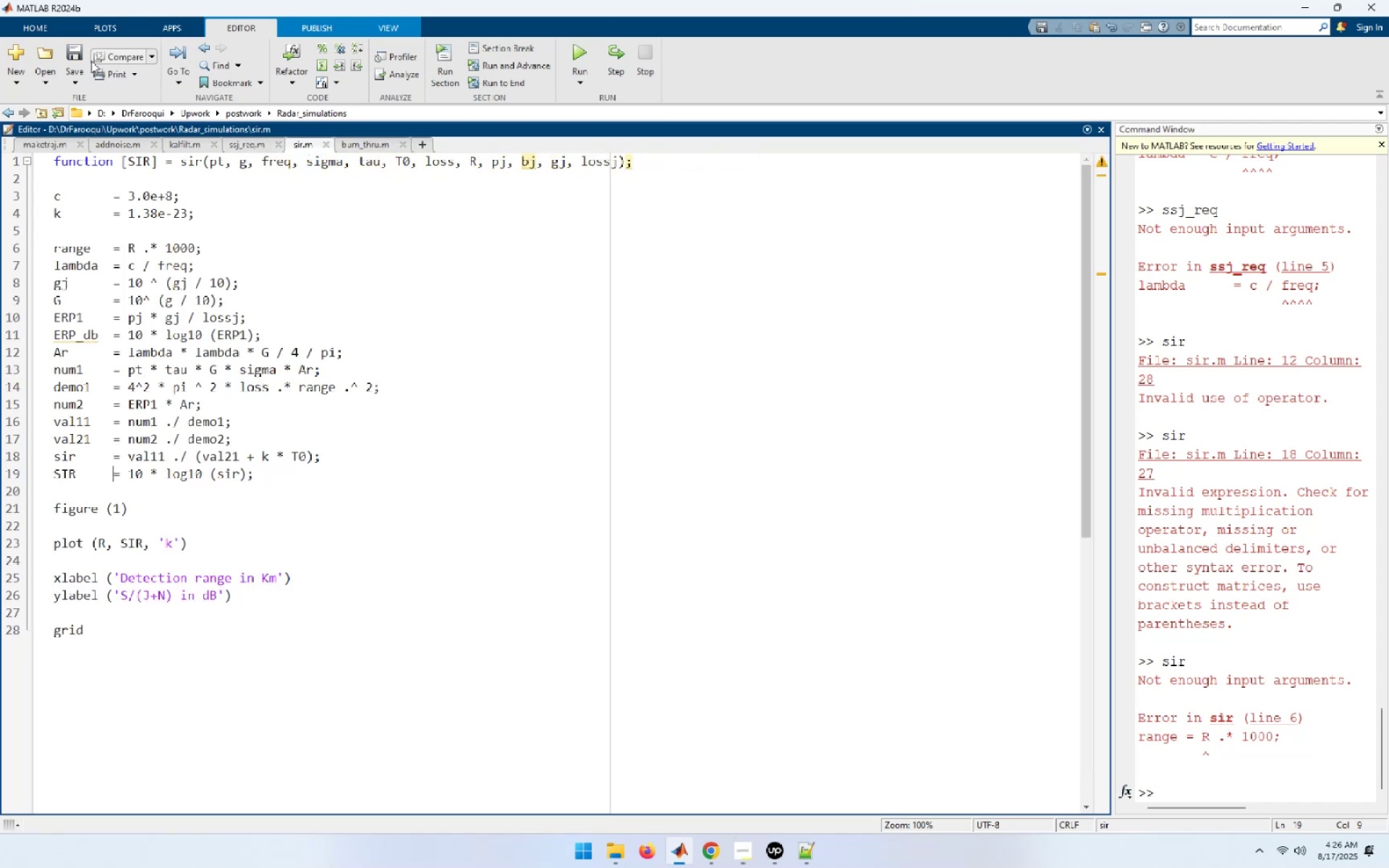 
left_click([73, 52])
 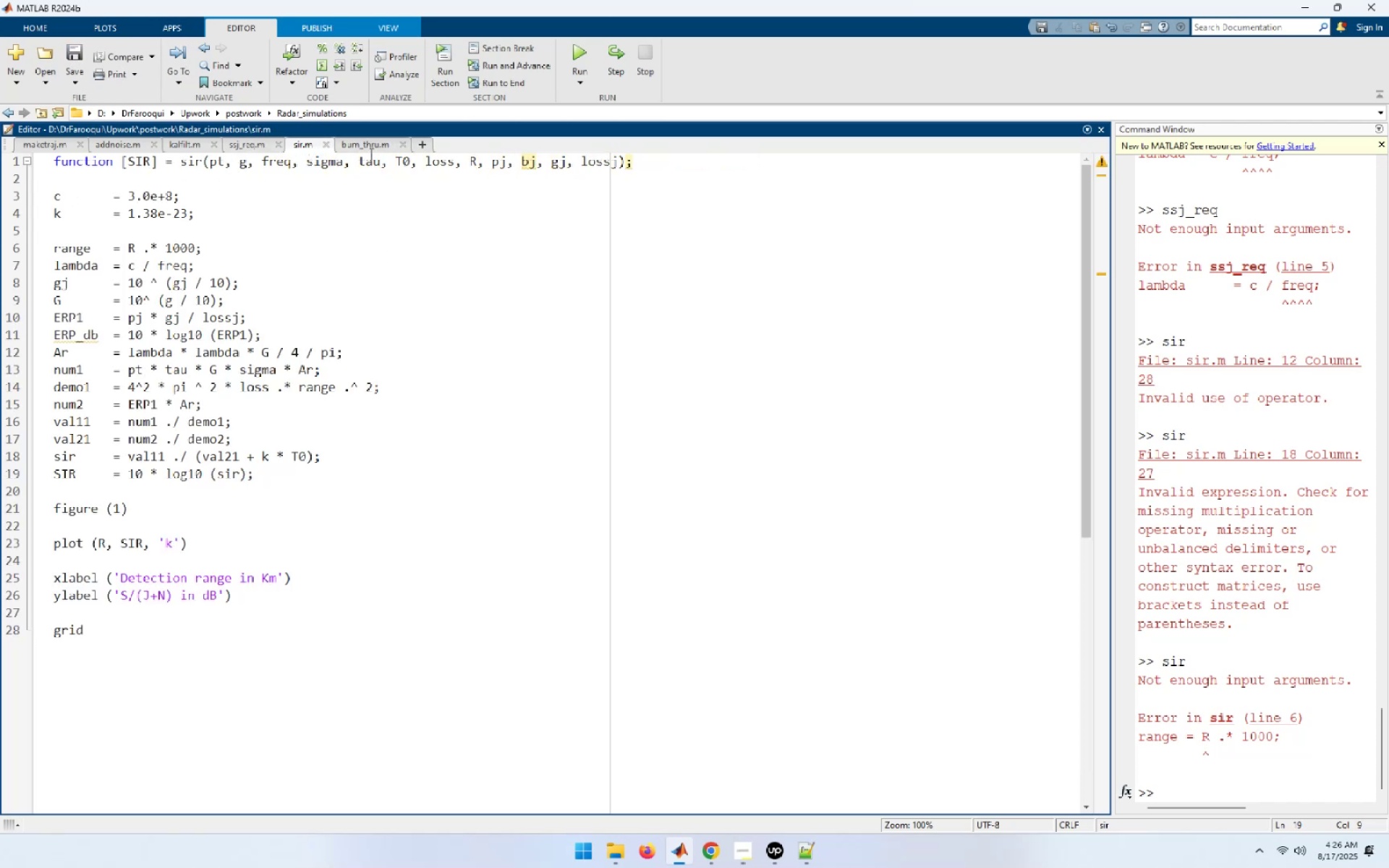 
left_click([366, 145])
 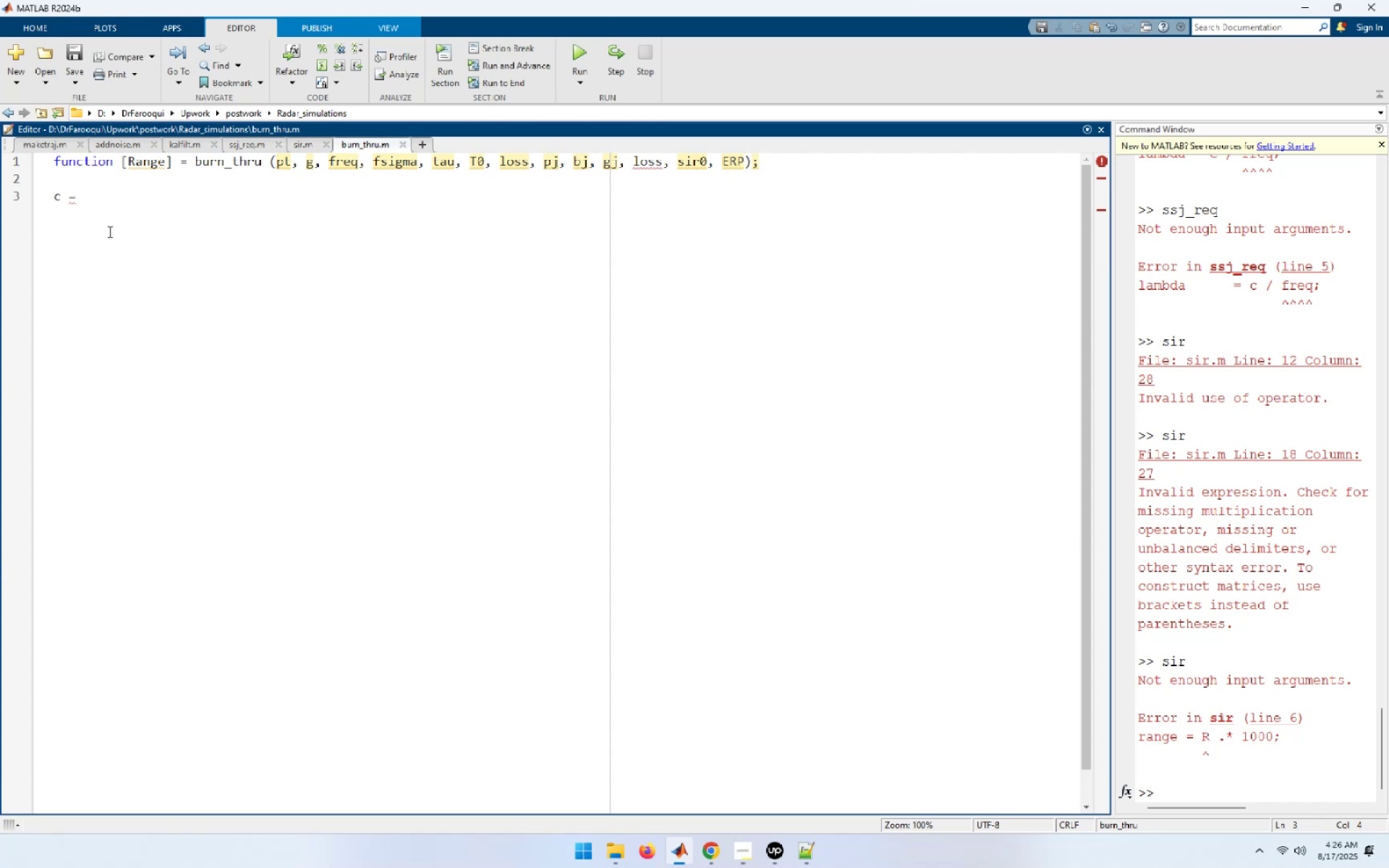 
type( 3.0e+8;)
 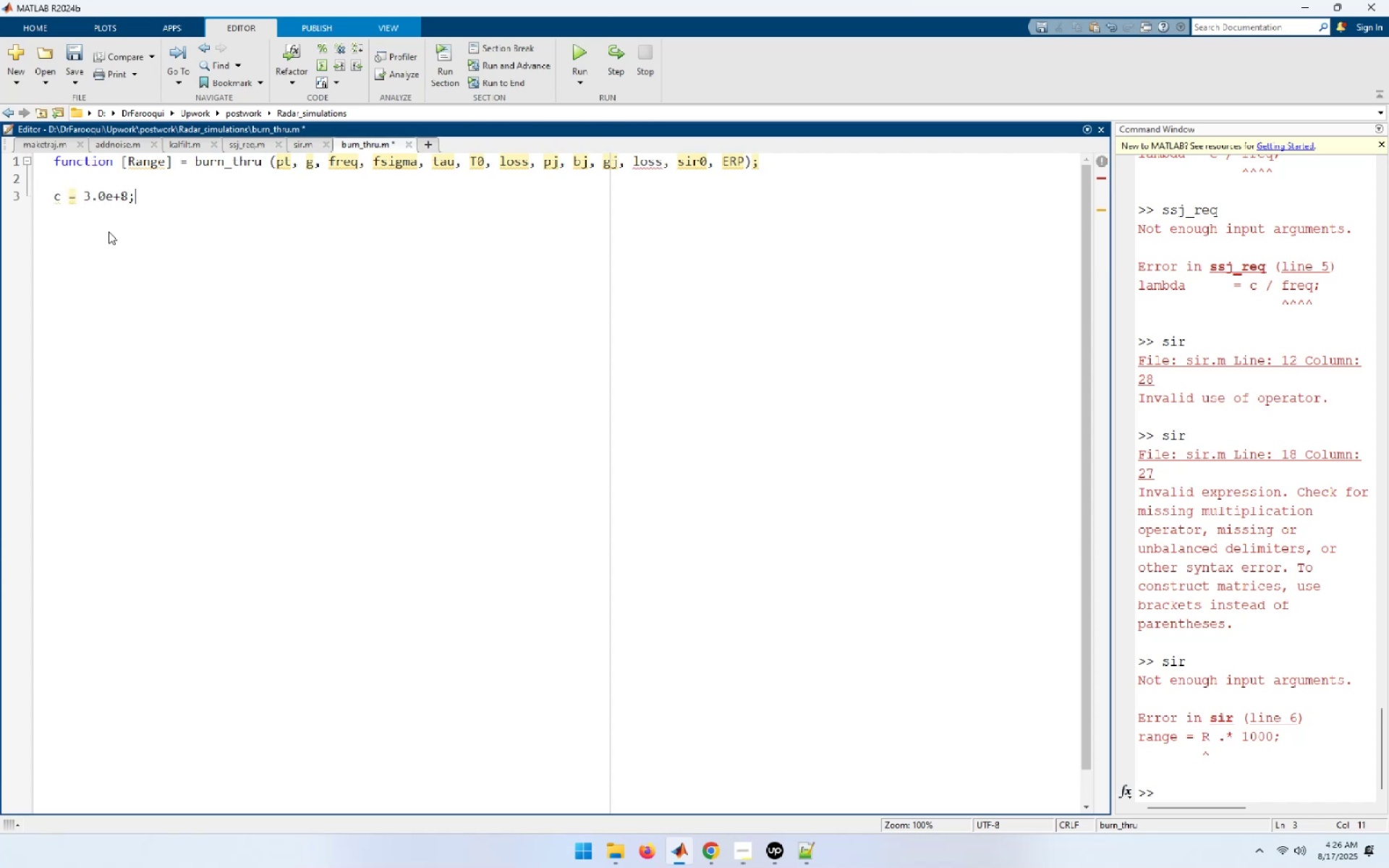 
key(Enter)
 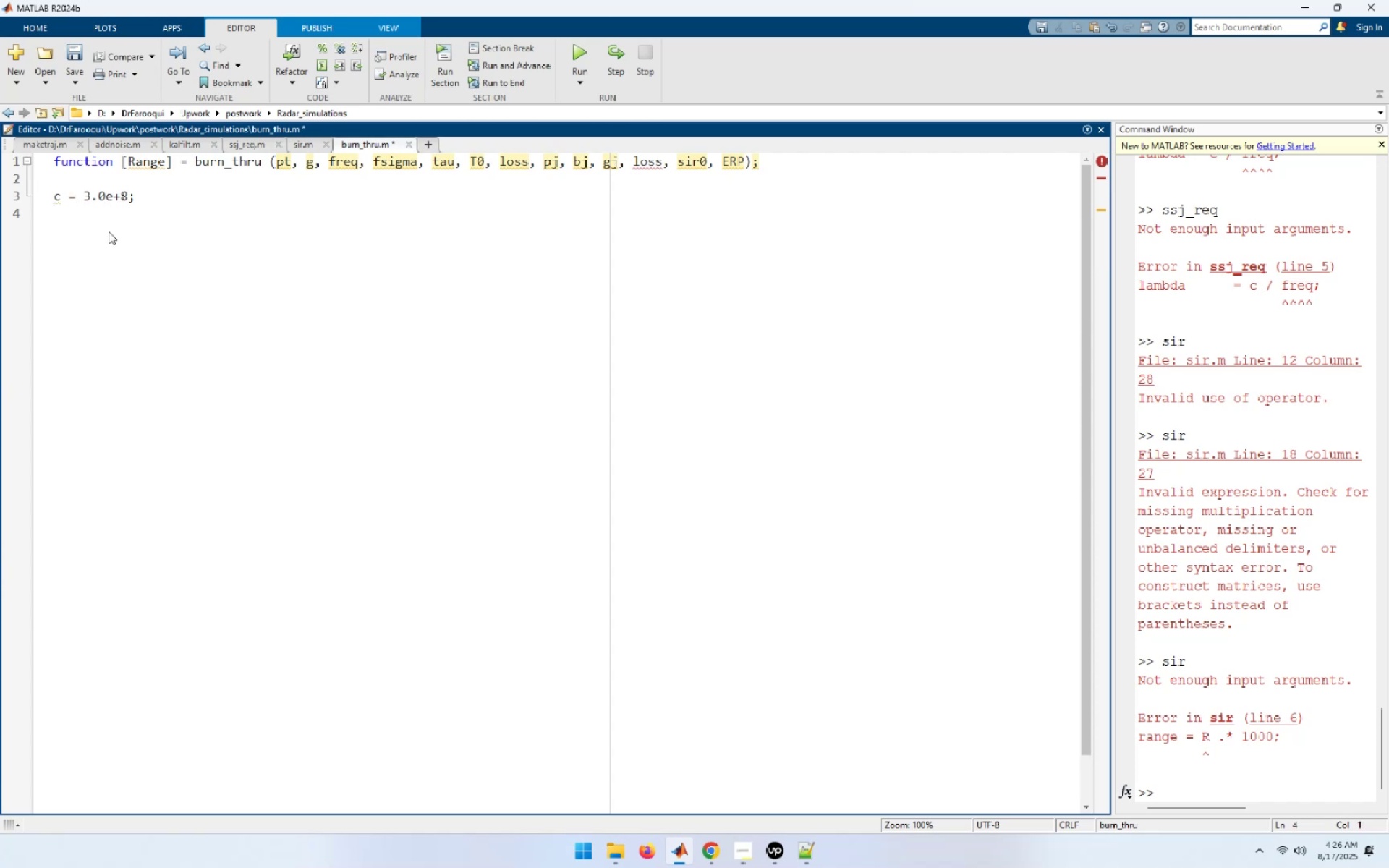 
type(k = 1.38e-23;)
 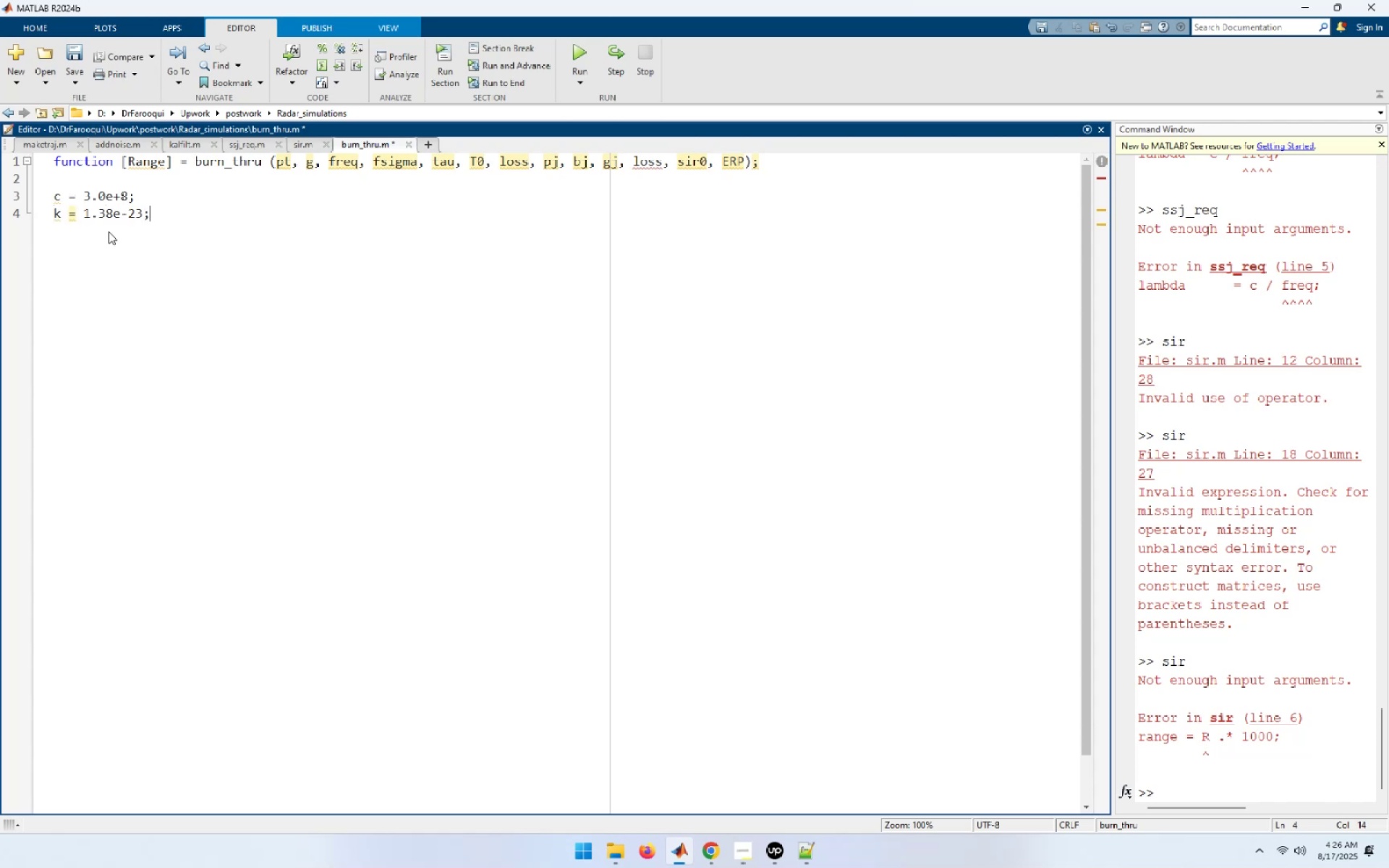 
key(Enter)
 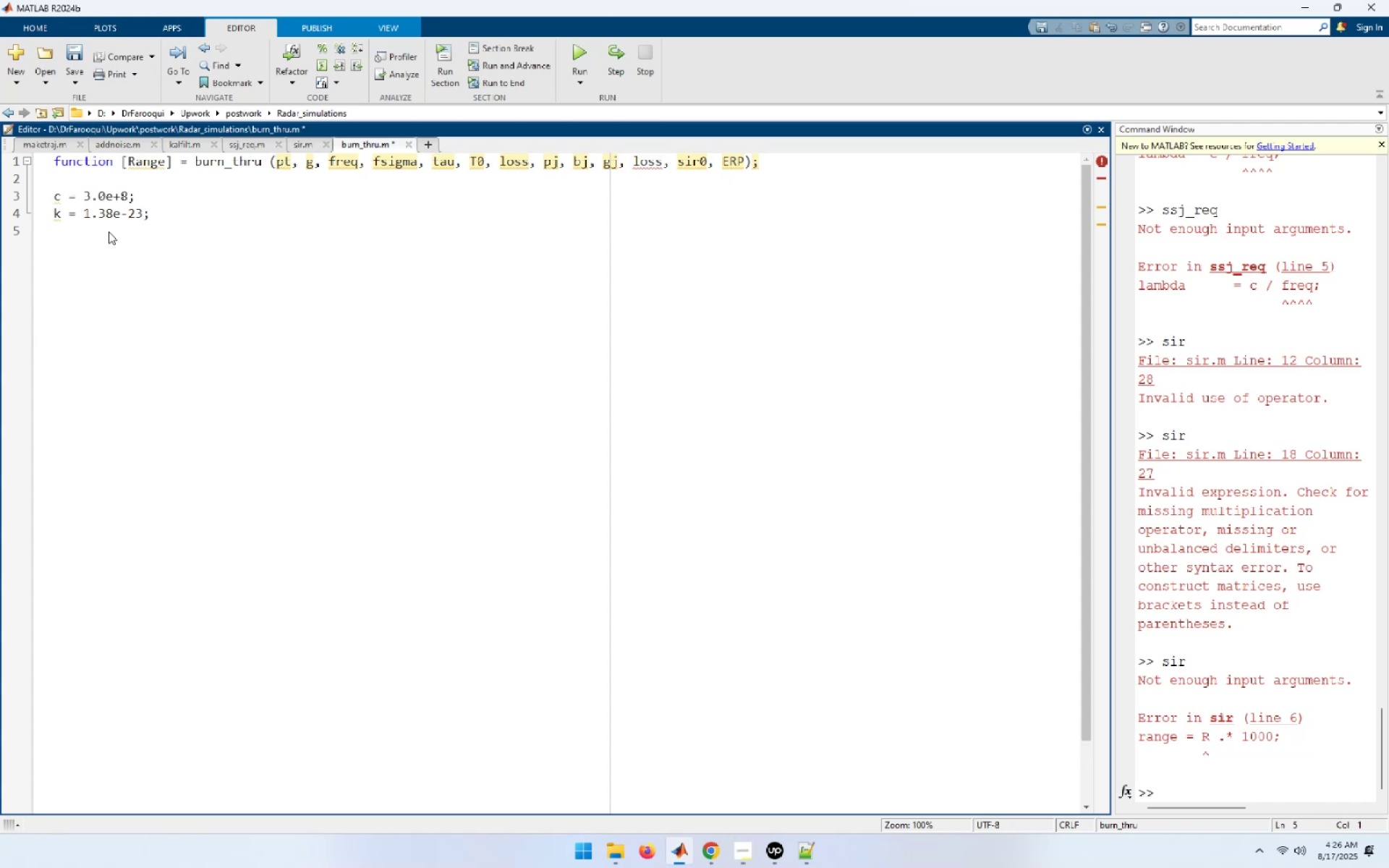 
type(sir )
key(Backspace)
type(0 = 10 ^ (sir0 / 10);)
 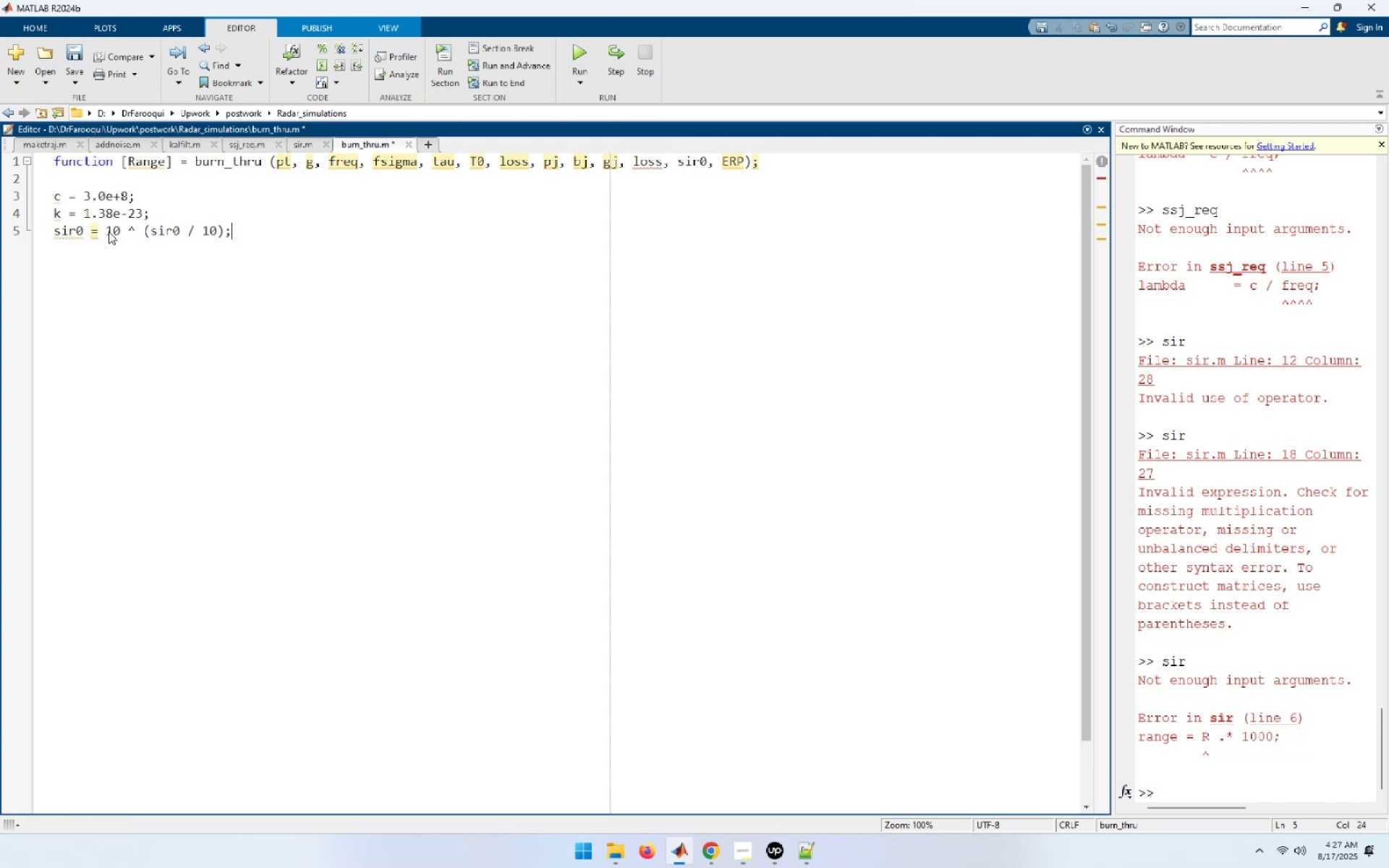 
key(Enter)
 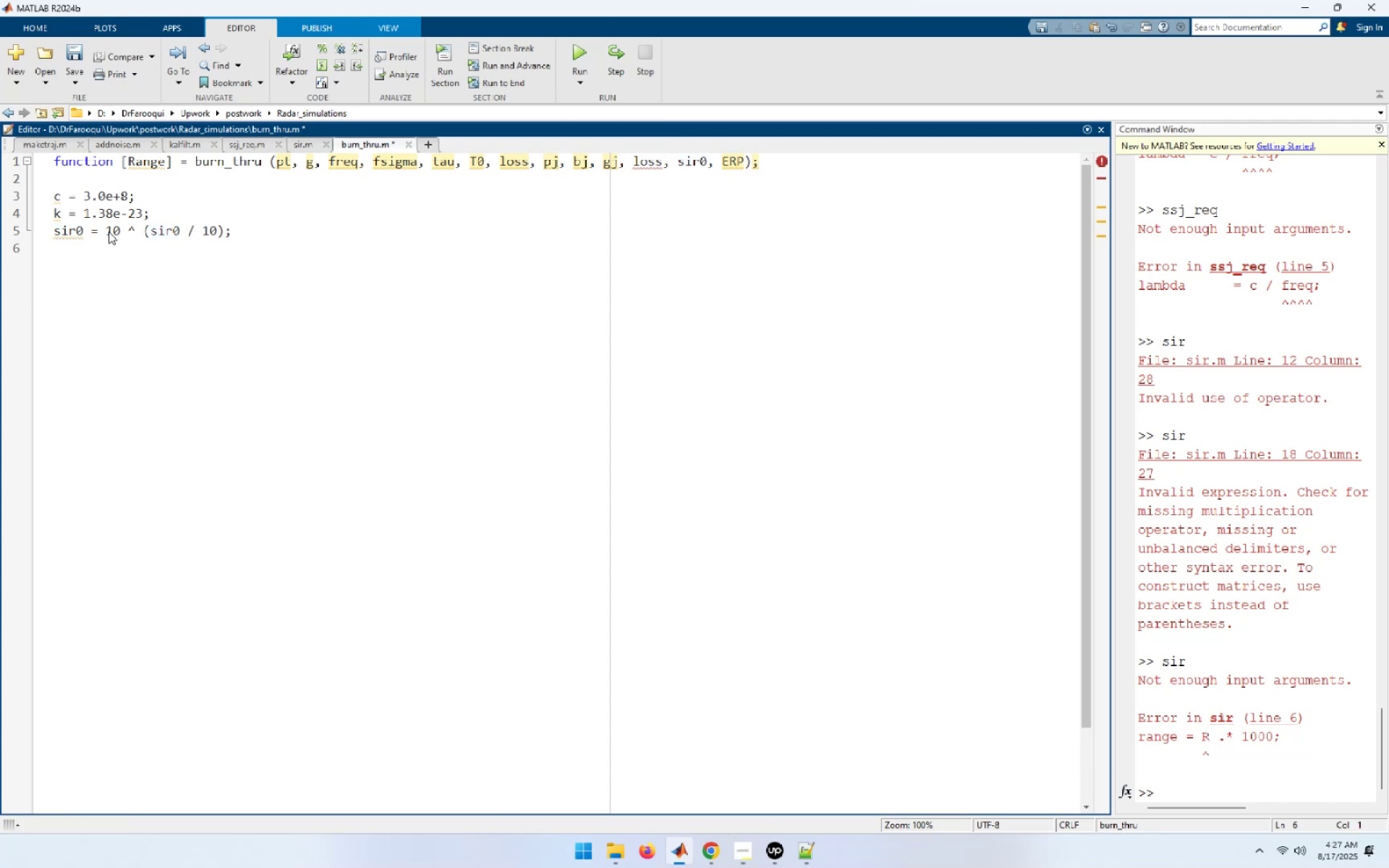 
type(lambda = c / freq;)
 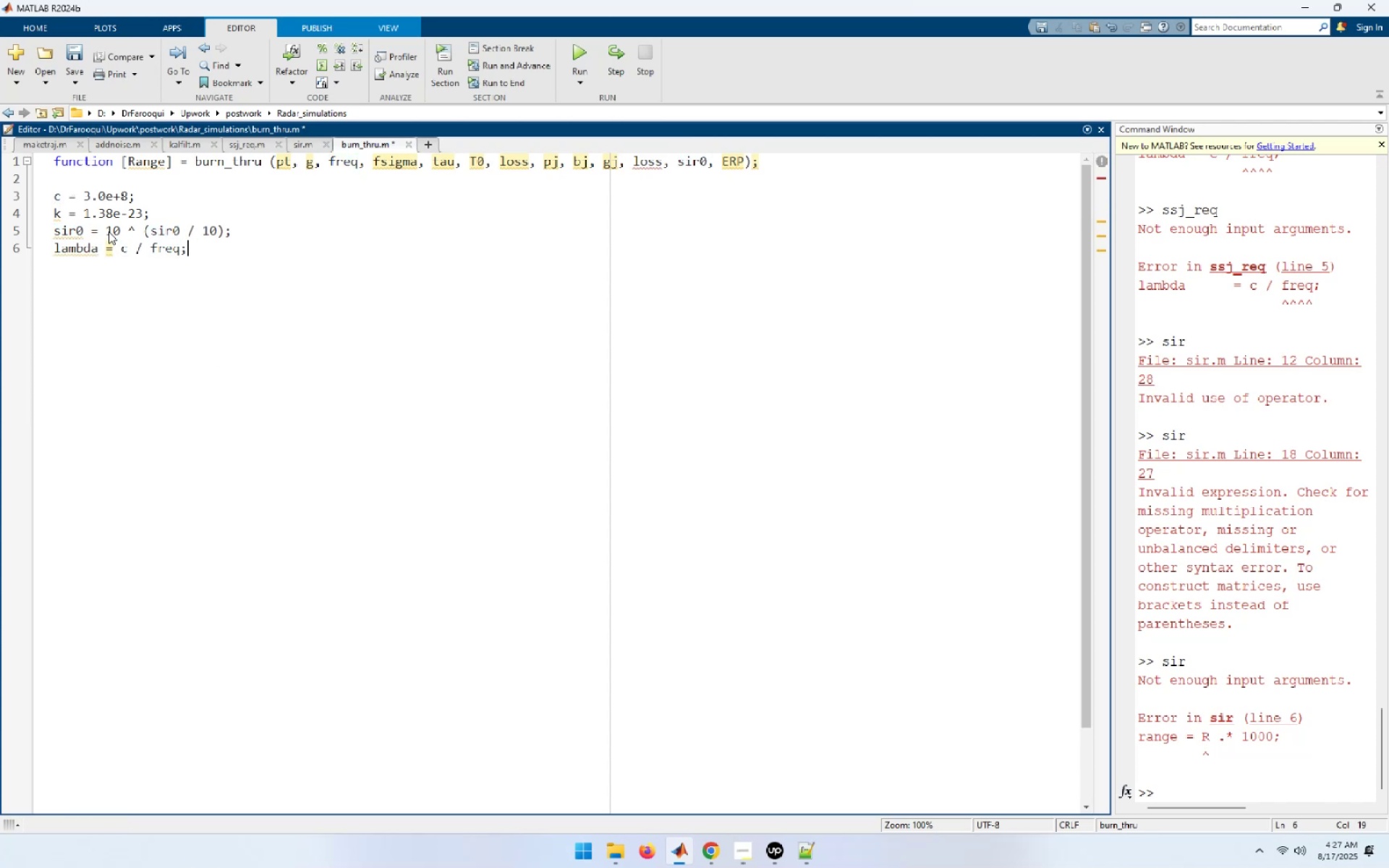 
key(Enter)
 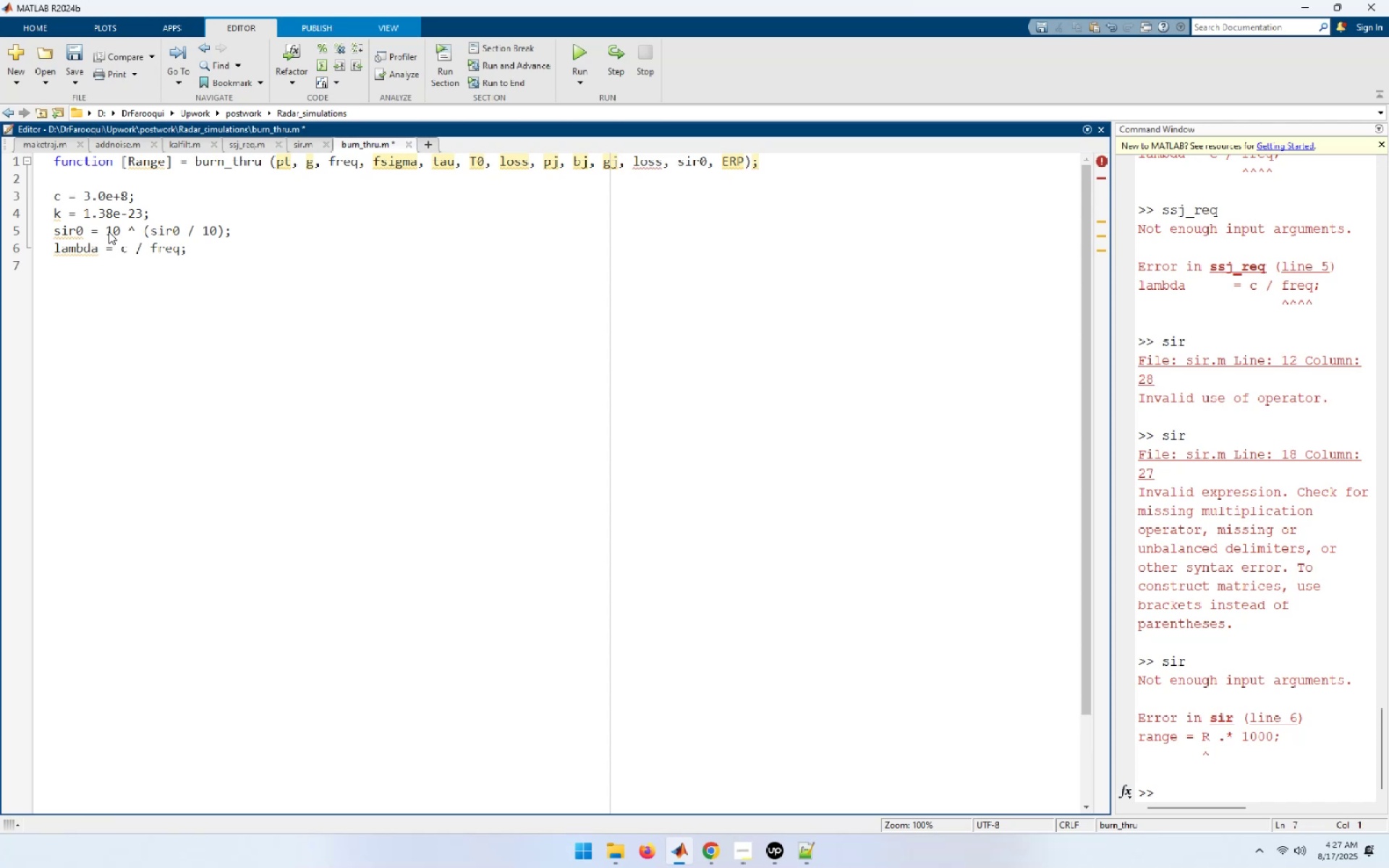 
type(gj = 10 ^ (gj / 10);)
 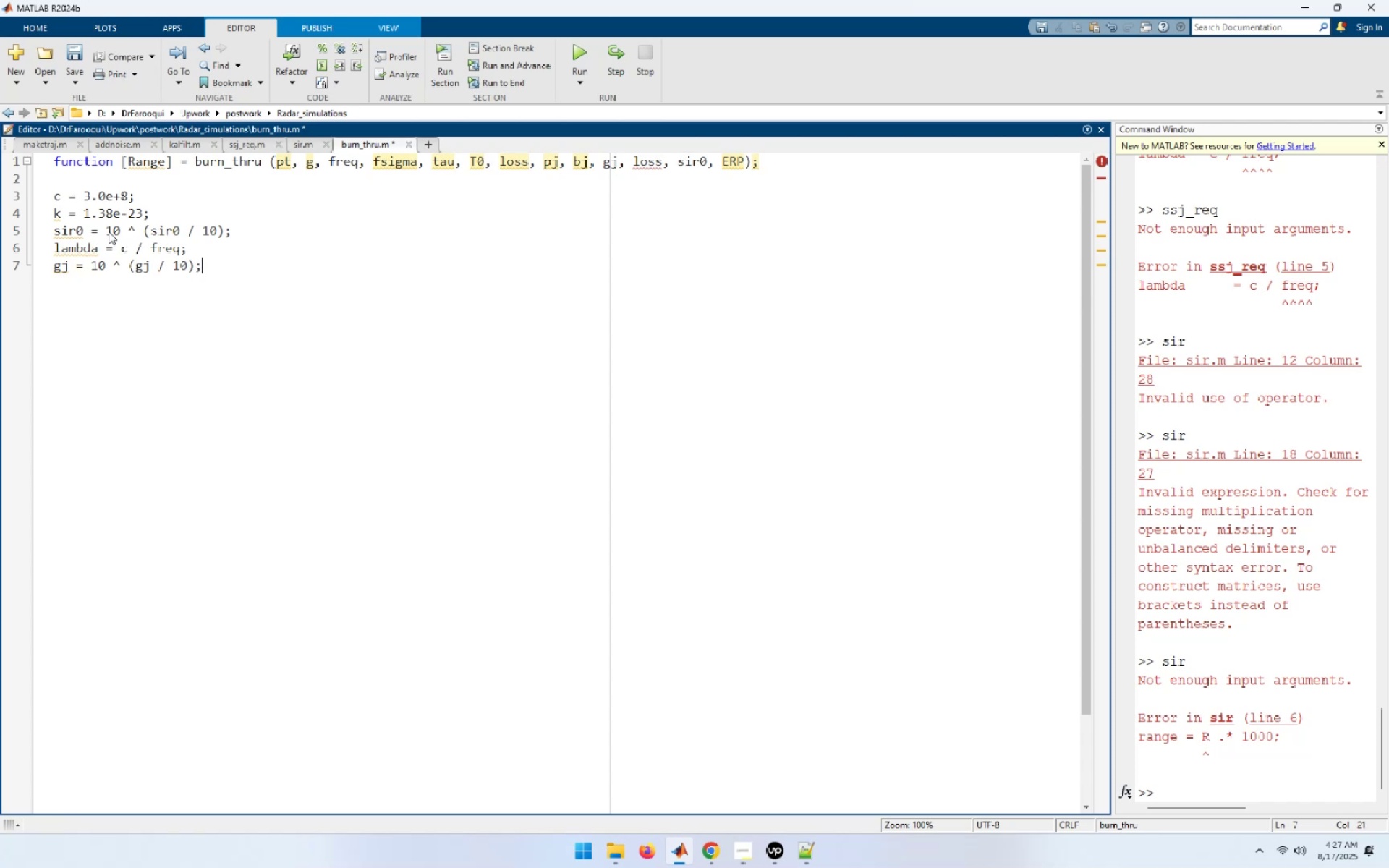 
key(Enter)
 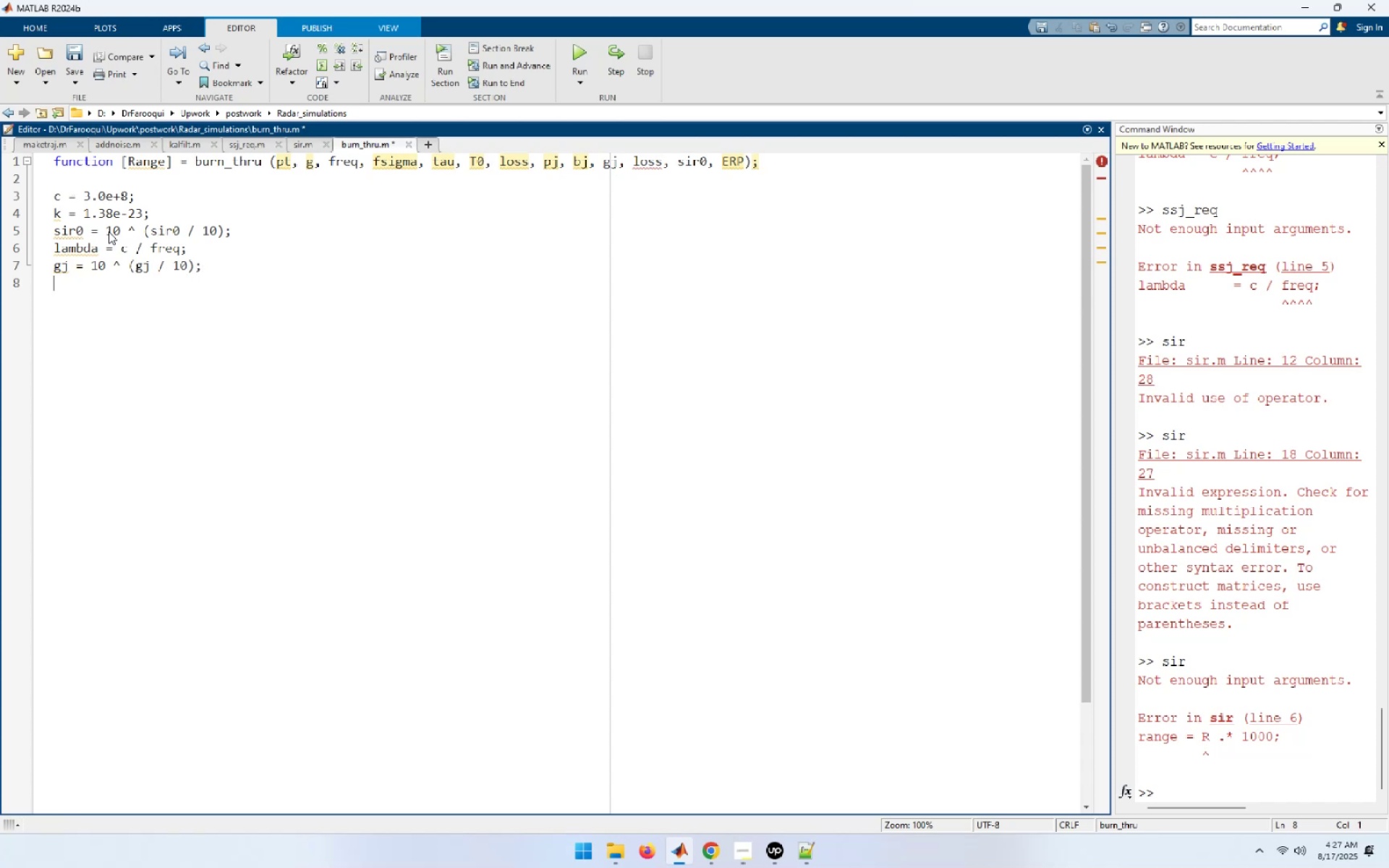 
type(G = 10 ^ (g / 10);)
 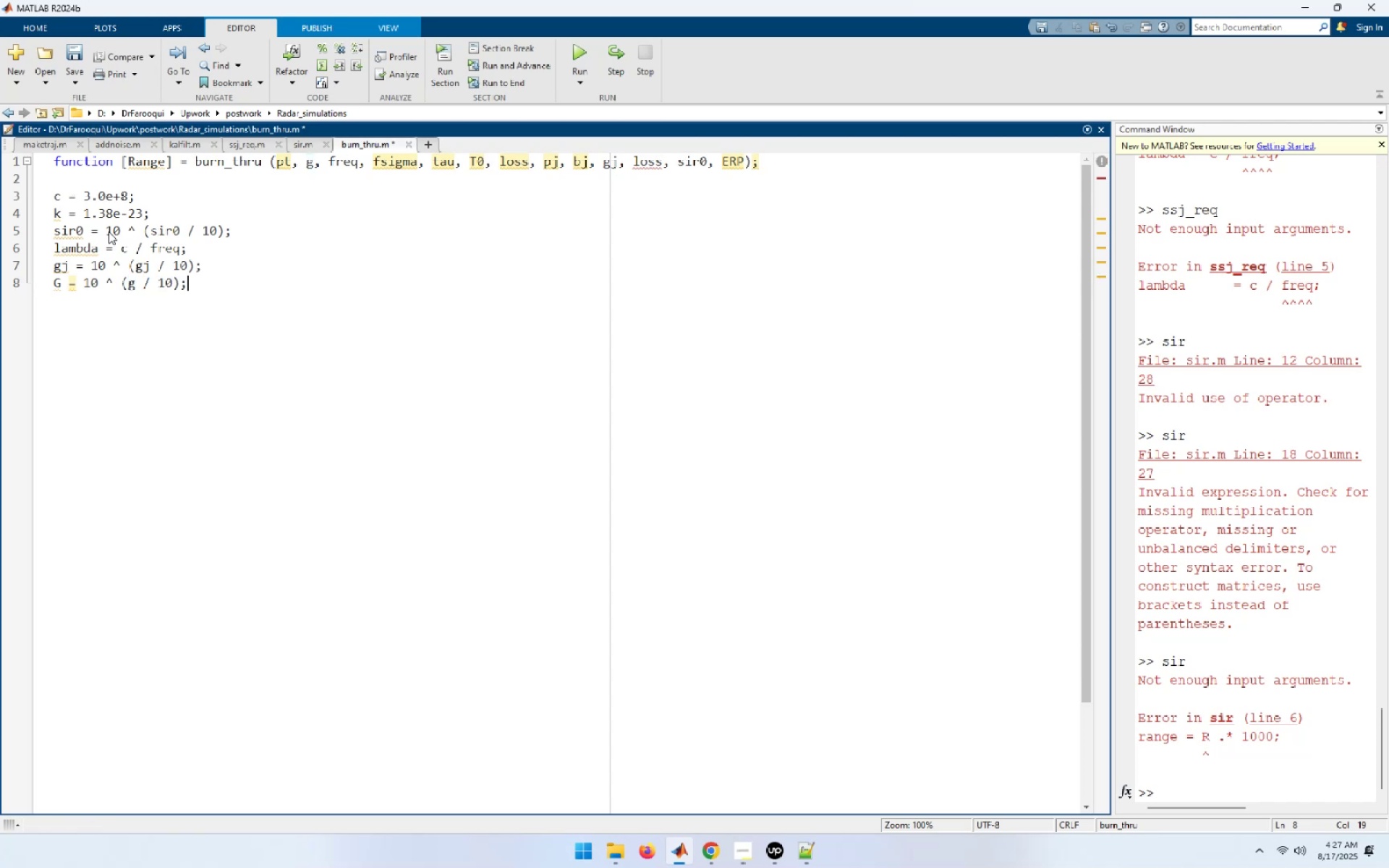 
key(Enter)
 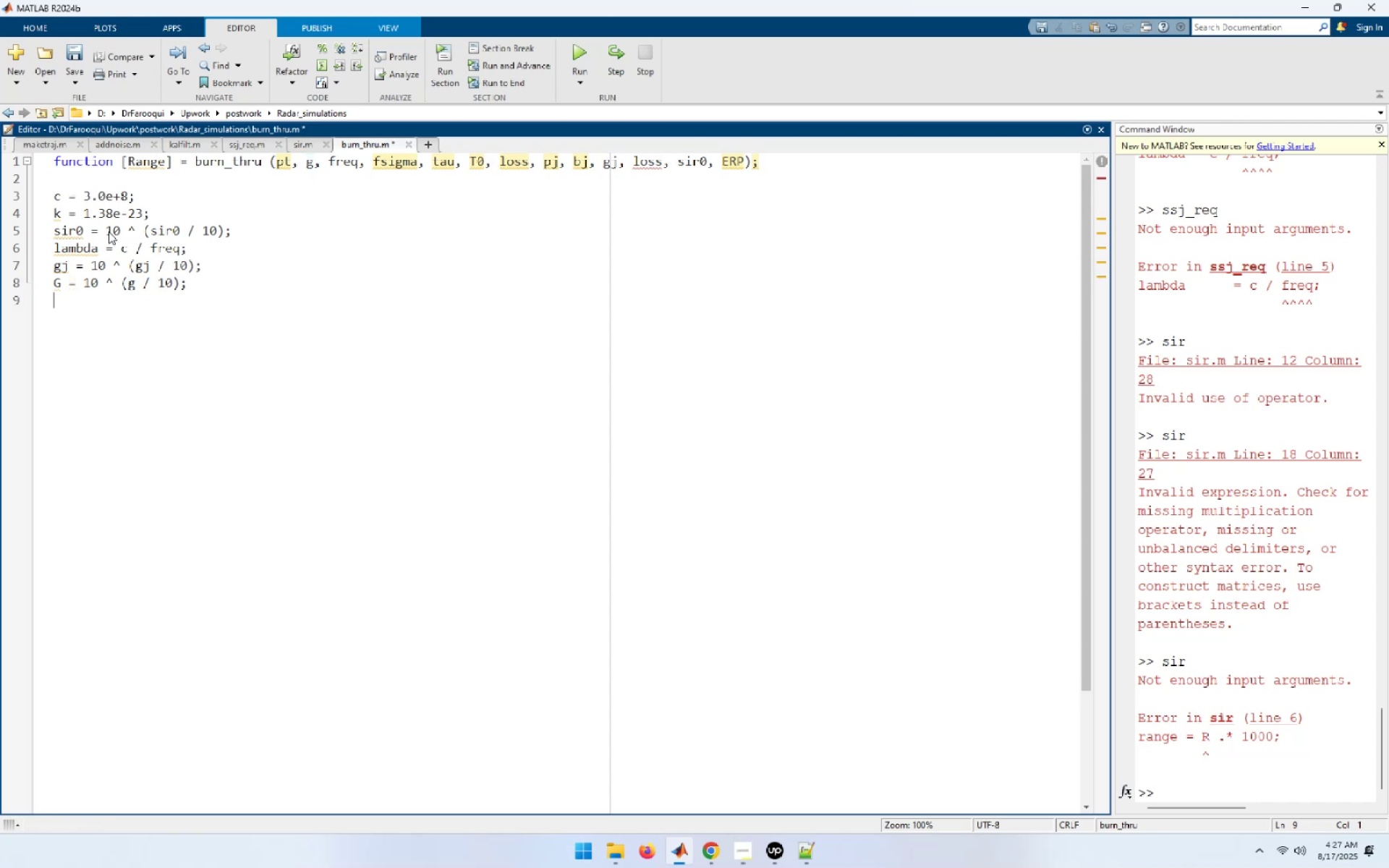 
type(Ar = )
 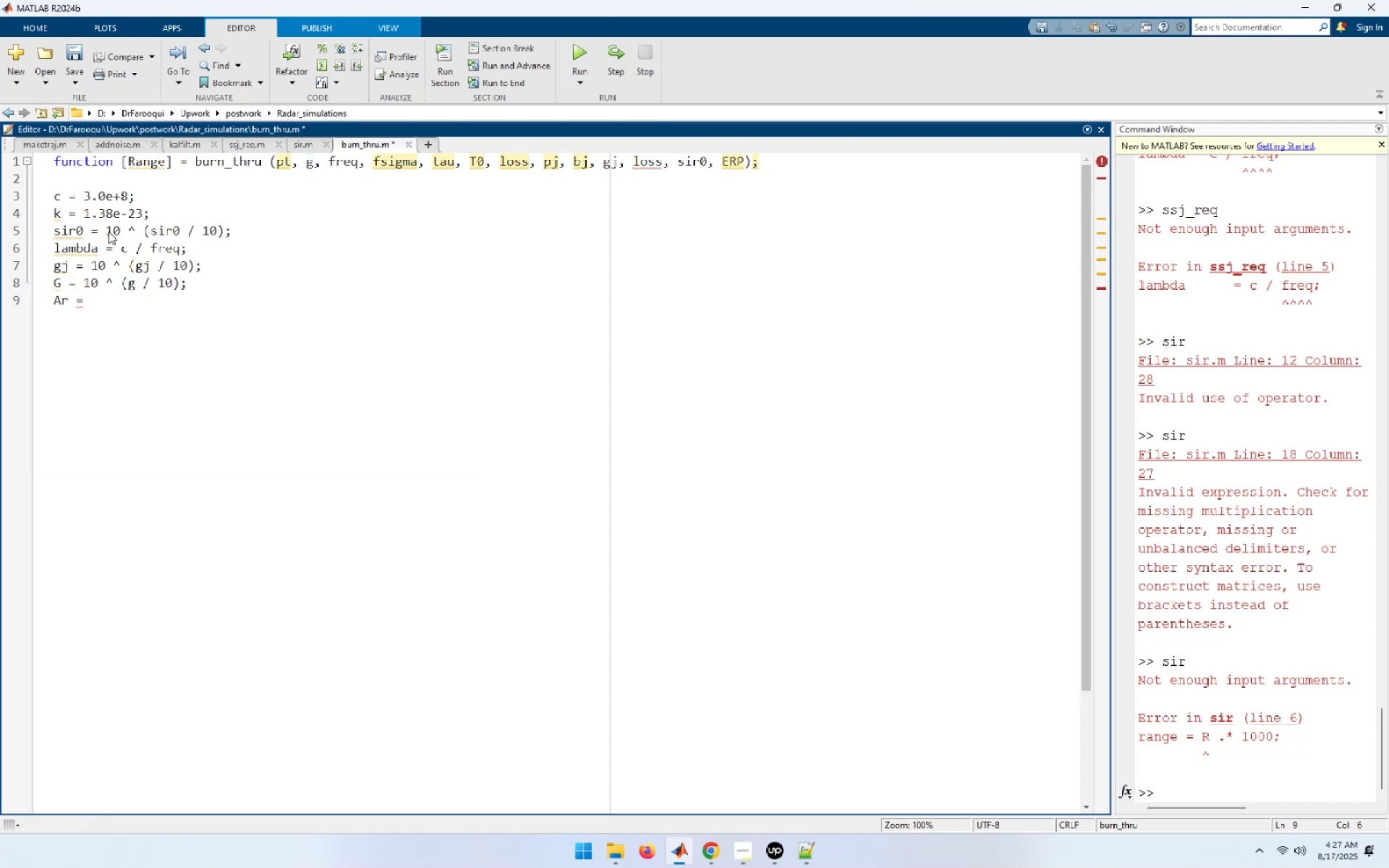 
type(lambda +)
key(Backspace)
type(* lambda * G / 4 / pi;)
 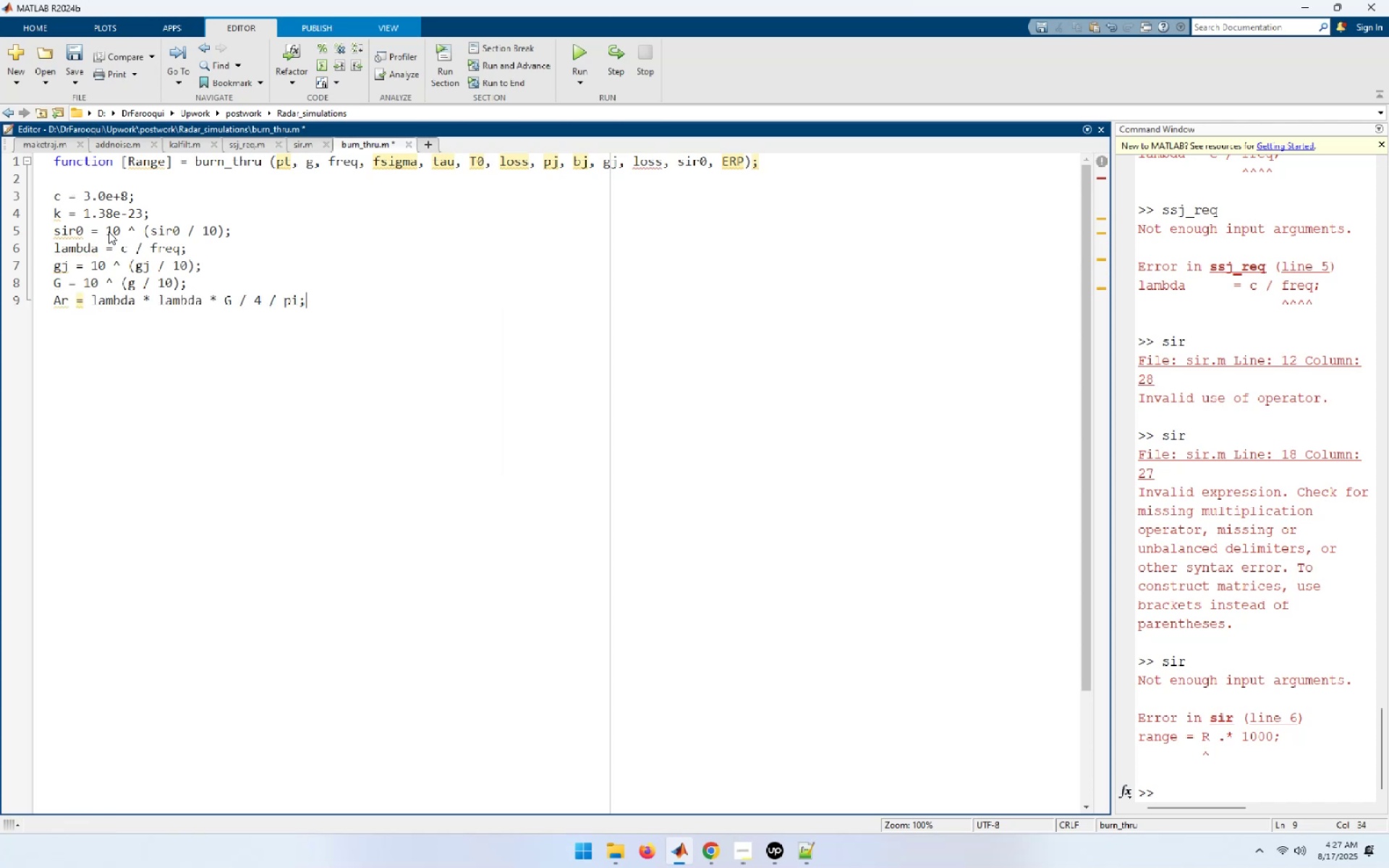 
key(Enter)
 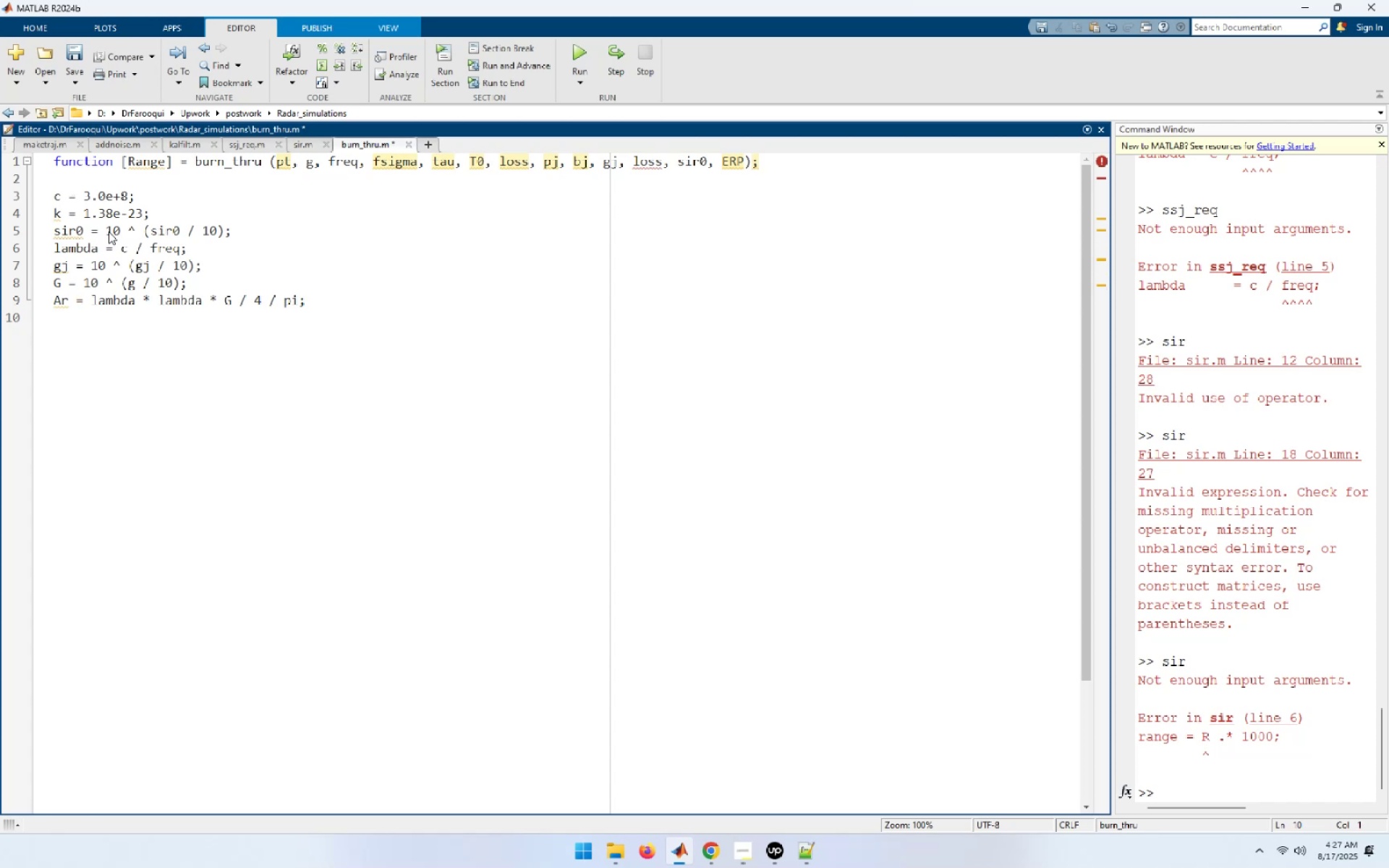 
type(num32 = ERP .* Ar;)
 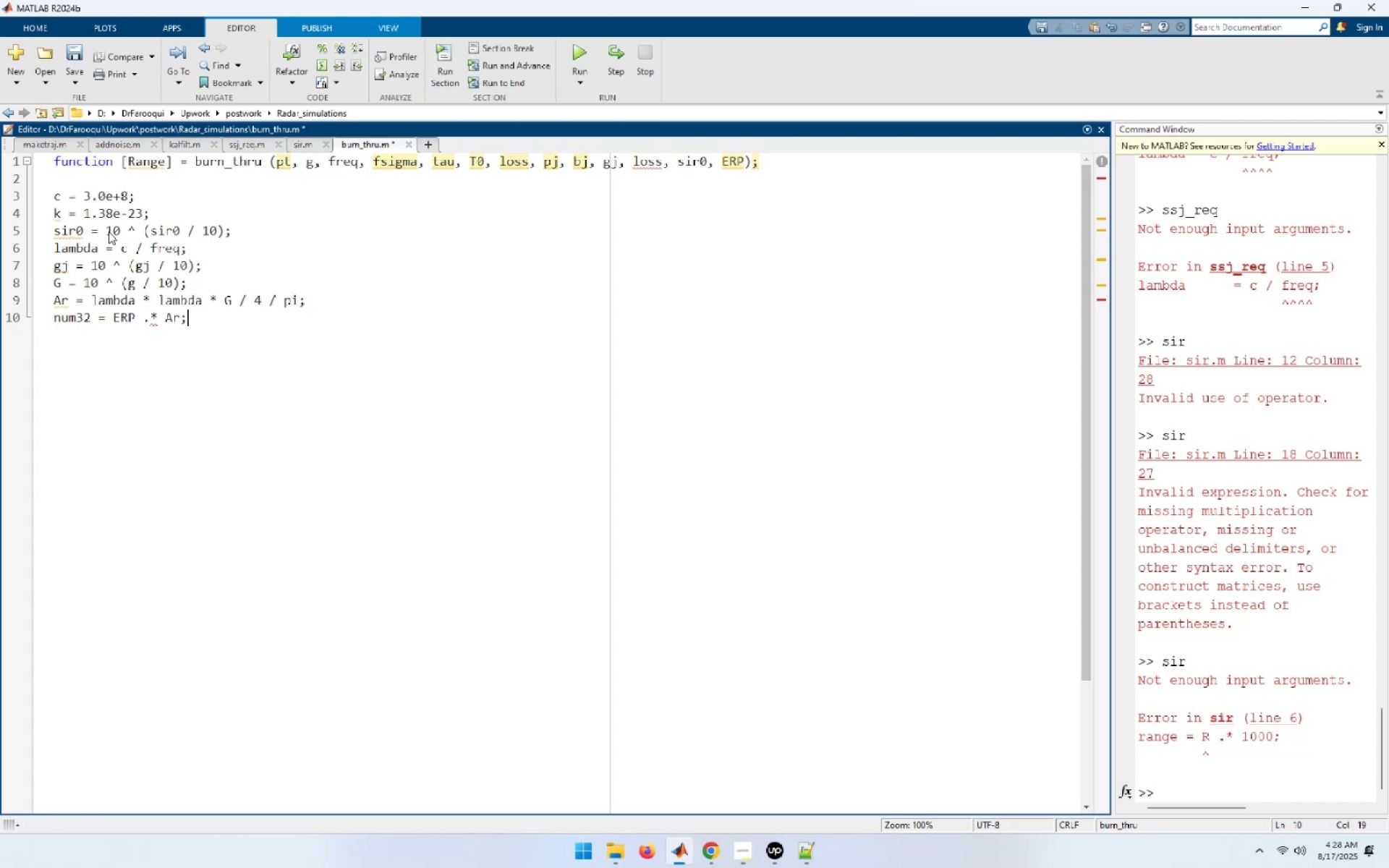 
 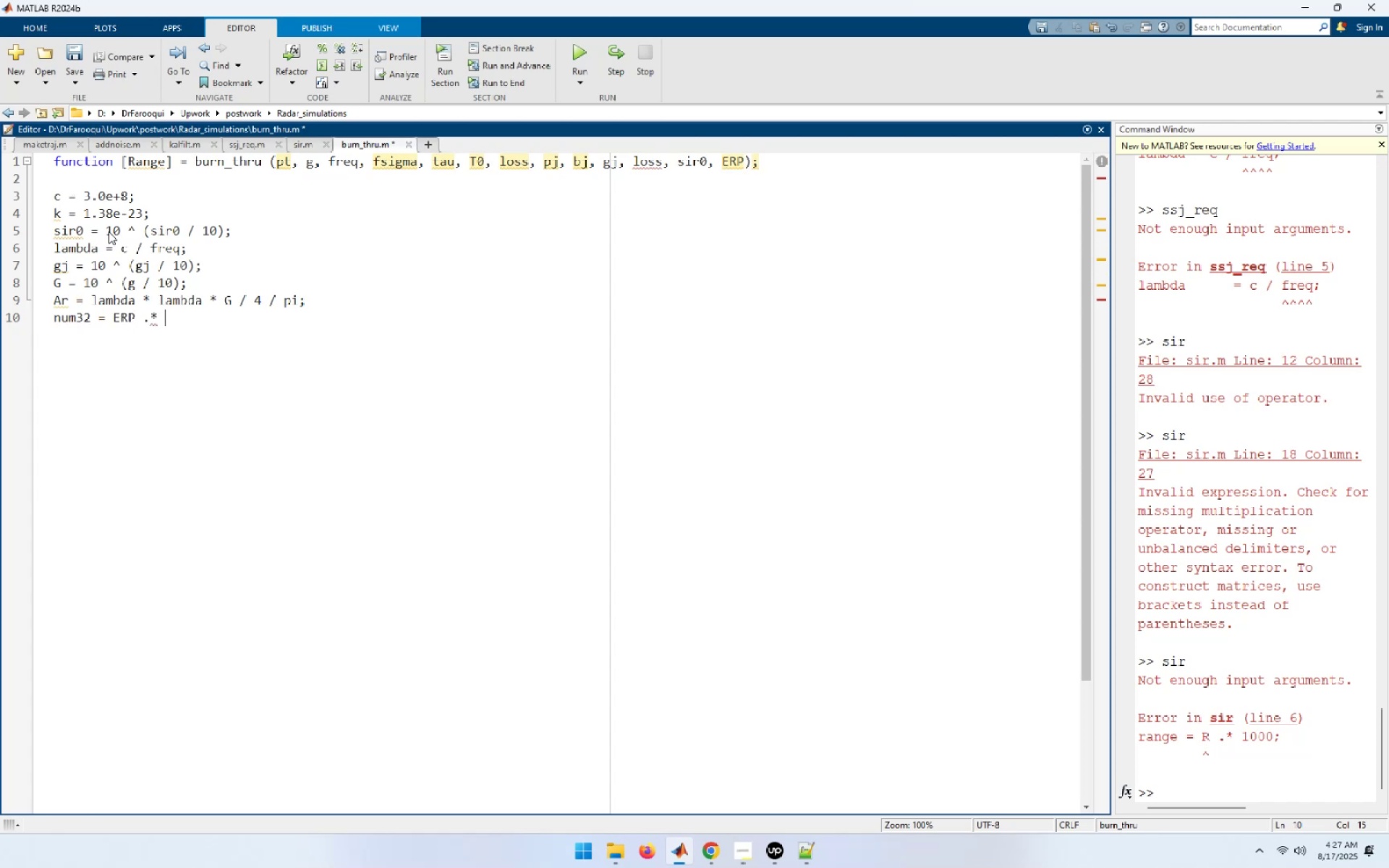 
key(Enter)
 